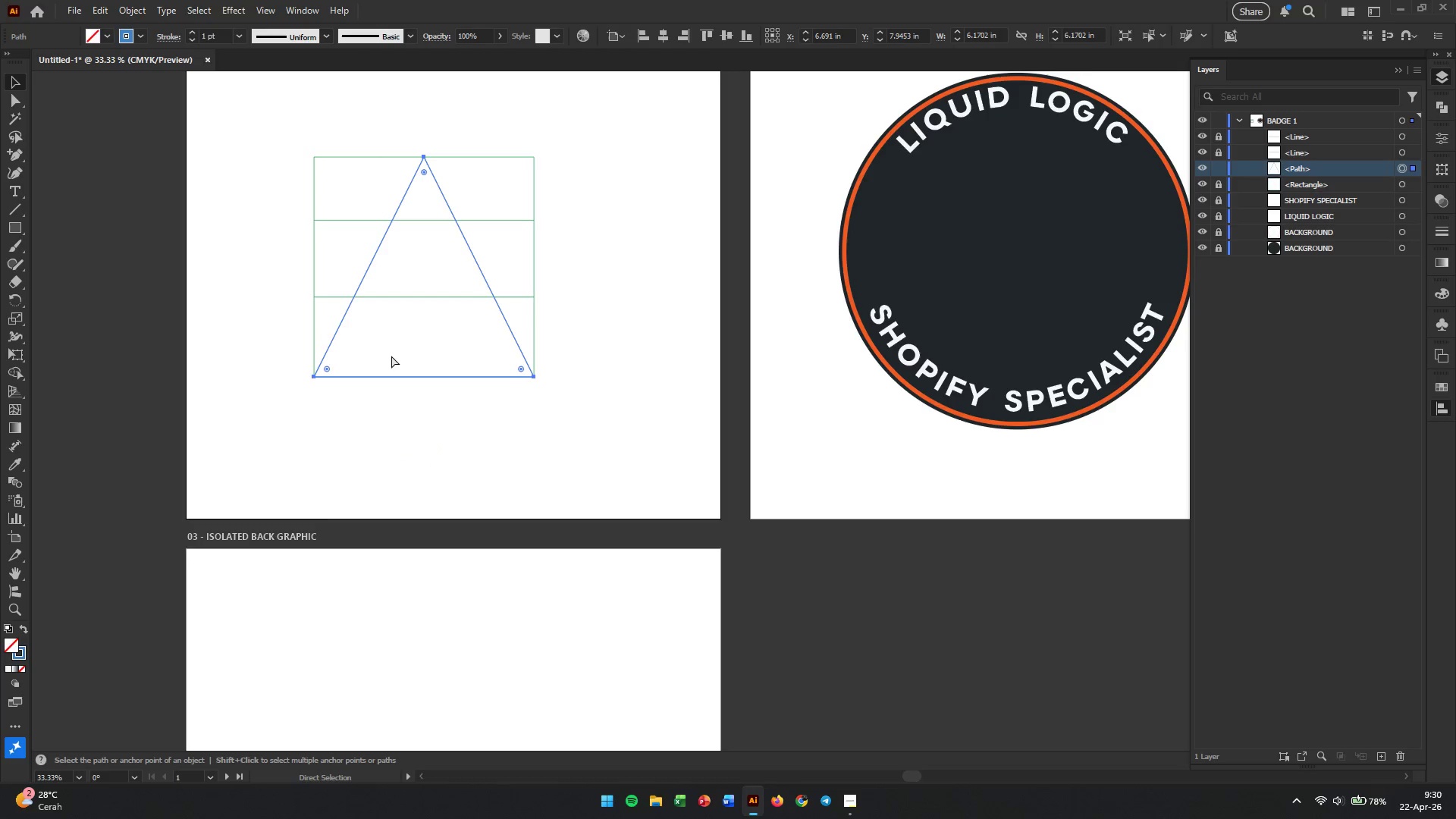 
key(Control+Z)
 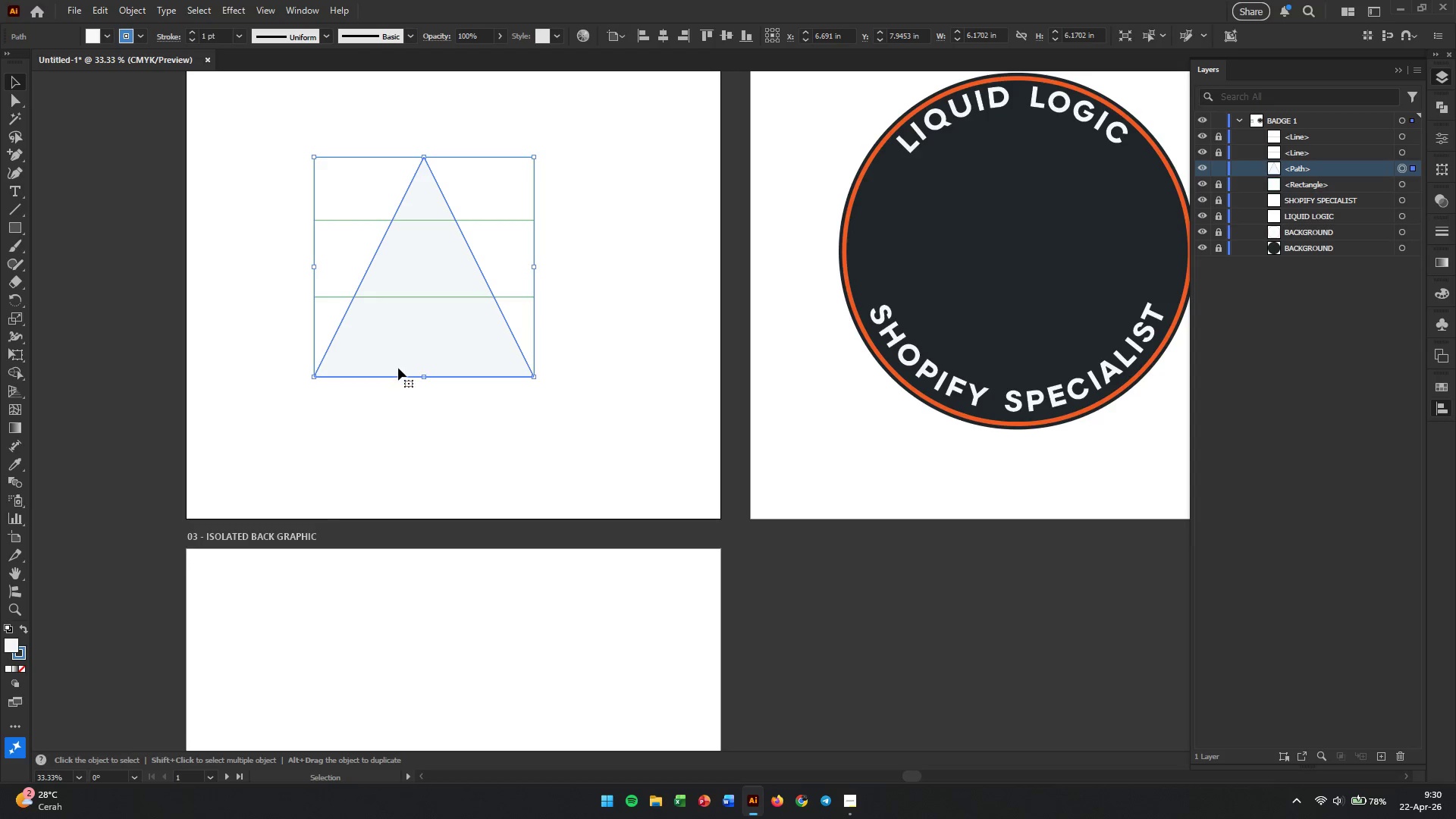 
hold_key(key=AltLeft, duration=0.44)
scroll: coordinate [412, 381], scroll_direction: up, amount: 2.0
 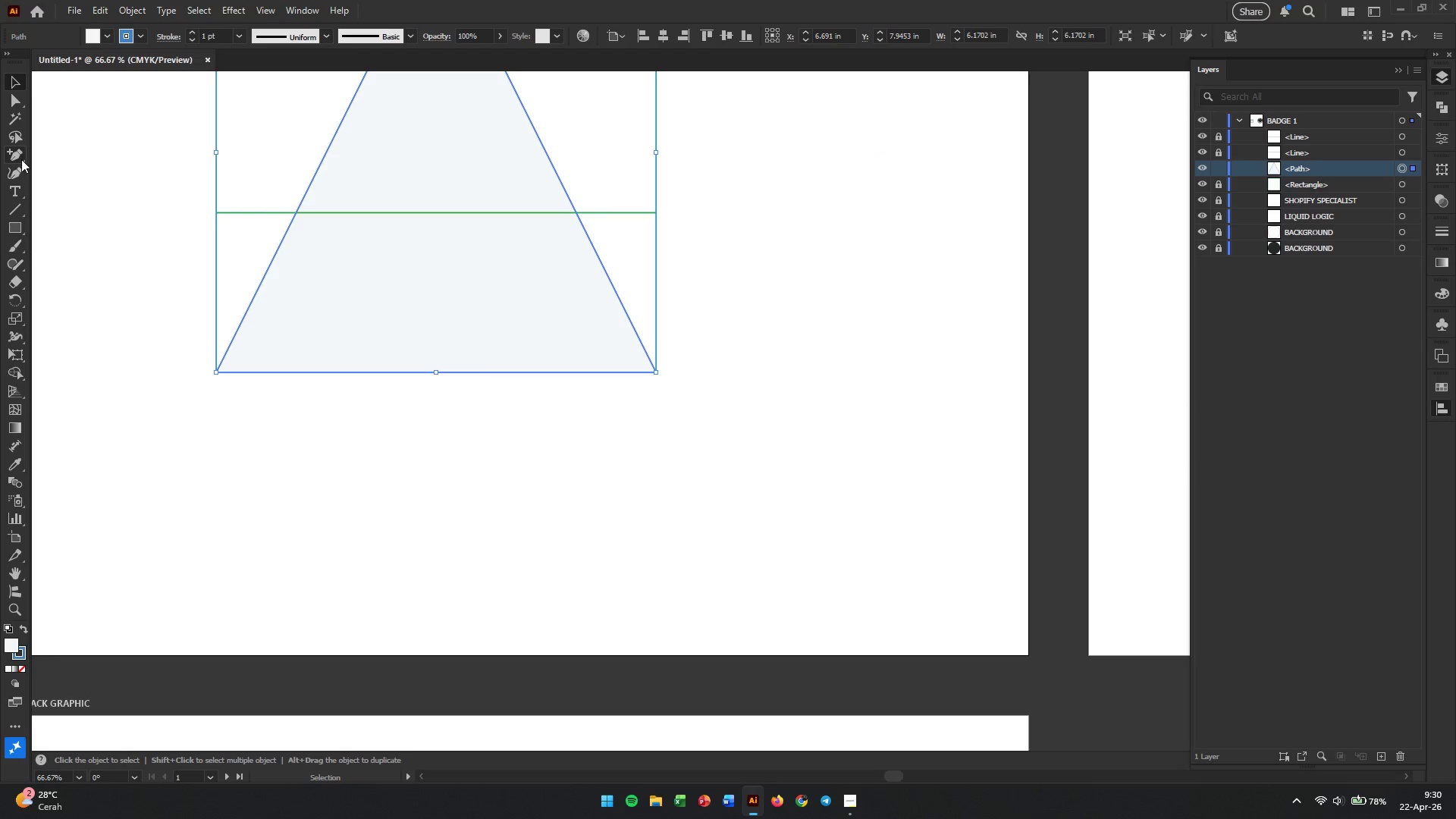 
left_click_drag(start_coordinate=[11, 175], to_coordinate=[430, 523])
 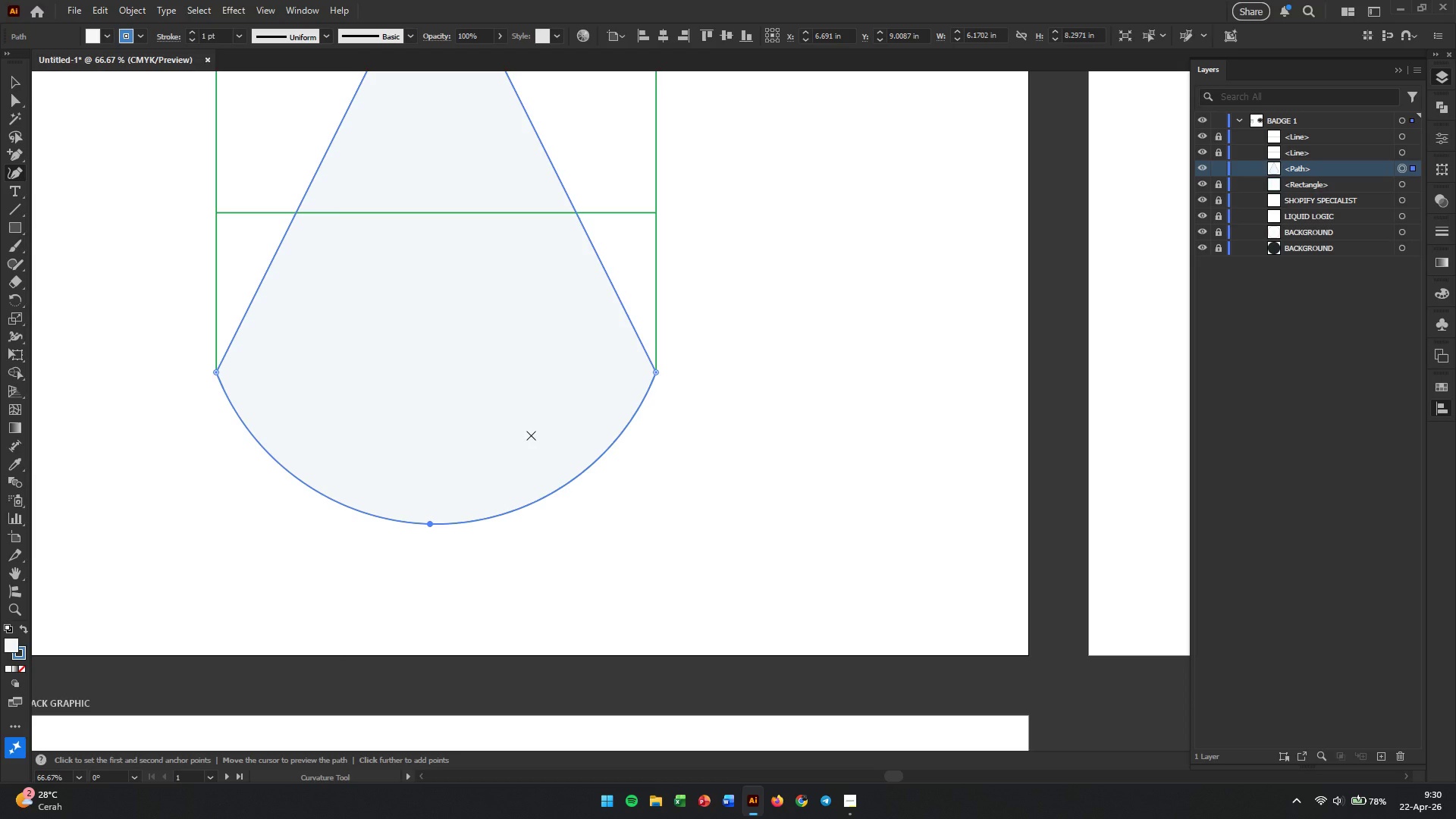 
hold_key(key=ShiftLeft, duration=3.64)
 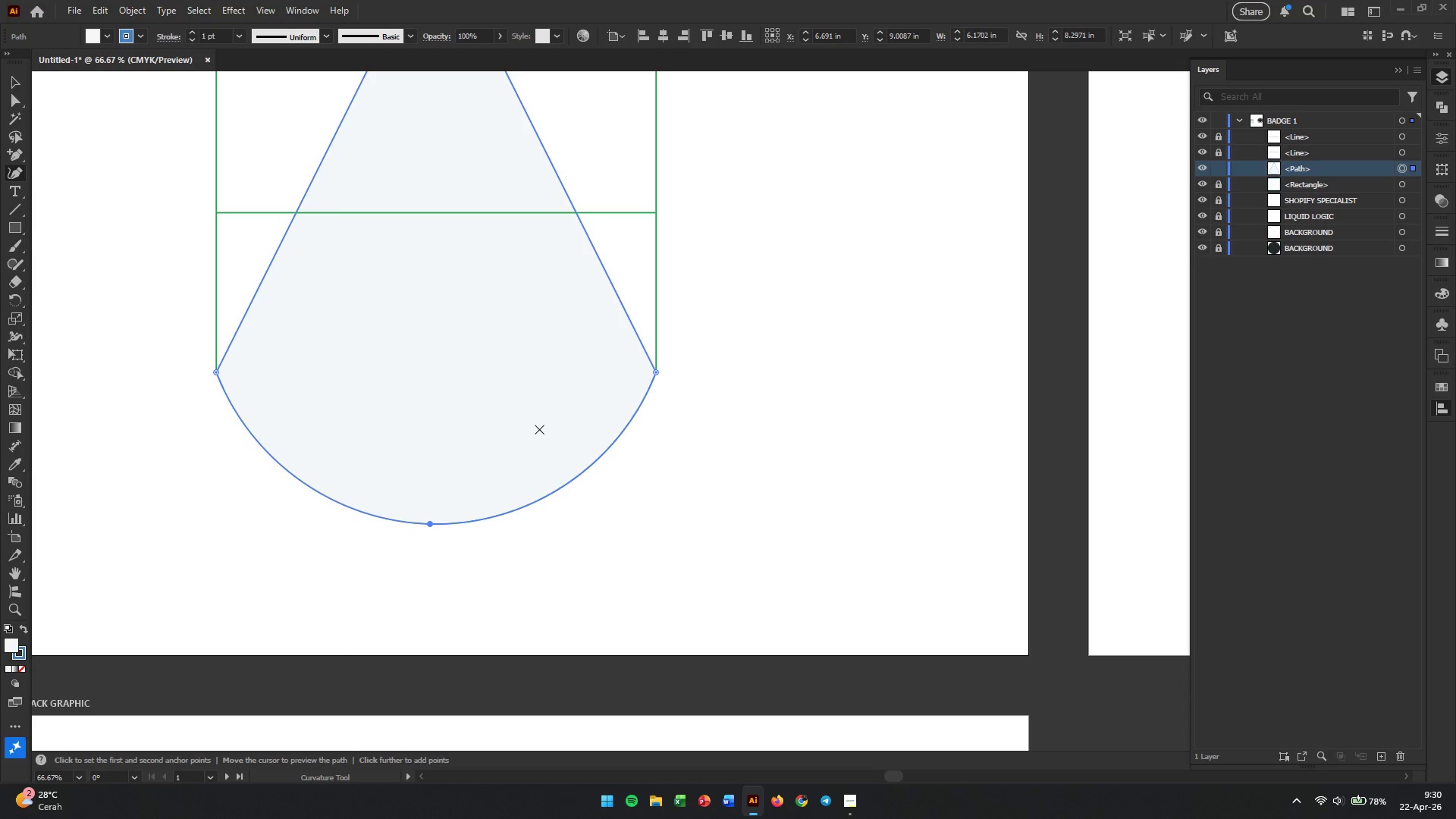 
scroll: coordinate [539, 429], scroll_direction: up, amount: 3.0
 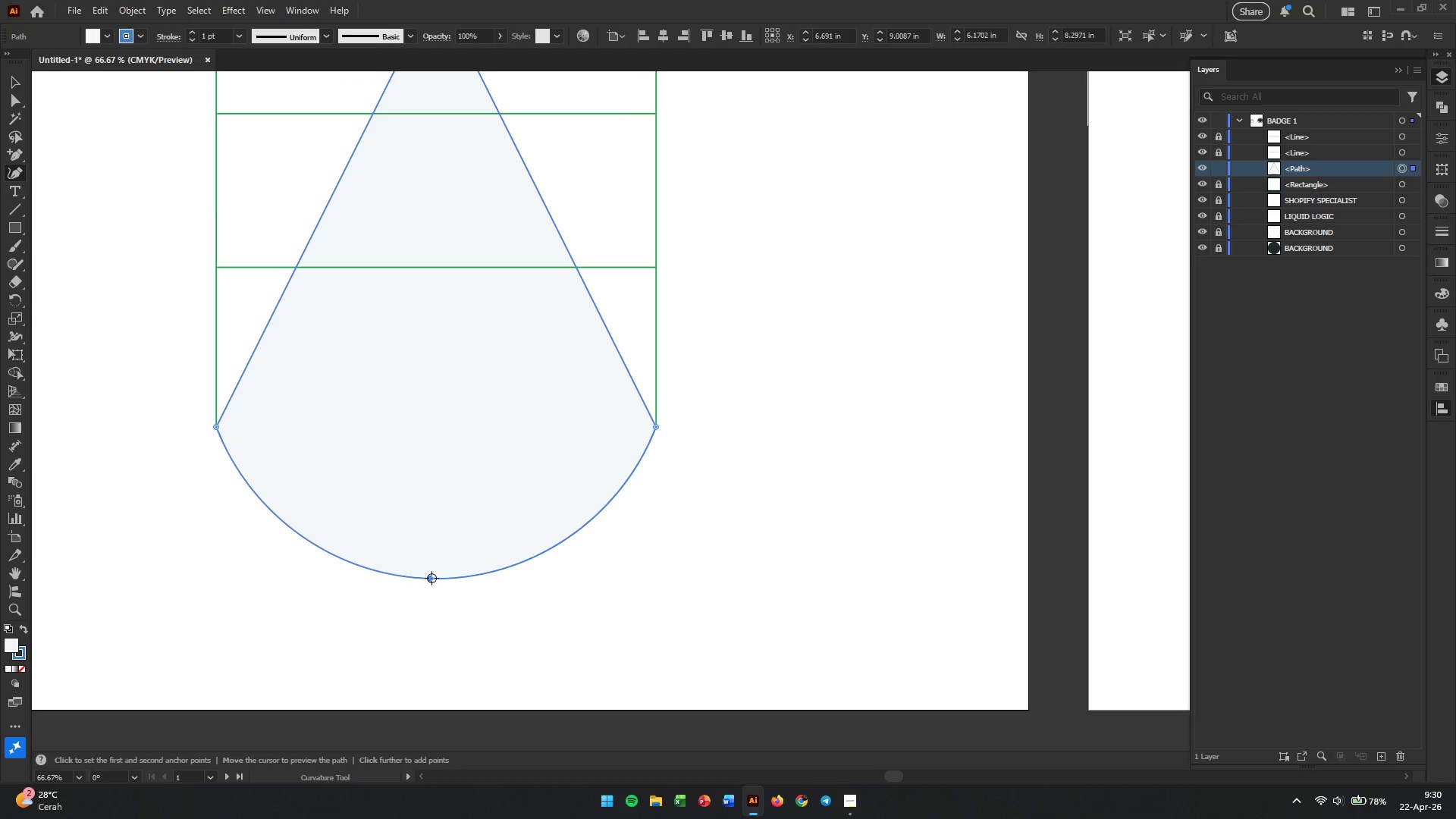 
left_click_drag(start_coordinate=[430, 580], to_coordinate=[433, 519])
 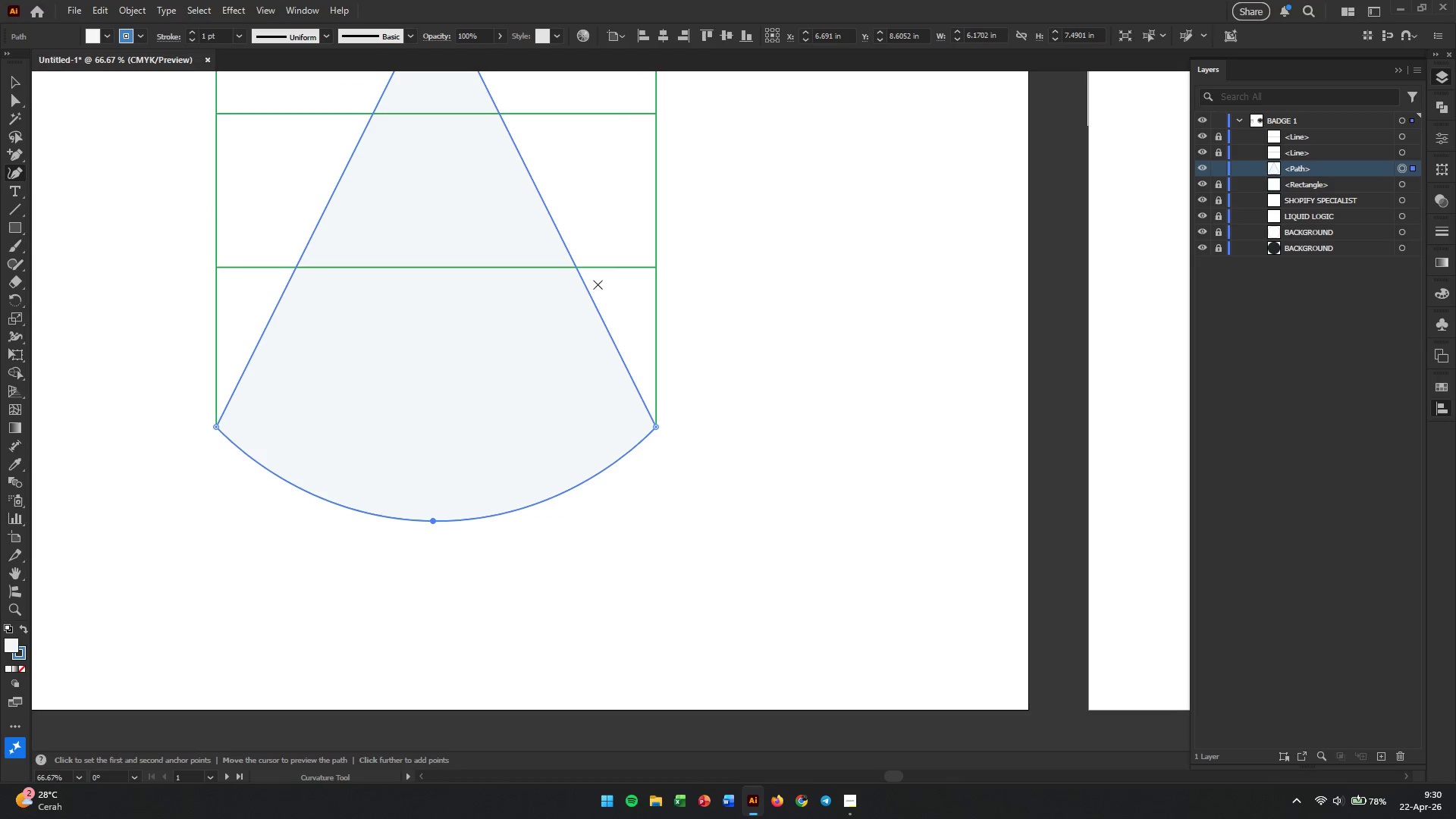 
hold_key(key=ShiftLeft, duration=2.48)
 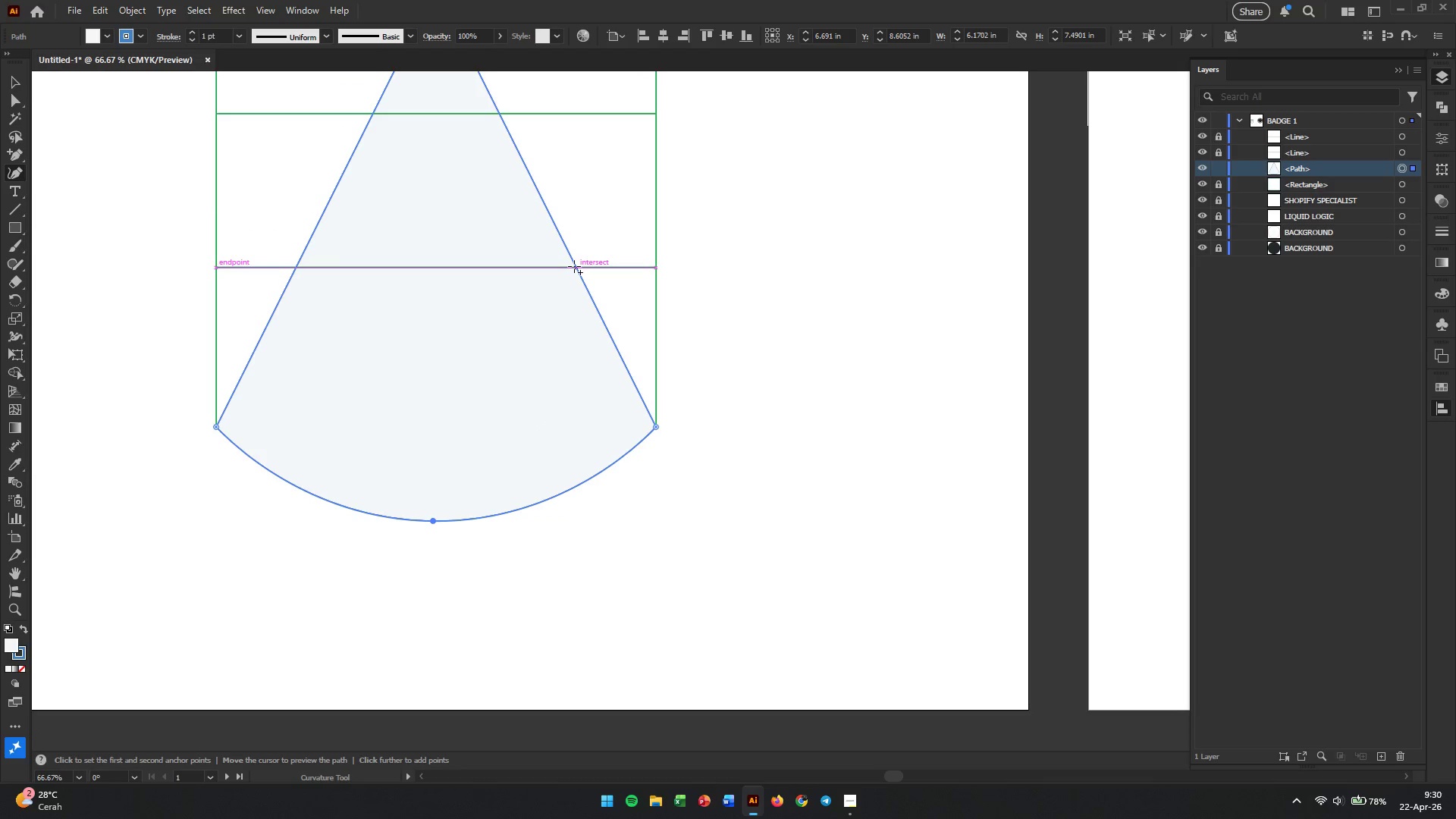 
left_click_drag(start_coordinate=[574, 266], to_coordinate=[654, 266])
 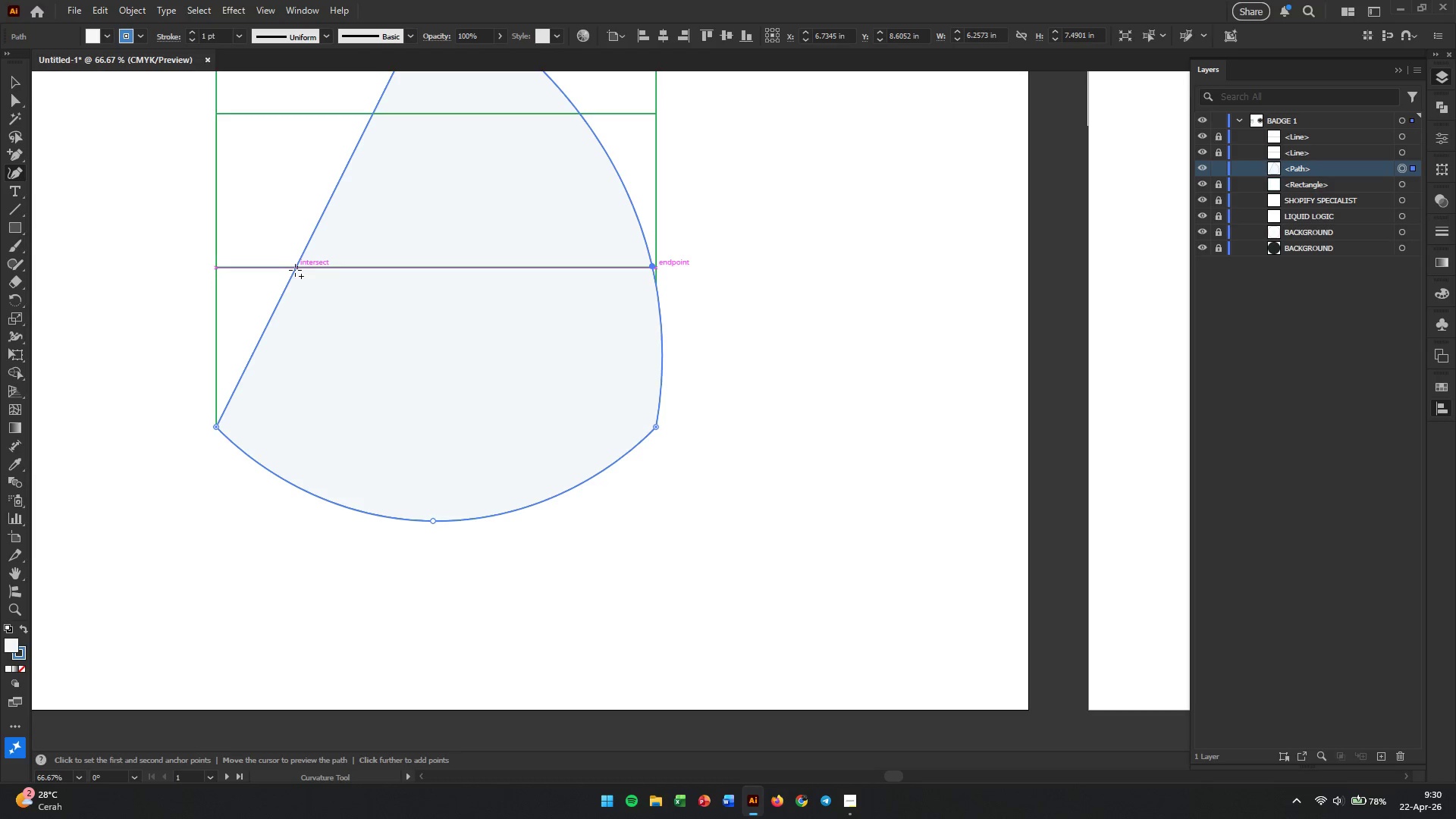 
left_click_drag(start_coordinate=[298, 267], to_coordinate=[212, 270])
 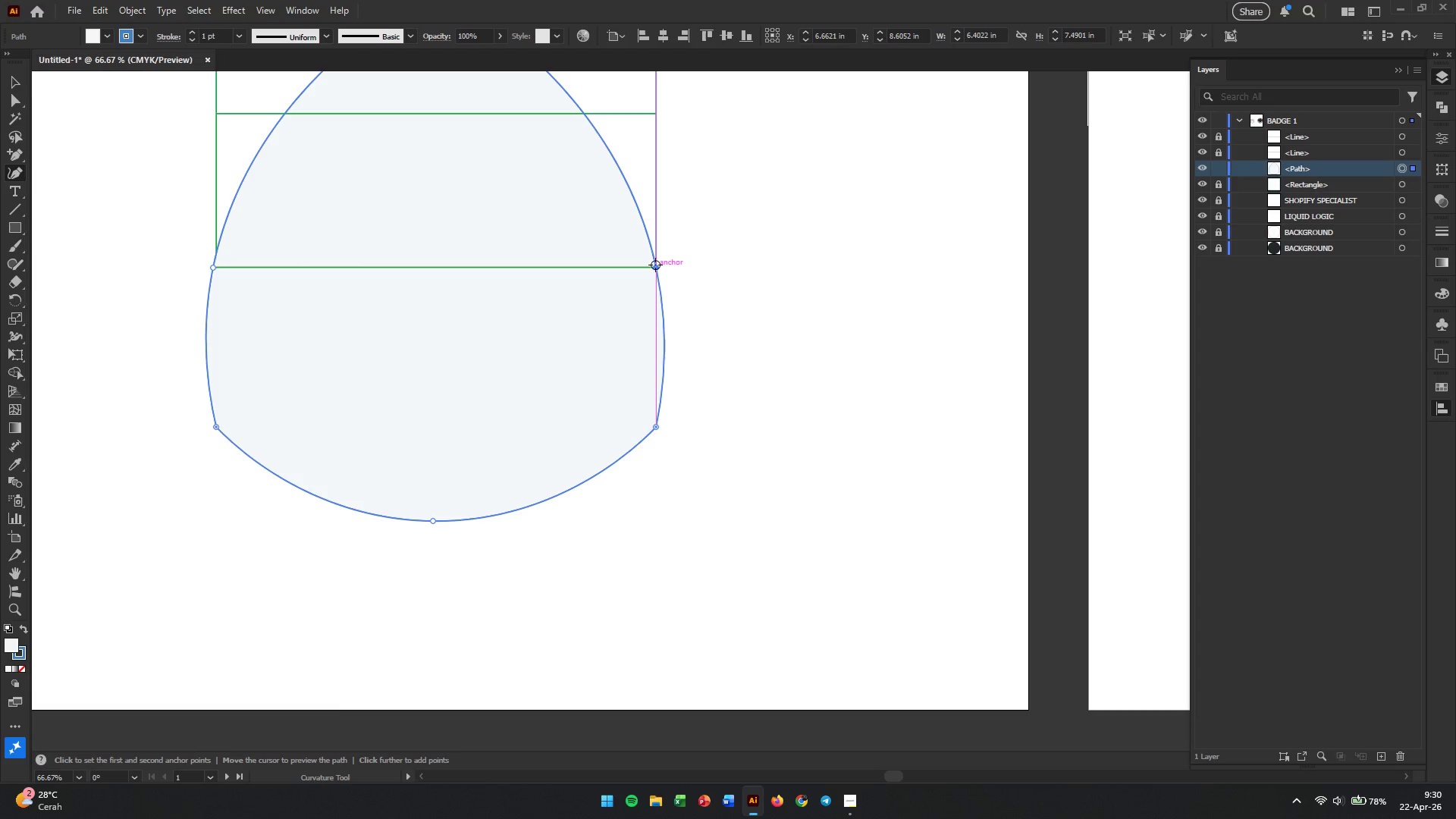 
wait(8.7)
 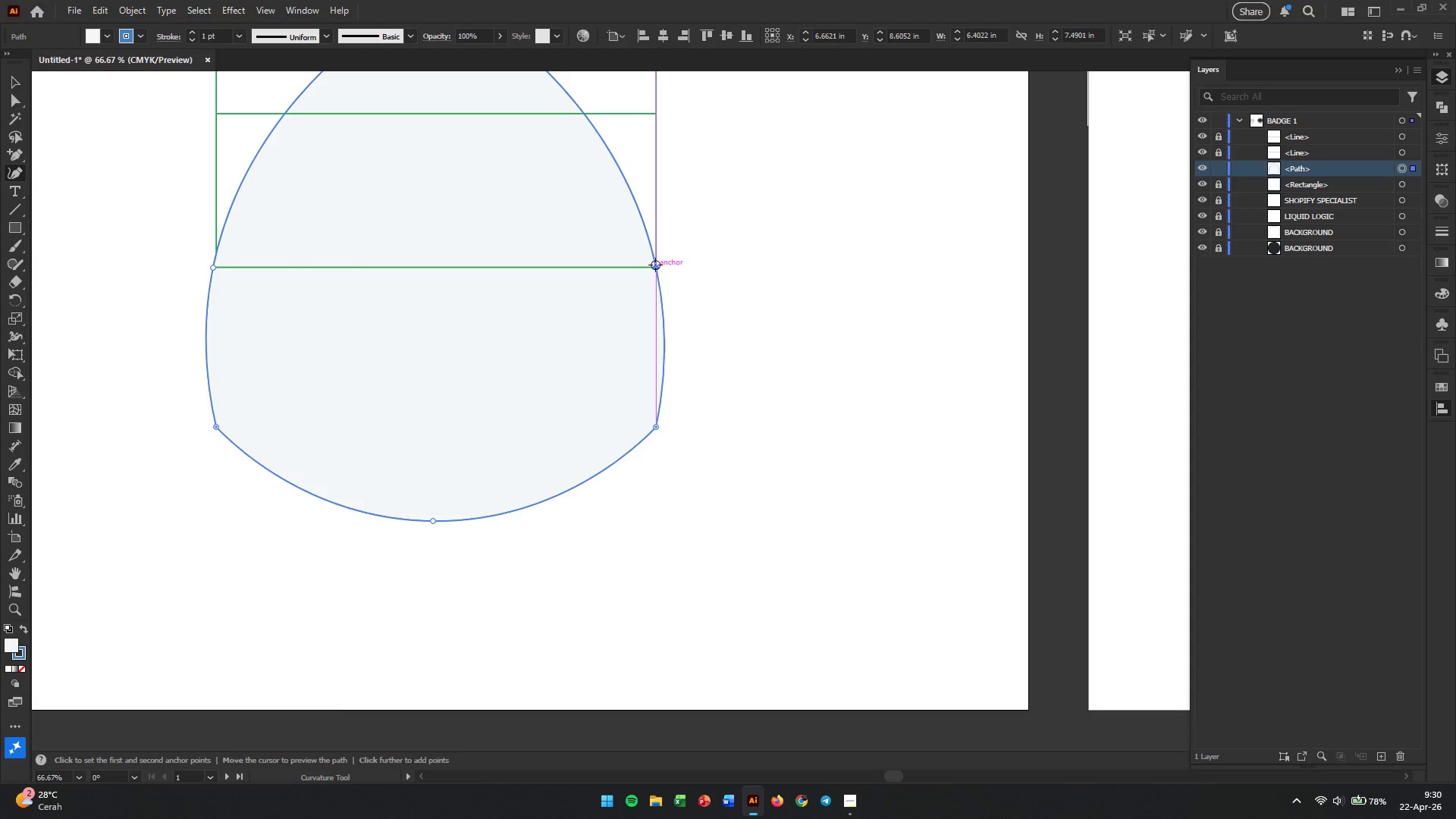 
scroll: coordinate [391, 439], scroll_direction: up, amount: 7.0
 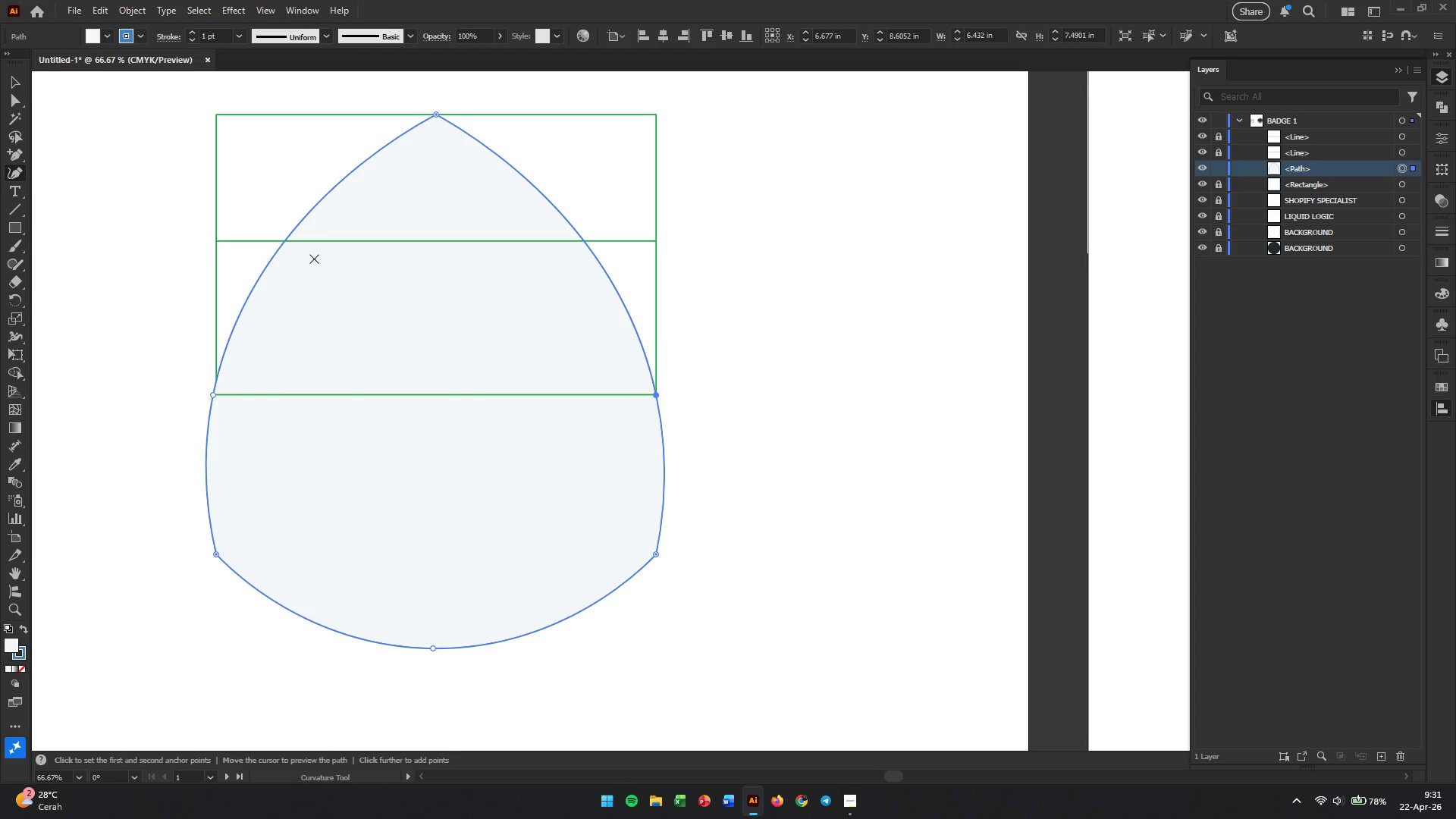 
left_click_drag(start_coordinate=[283, 242], to_coordinate=[312, 272])
 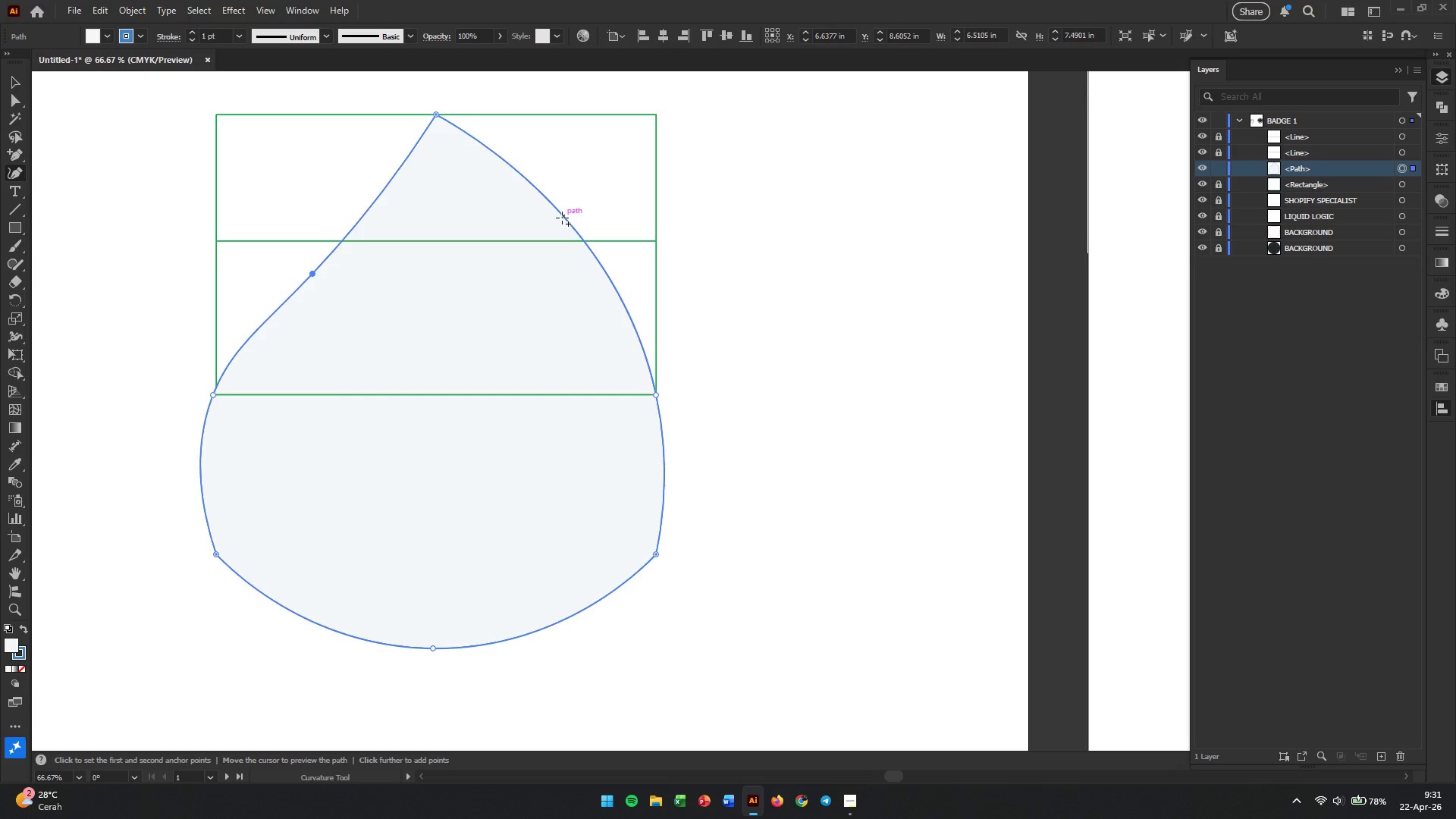 
left_click_drag(start_coordinate=[562, 218], to_coordinate=[539, 266])
 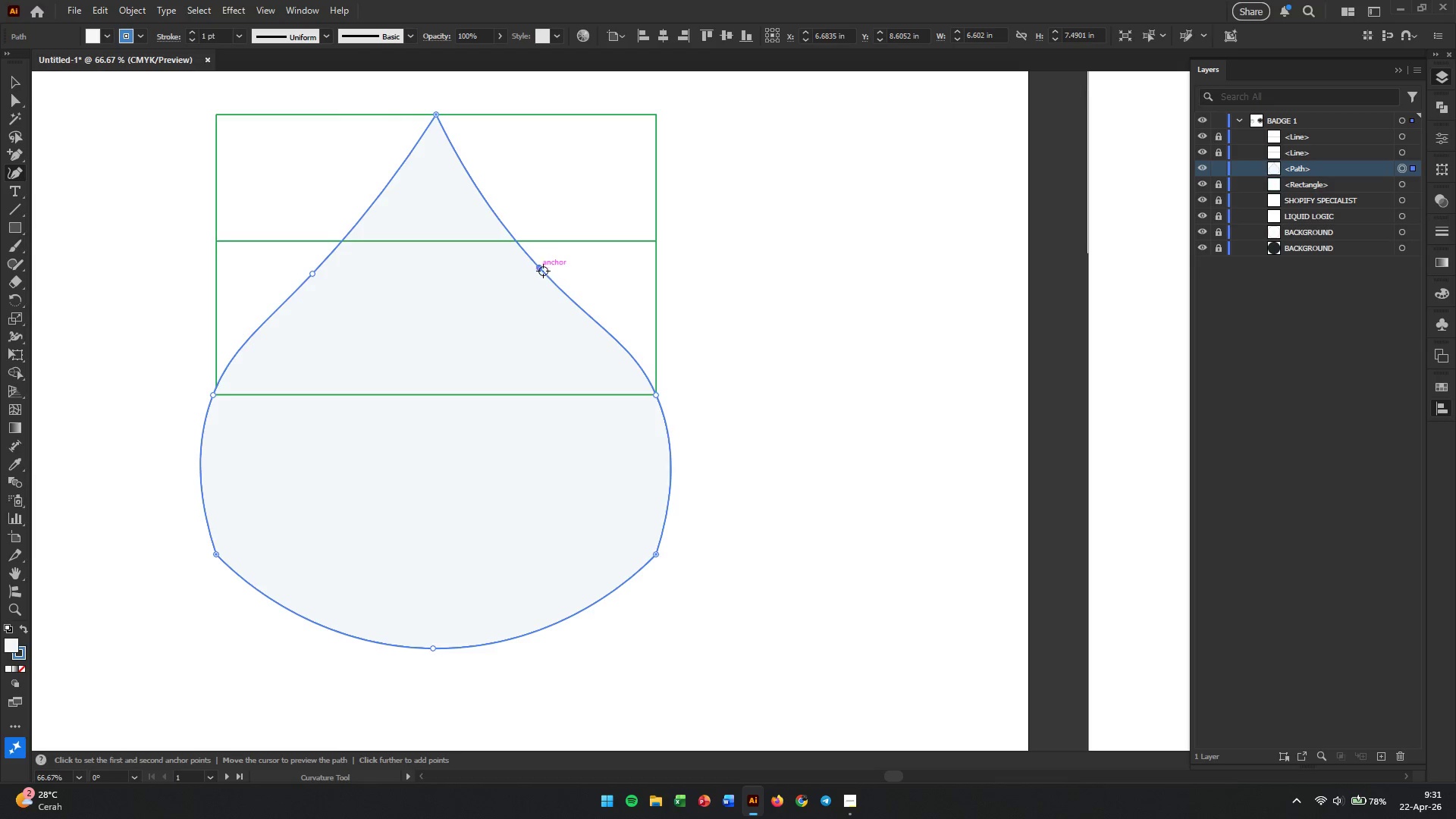 
scroll: coordinate [525, 312], scroll_direction: none, amount: 0.0
 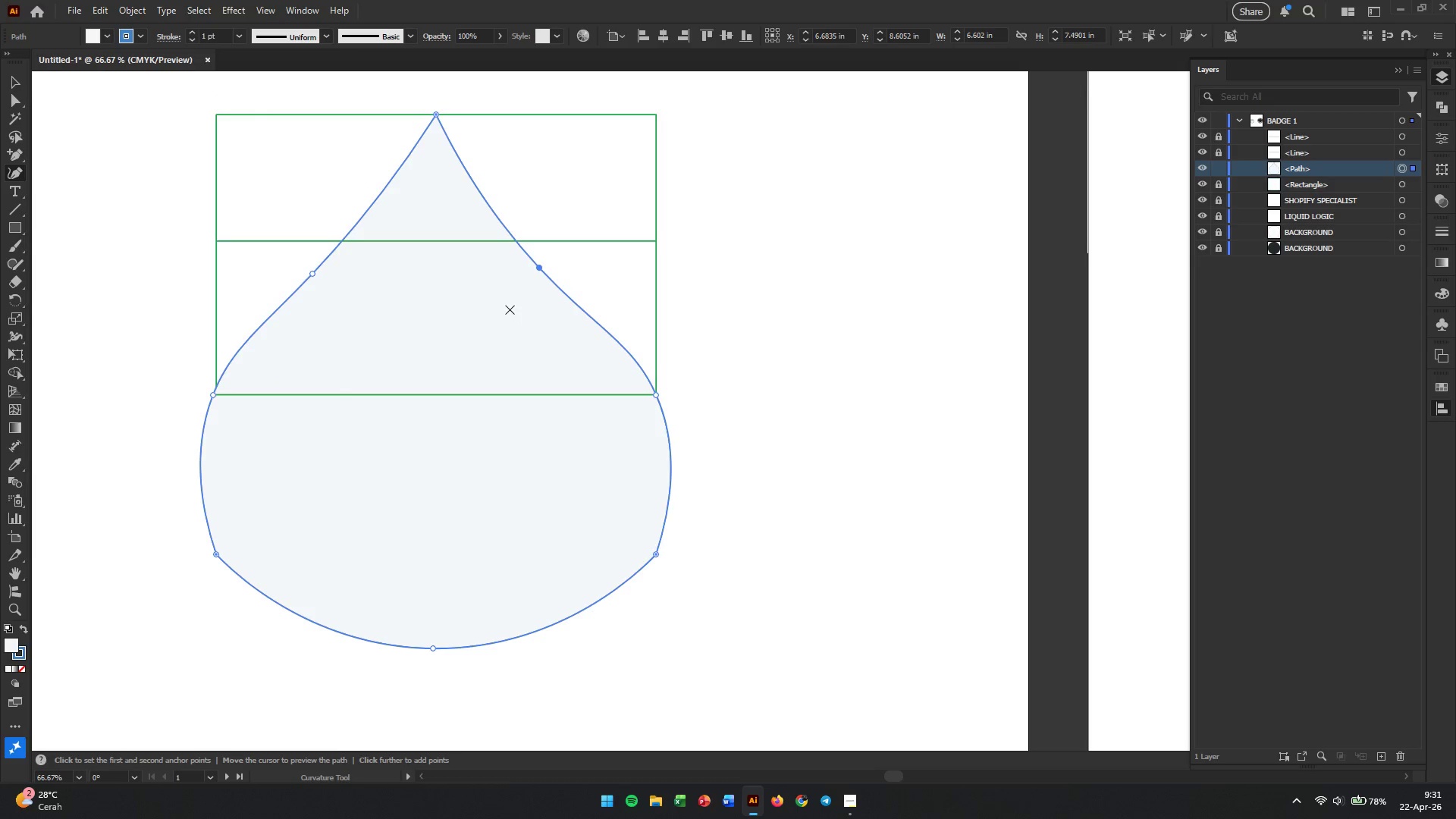 
scroll: coordinate [525, 309], scroll_direction: up, amount: 4.0
 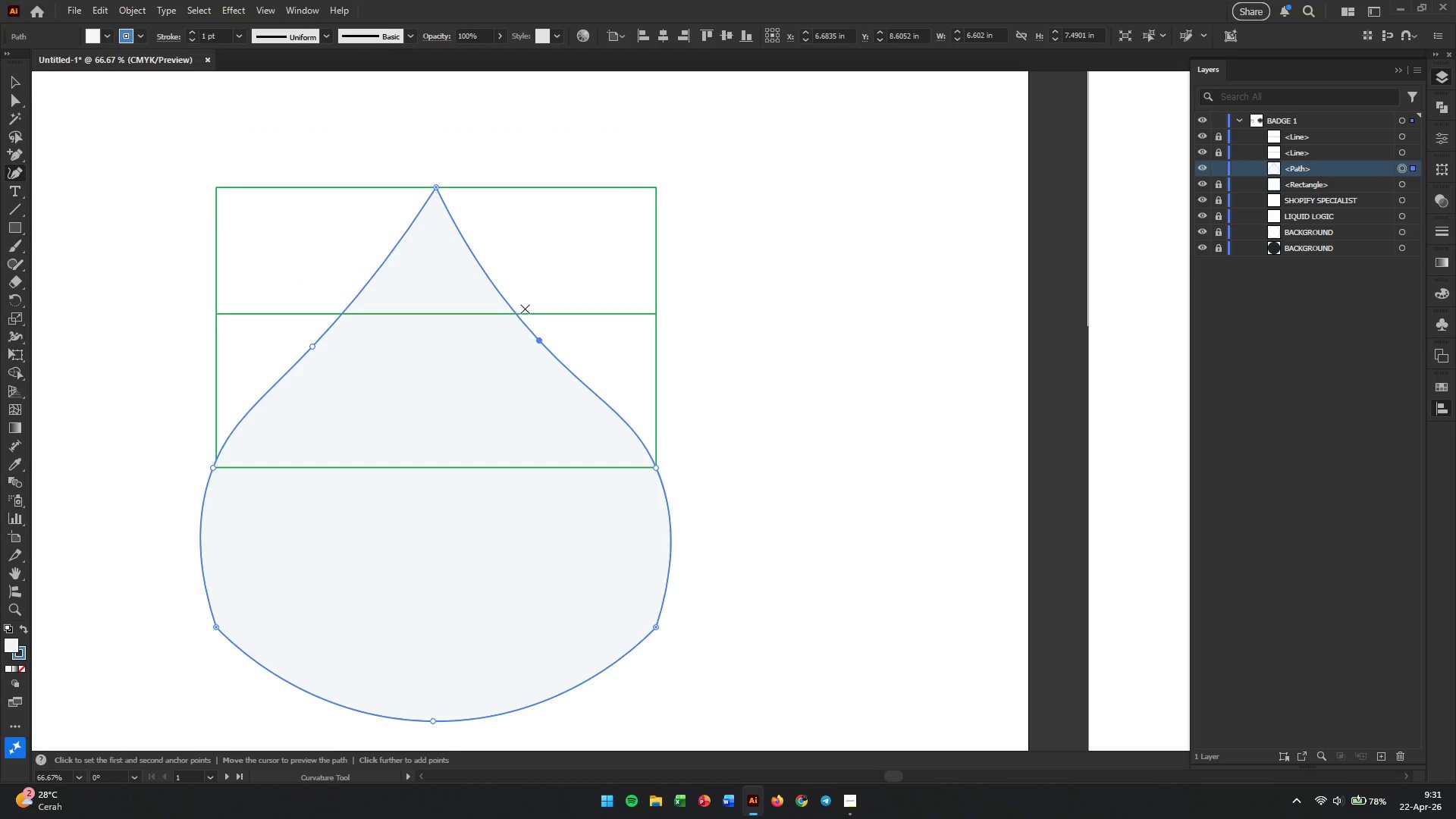 
scroll: coordinate [525, 309], scroll_direction: down, amount: 6.0
 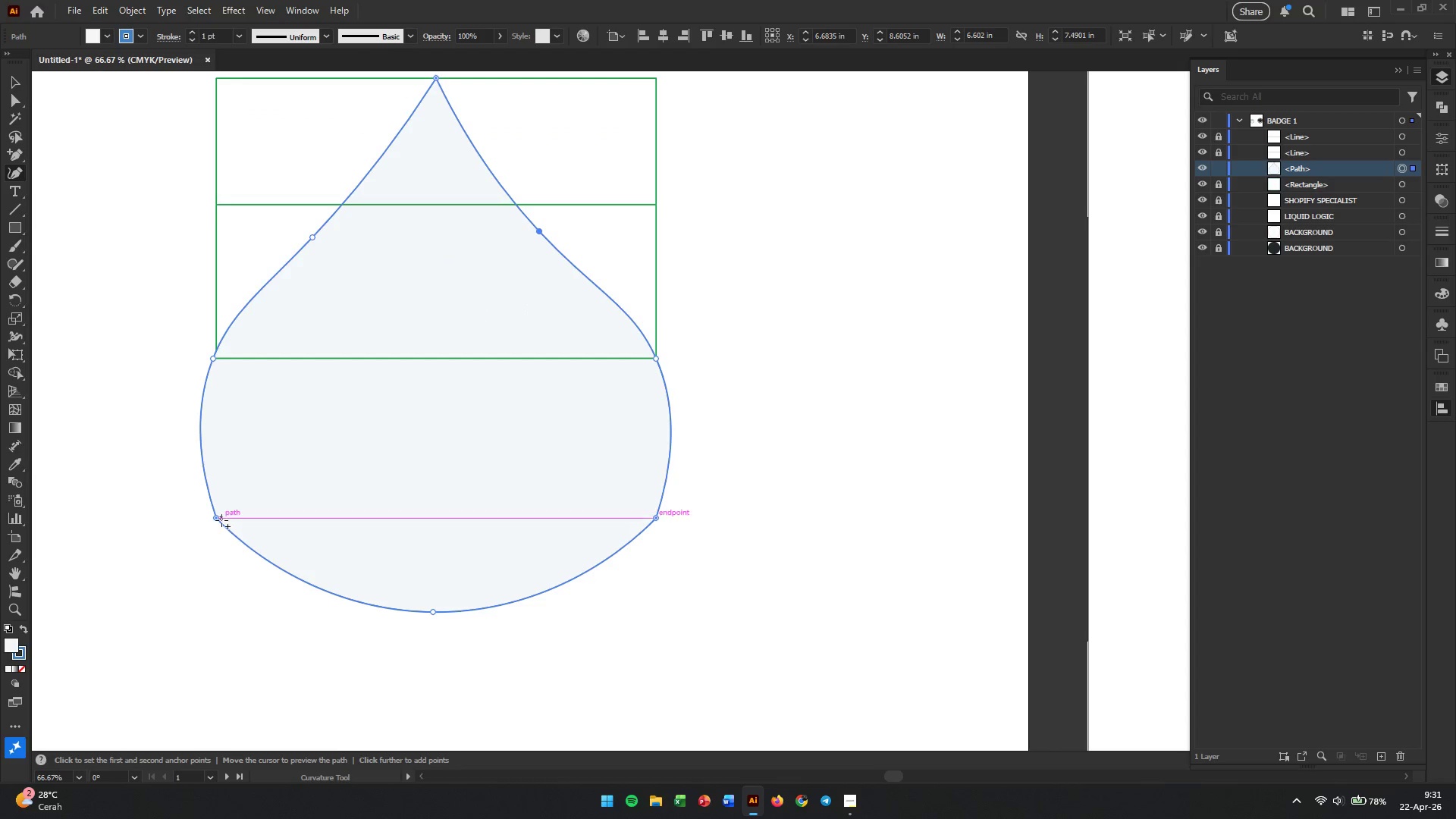 
left_click_drag(start_coordinate=[218, 520], to_coordinate=[243, 517])
 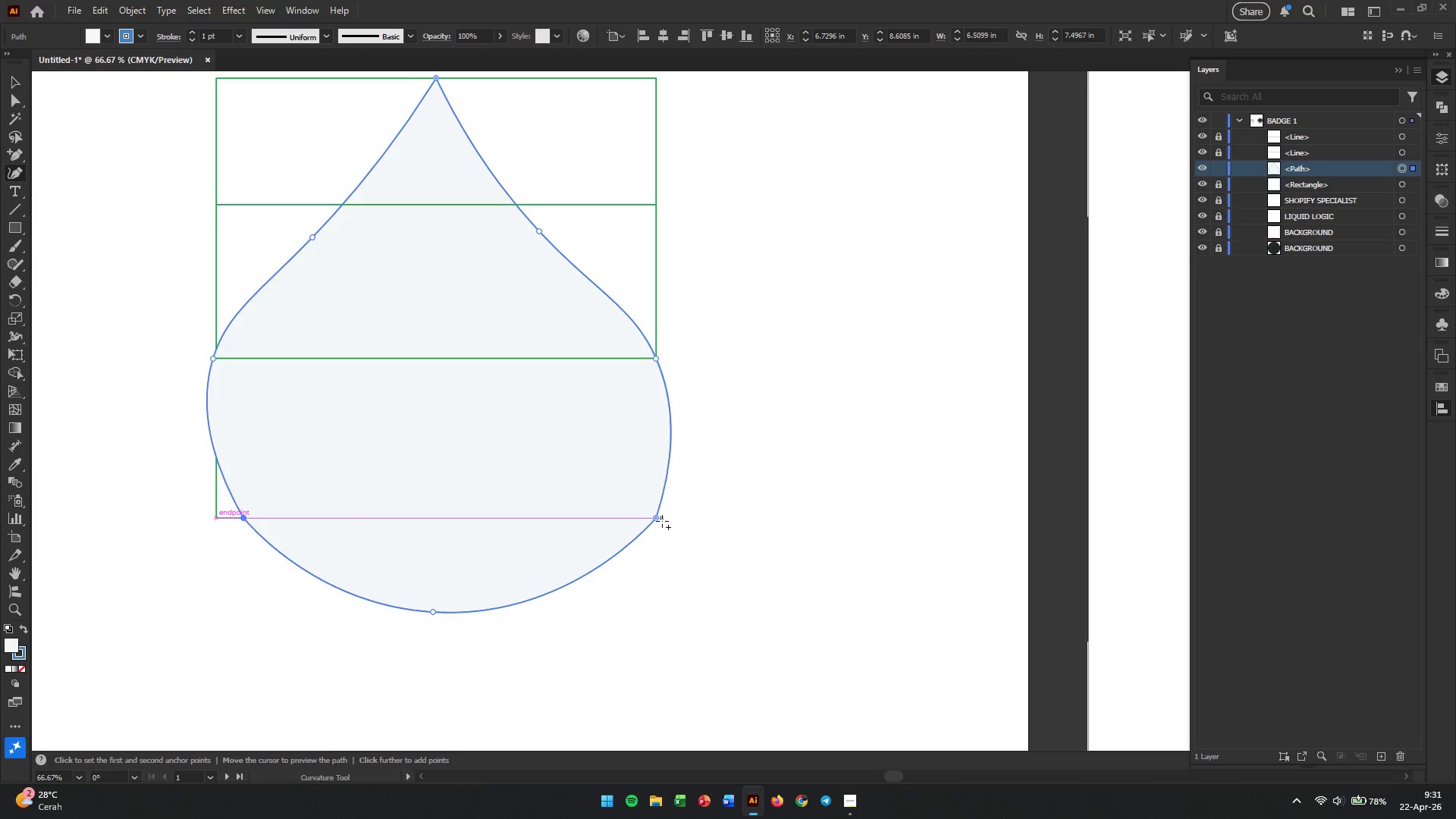 
left_click_drag(start_coordinate=[658, 520], to_coordinate=[629, 521])
 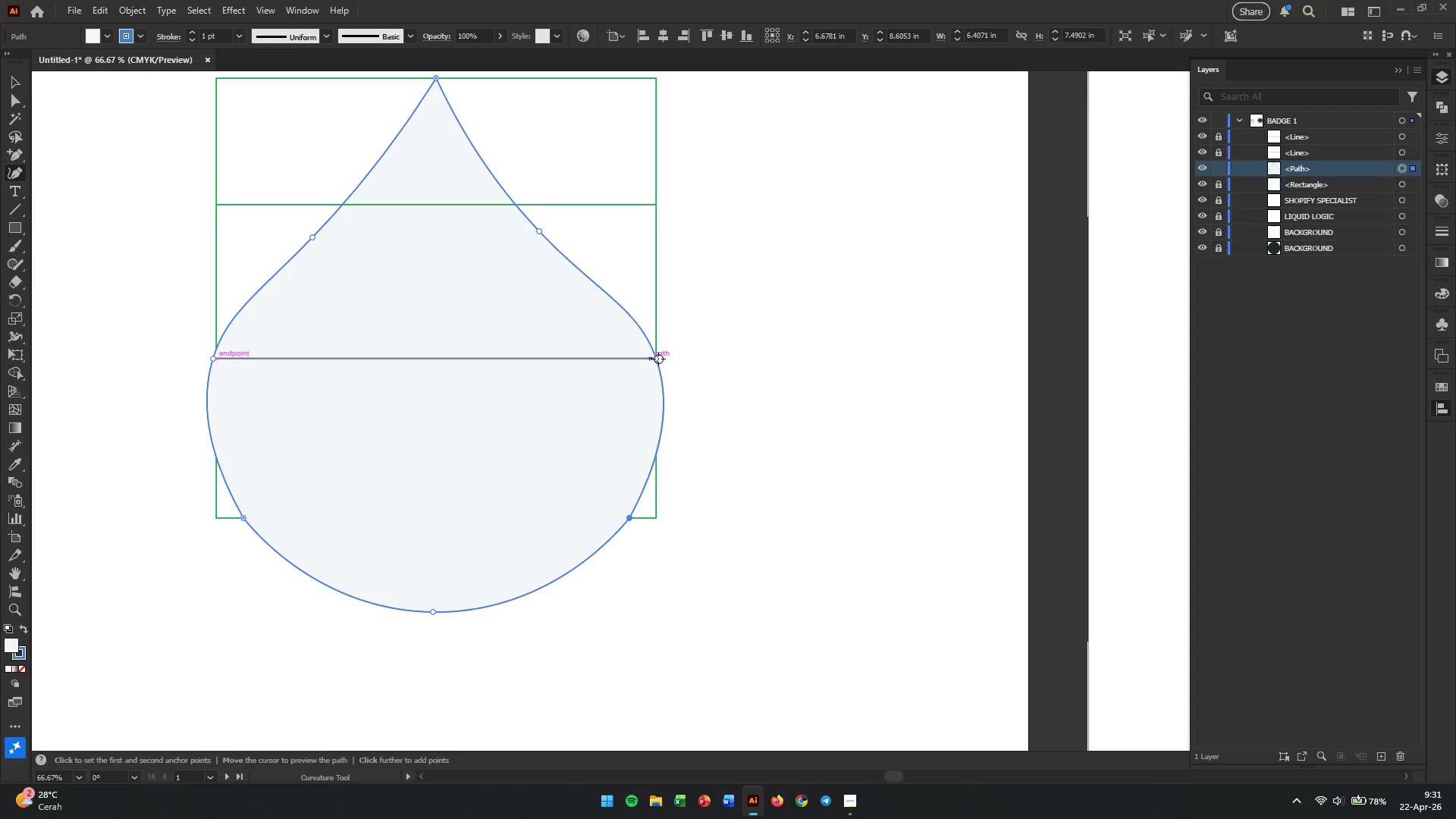 
wait(6.47)
 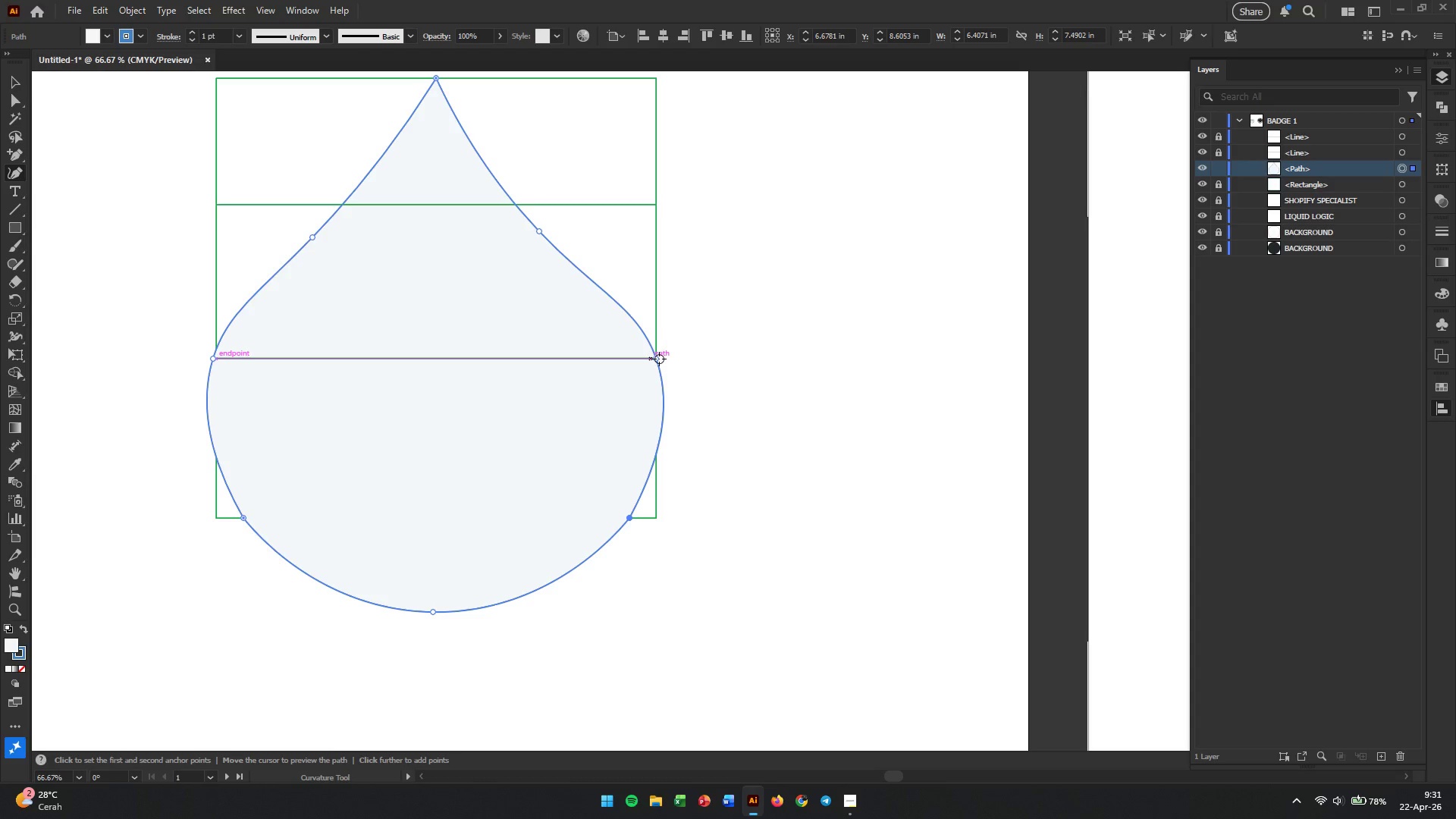 
left_click_drag(start_coordinate=[655, 360], to_coordinate=[656, 426])
 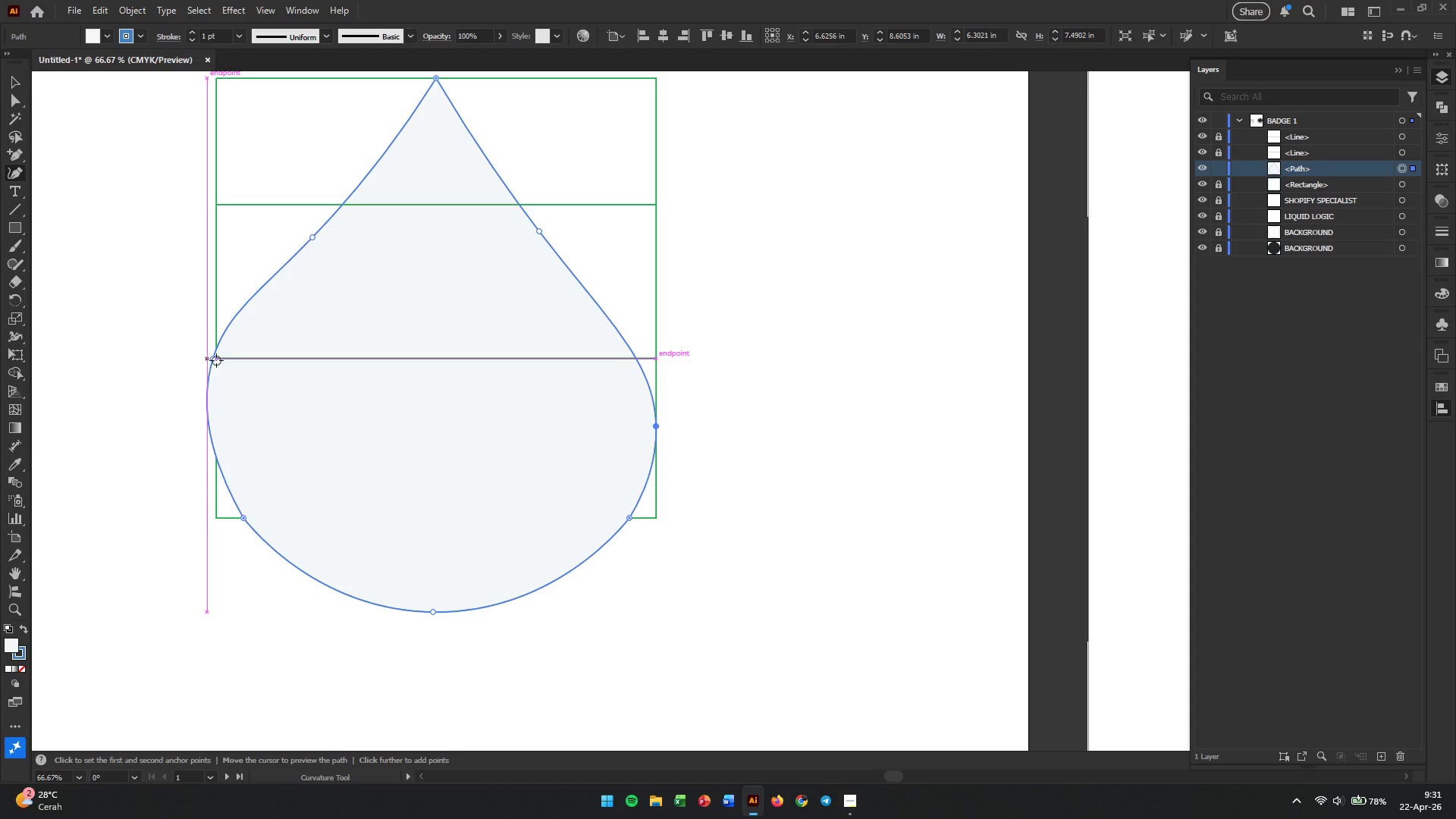 
left_click_drag(start_coordinate=[216, 360], to_coordinate=[215, 436])
 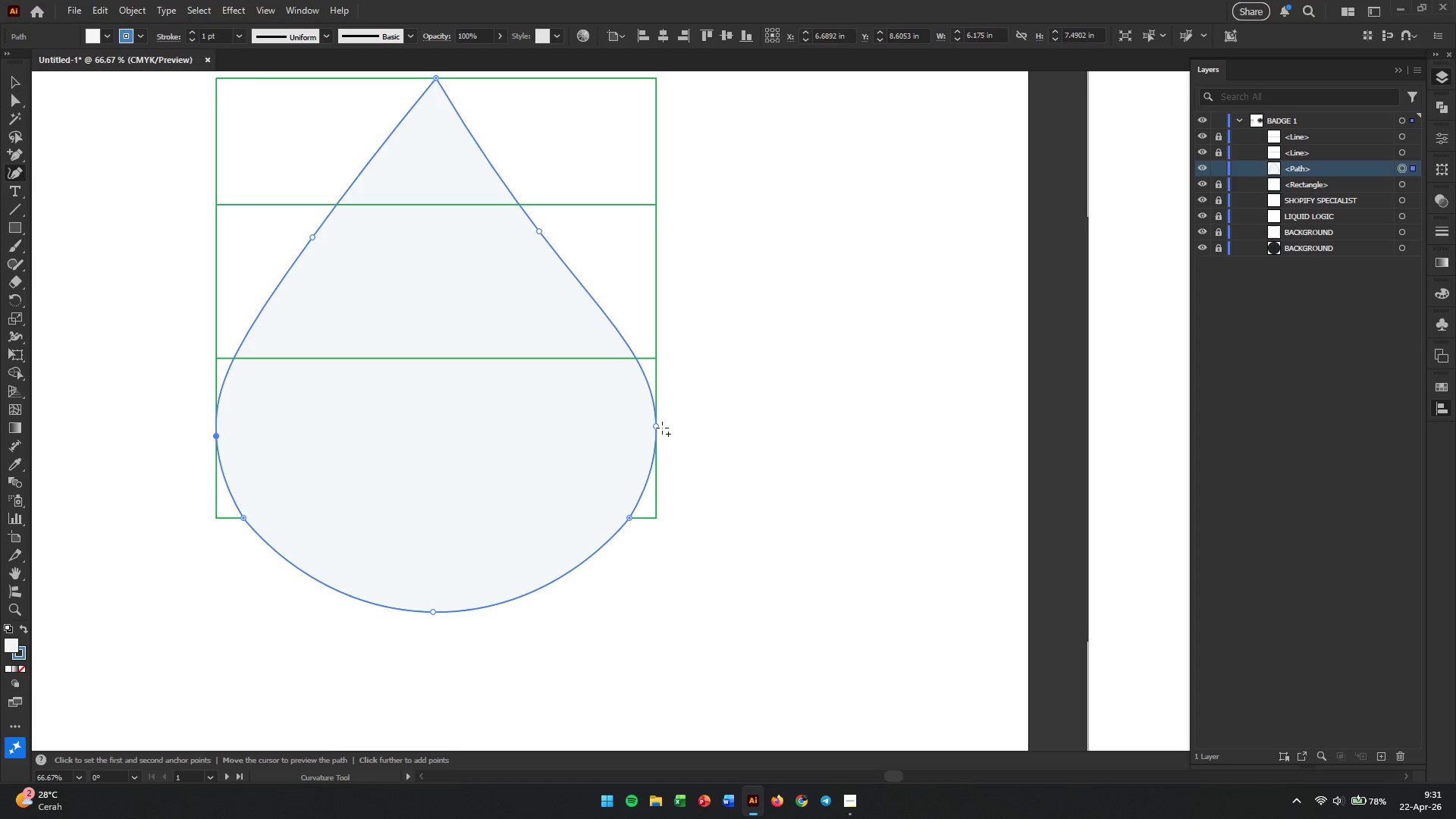 
left_click_drag(start_coordinate=[657, 427], to_coordinate=[657, 437])
 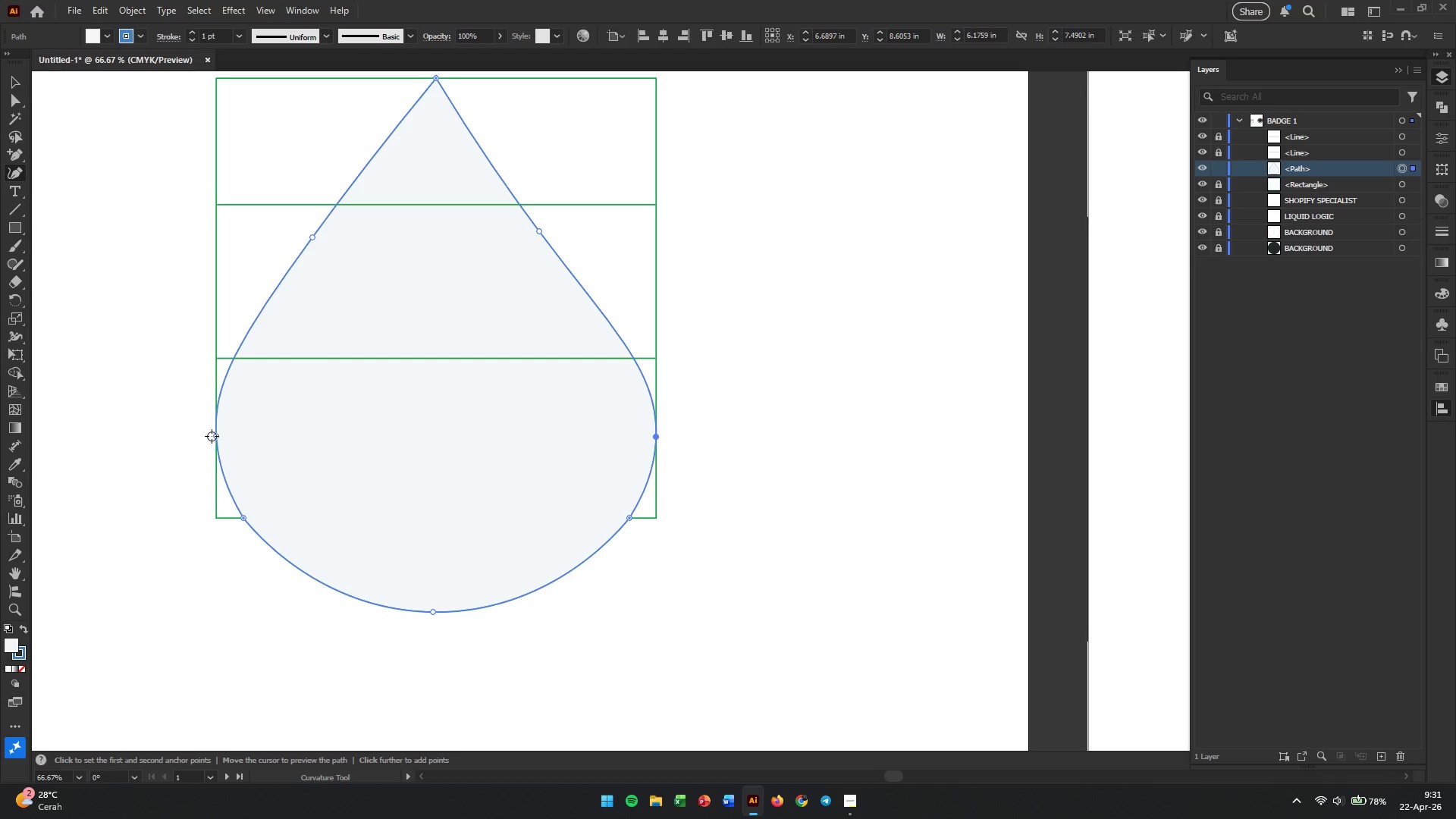 
left_click_drag(start_coordinate=[214, 435], to_coordinate=[215, 440])
 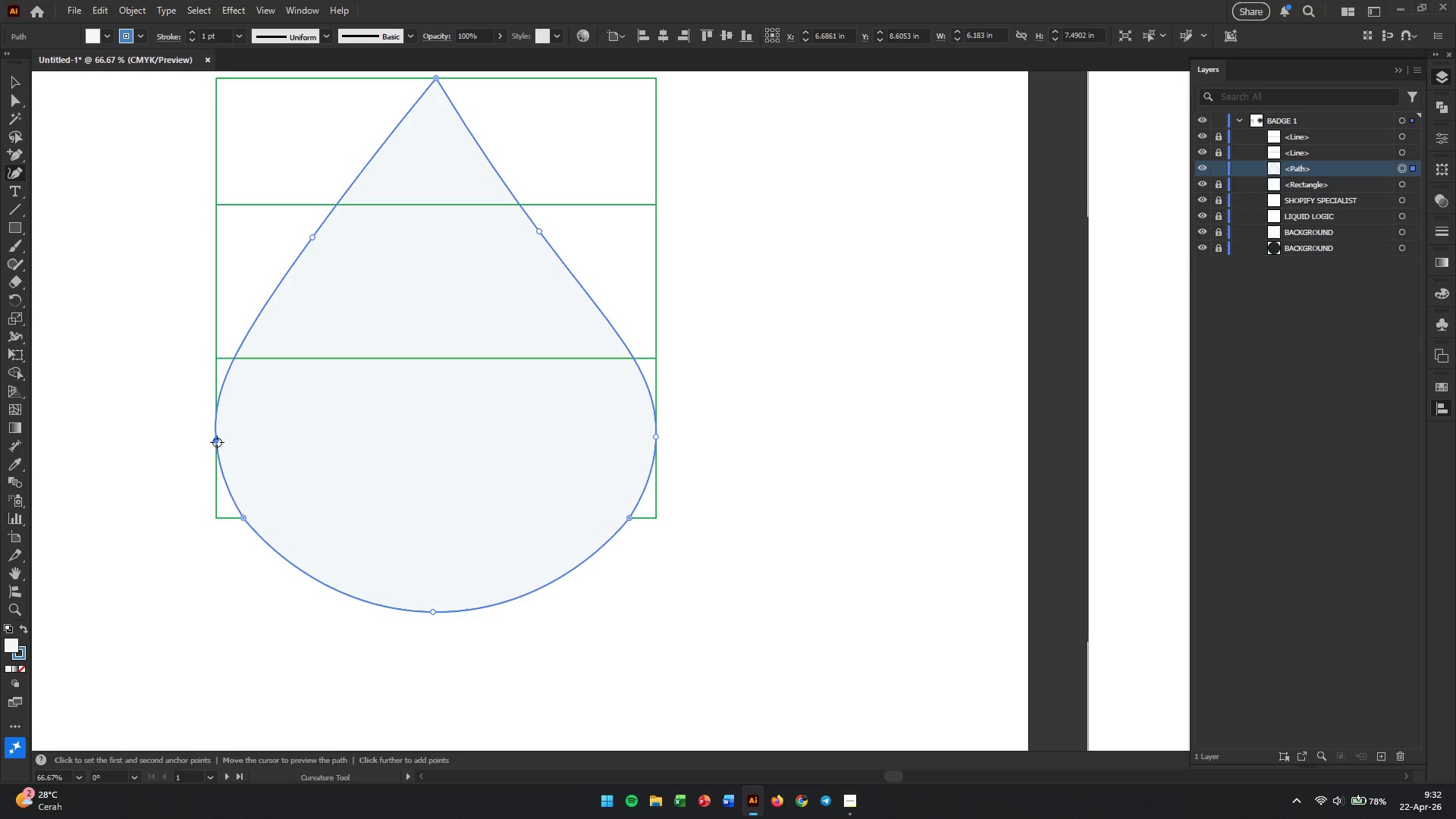 
scroll: coordinate [559, 334], scroll_direction: up, amount: 4.0
 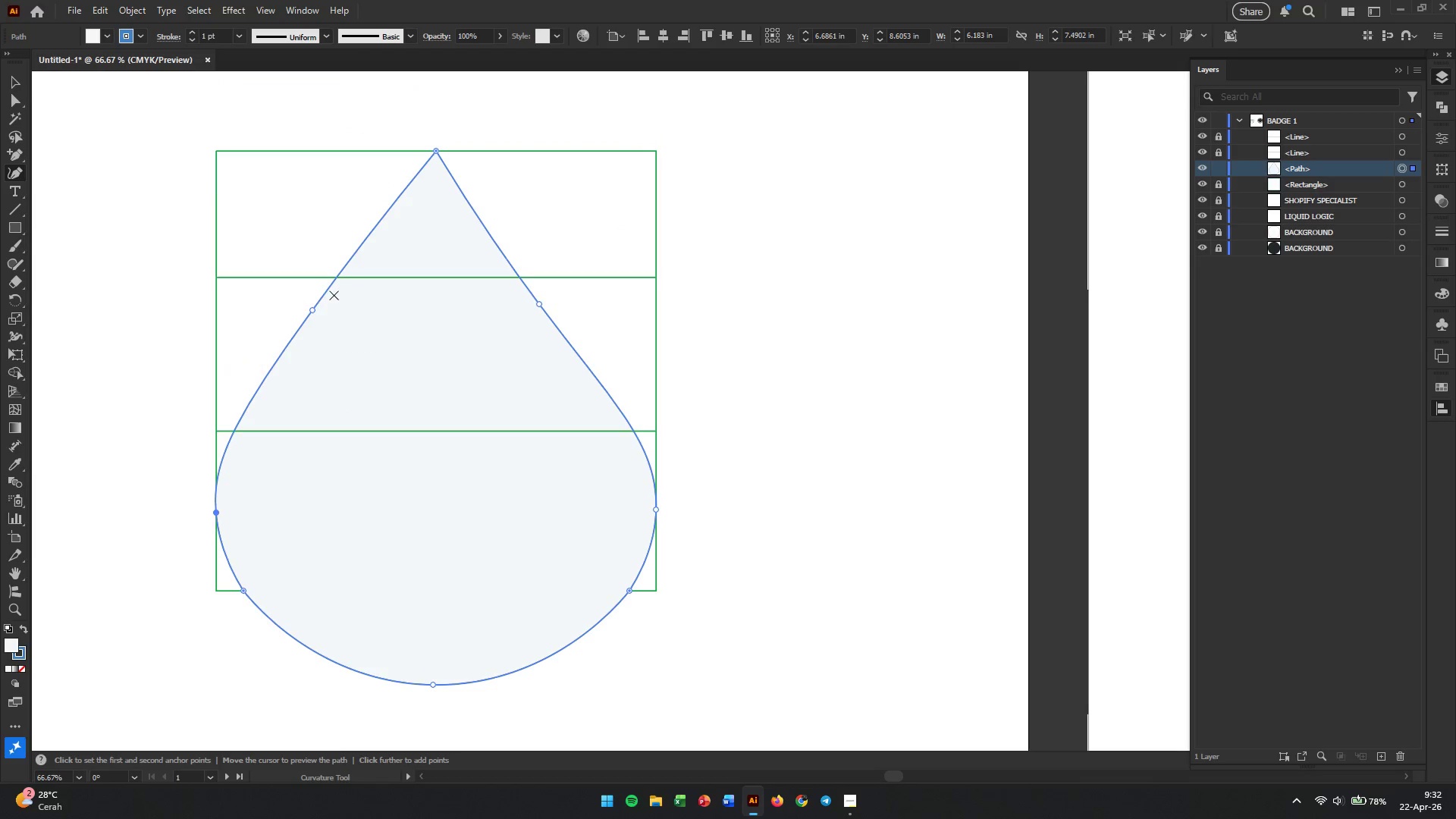 
left_click_drag(start_coordinate=[313, 311], to_coordinate=[321, 322])
 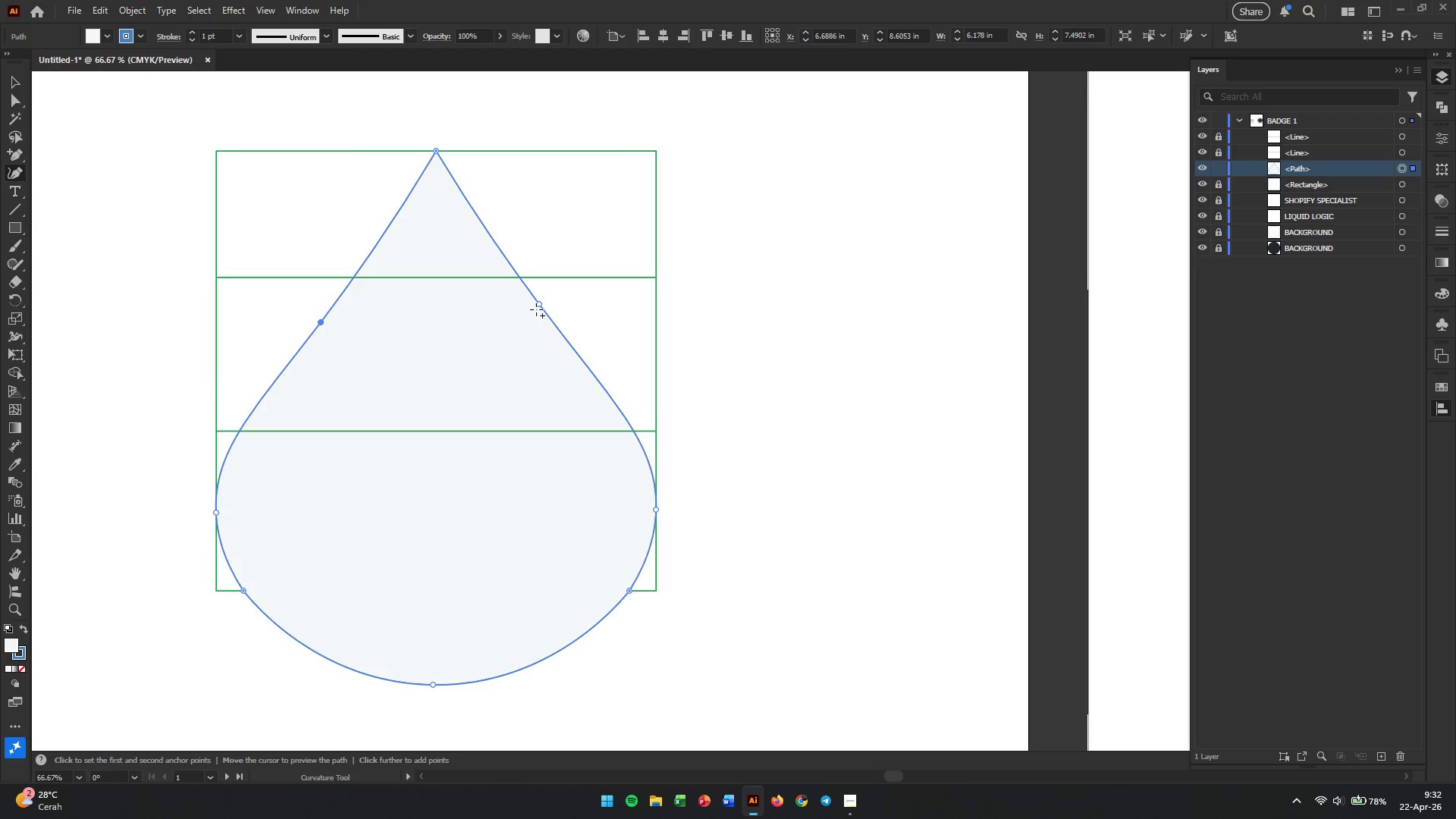 
left_click_drag(start_coordinate=[538, 303], to_coordinate=[546, 320])
 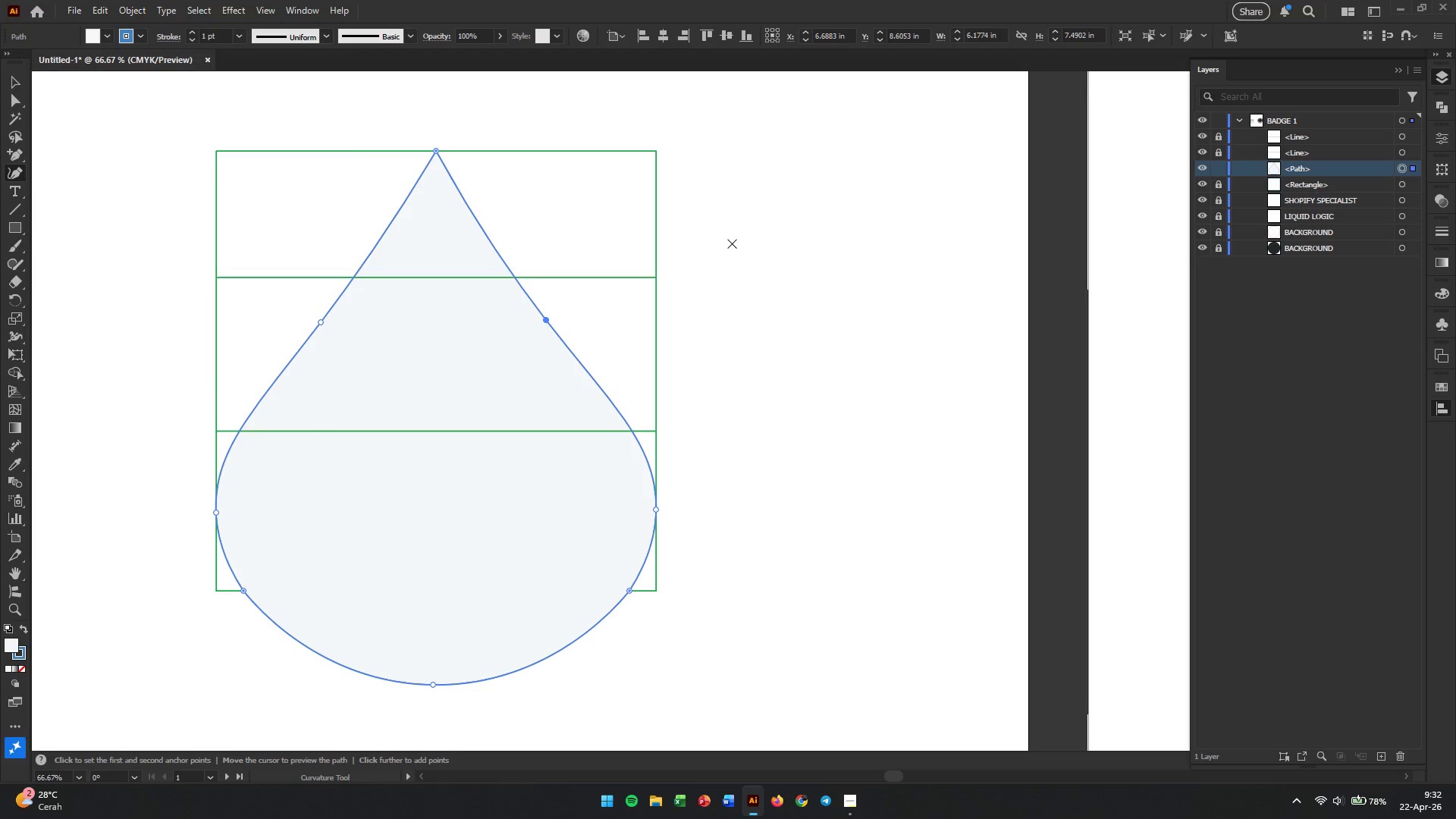 
wait(11.88)
 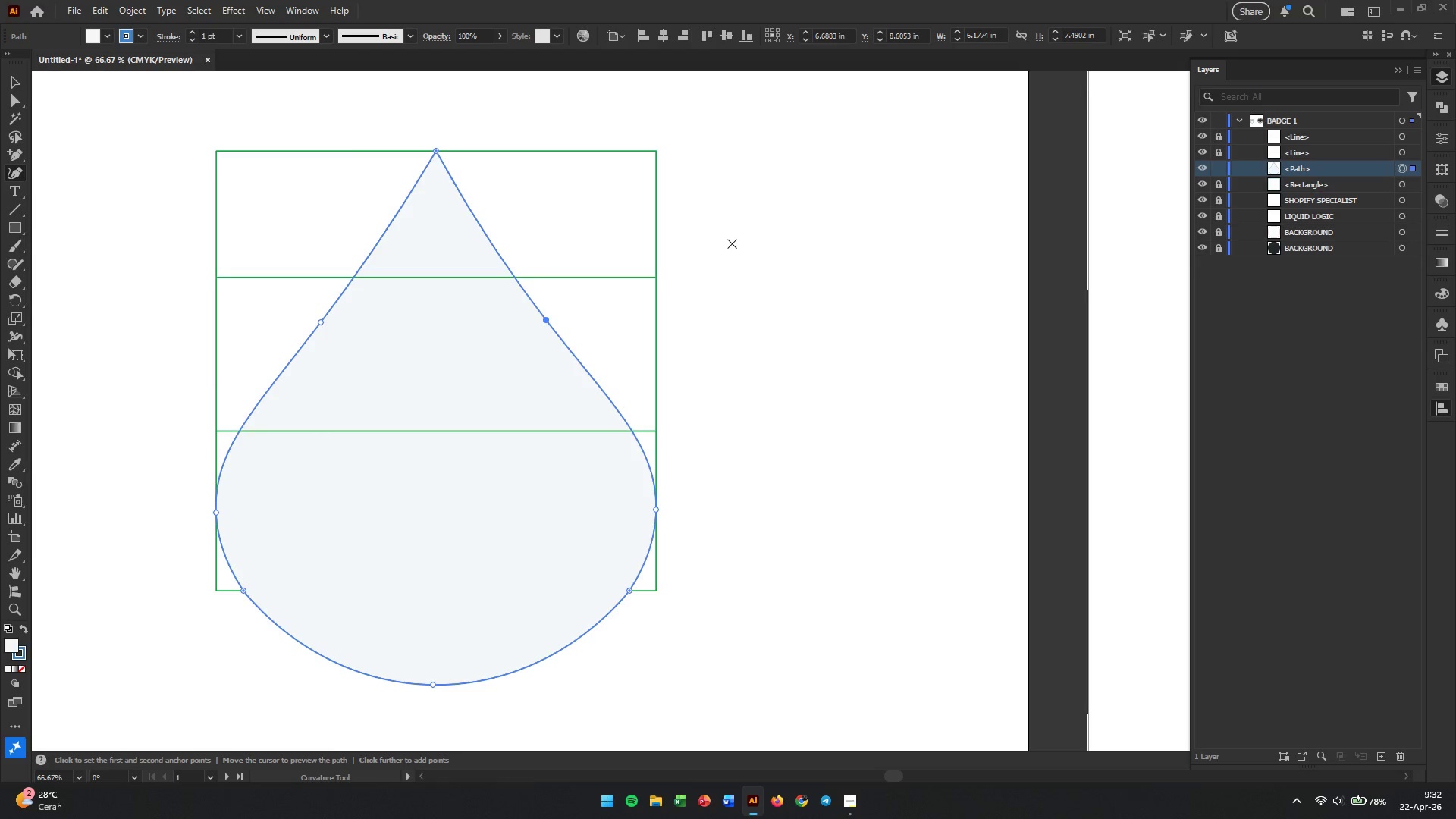 
left_click([213, 511])
 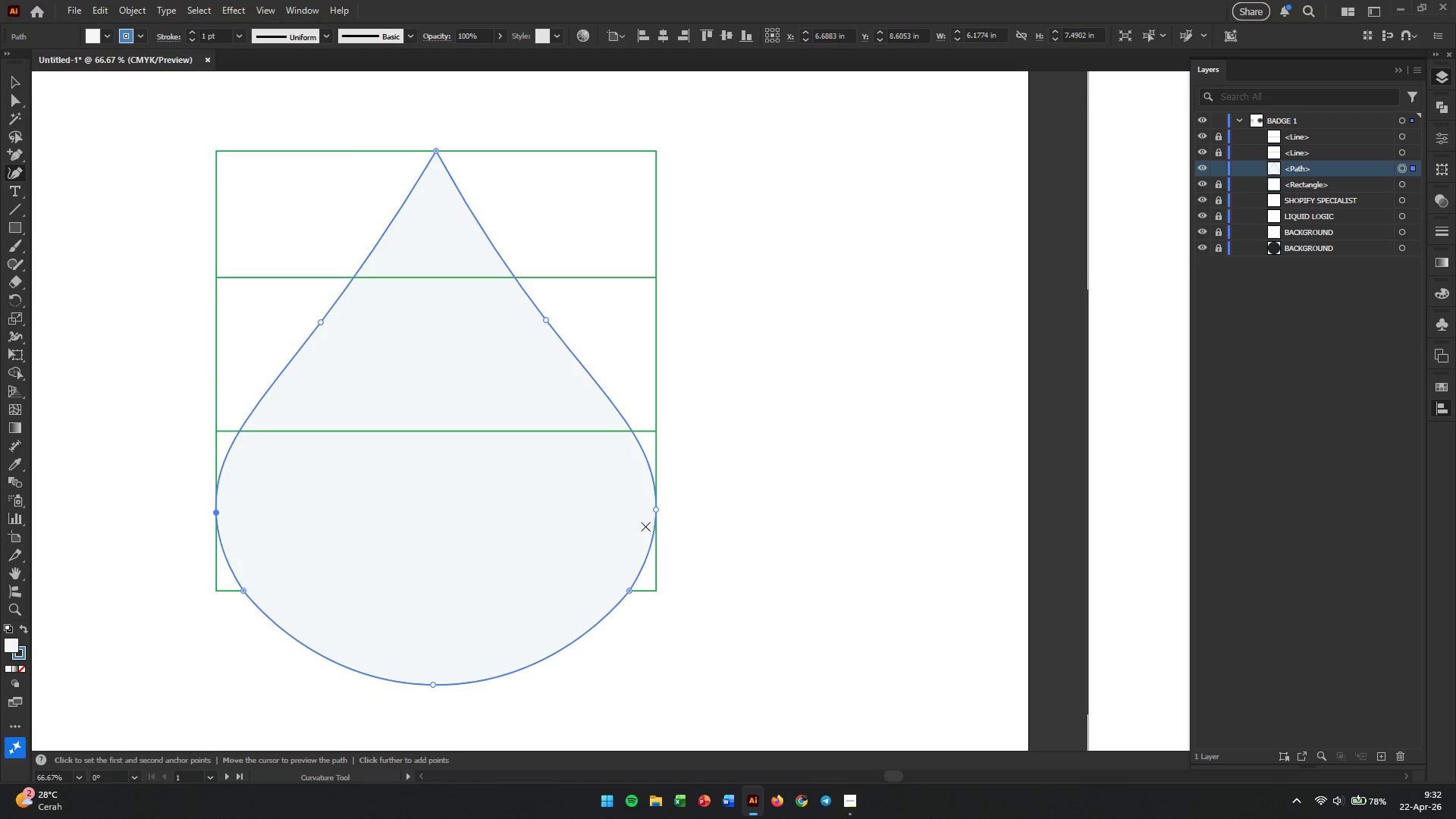 
hold_key(key=ShiftLeft, duration=0.67)
left_click([658, 510])
 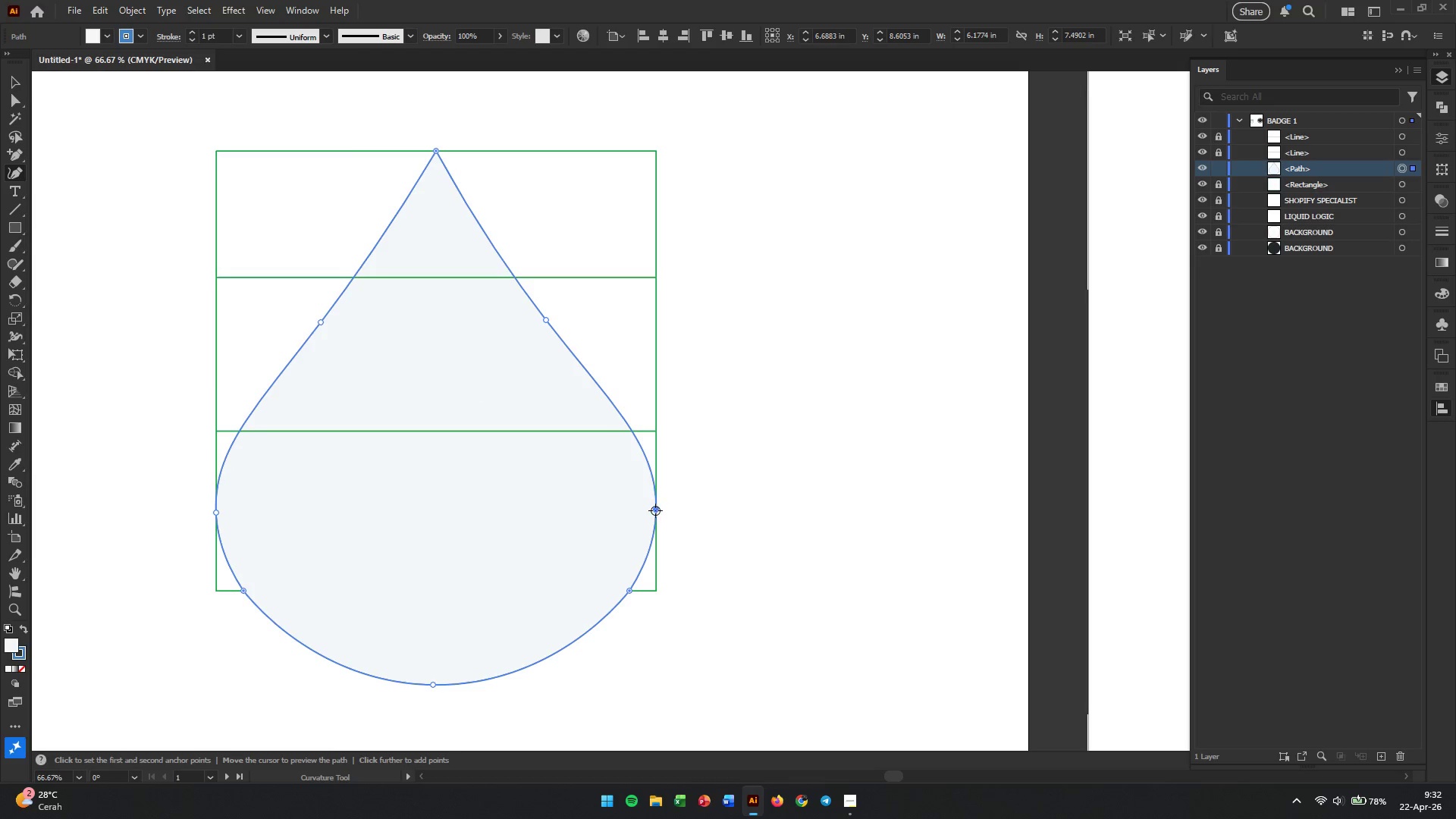 
left_click_drag(start_coordinate=[655, 510], to_coordinate=[645, 510])
 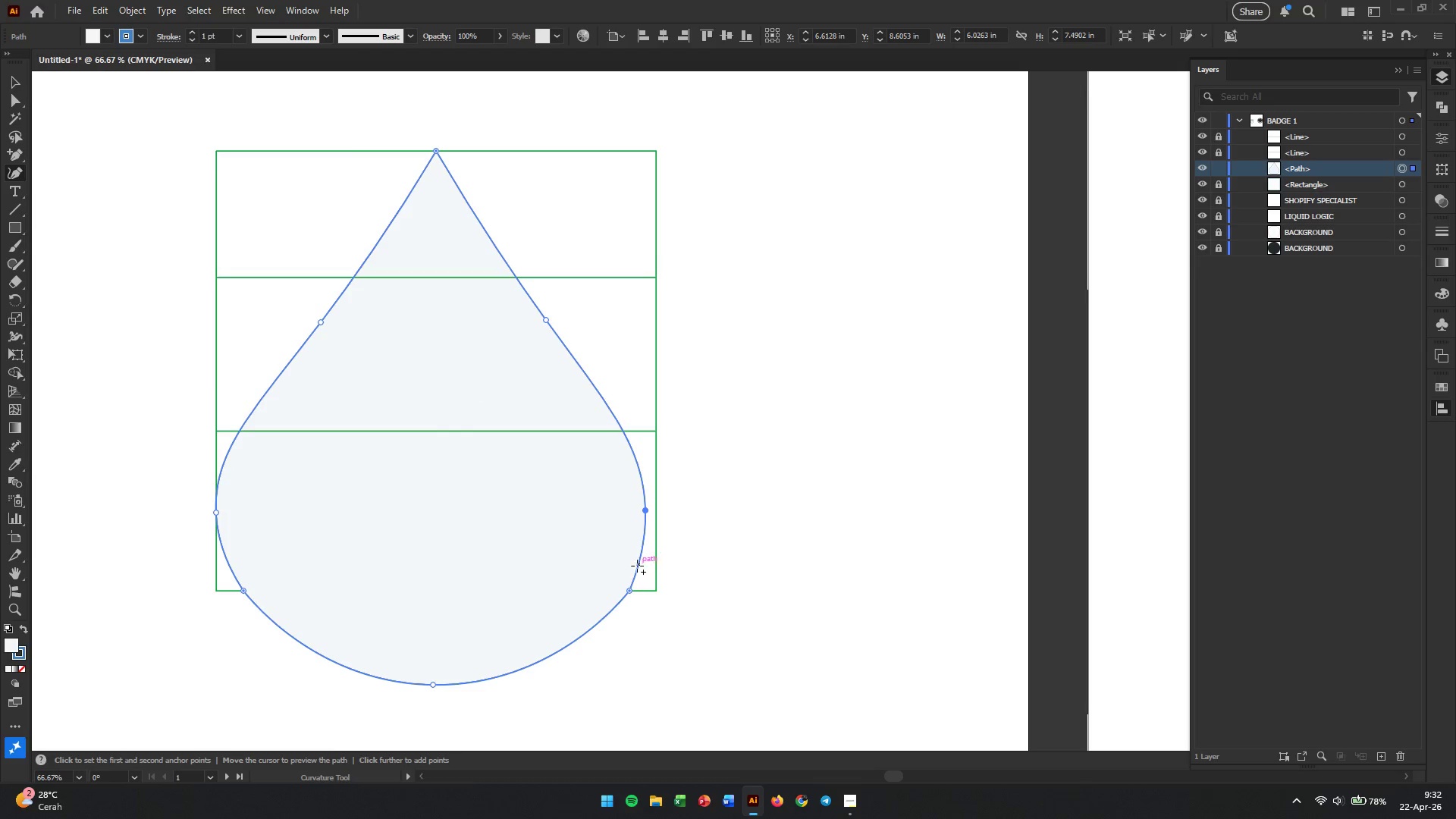 
hold_key(key=ShiftLeft, duration=2.28)
 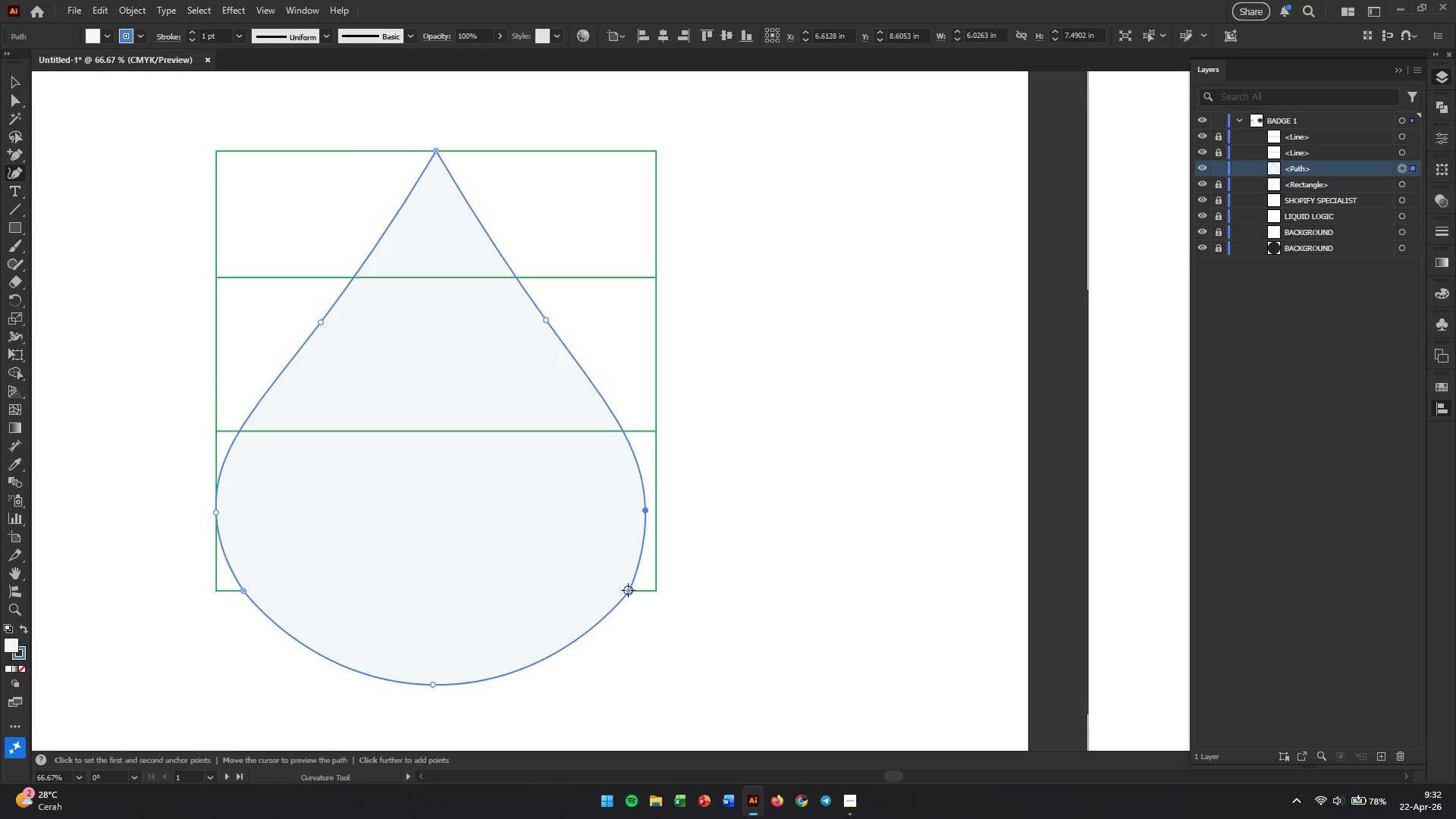 
left_click_drag(start_coordinate=[628, 590], to_coordinate=[620, 590])
 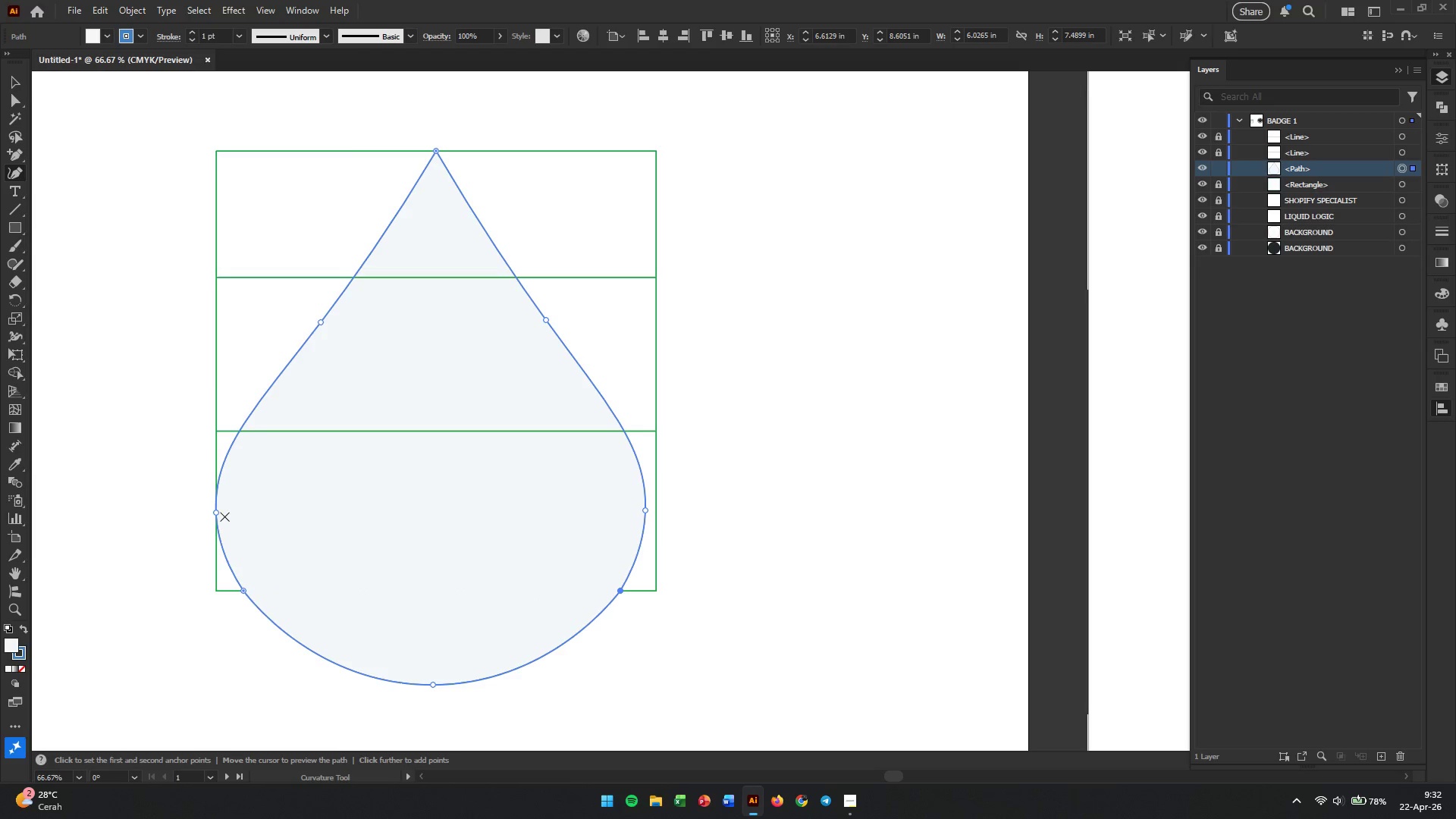 
left_click_drag(start_coordinate=[218, 515], to_coordinate=[224, 515])
 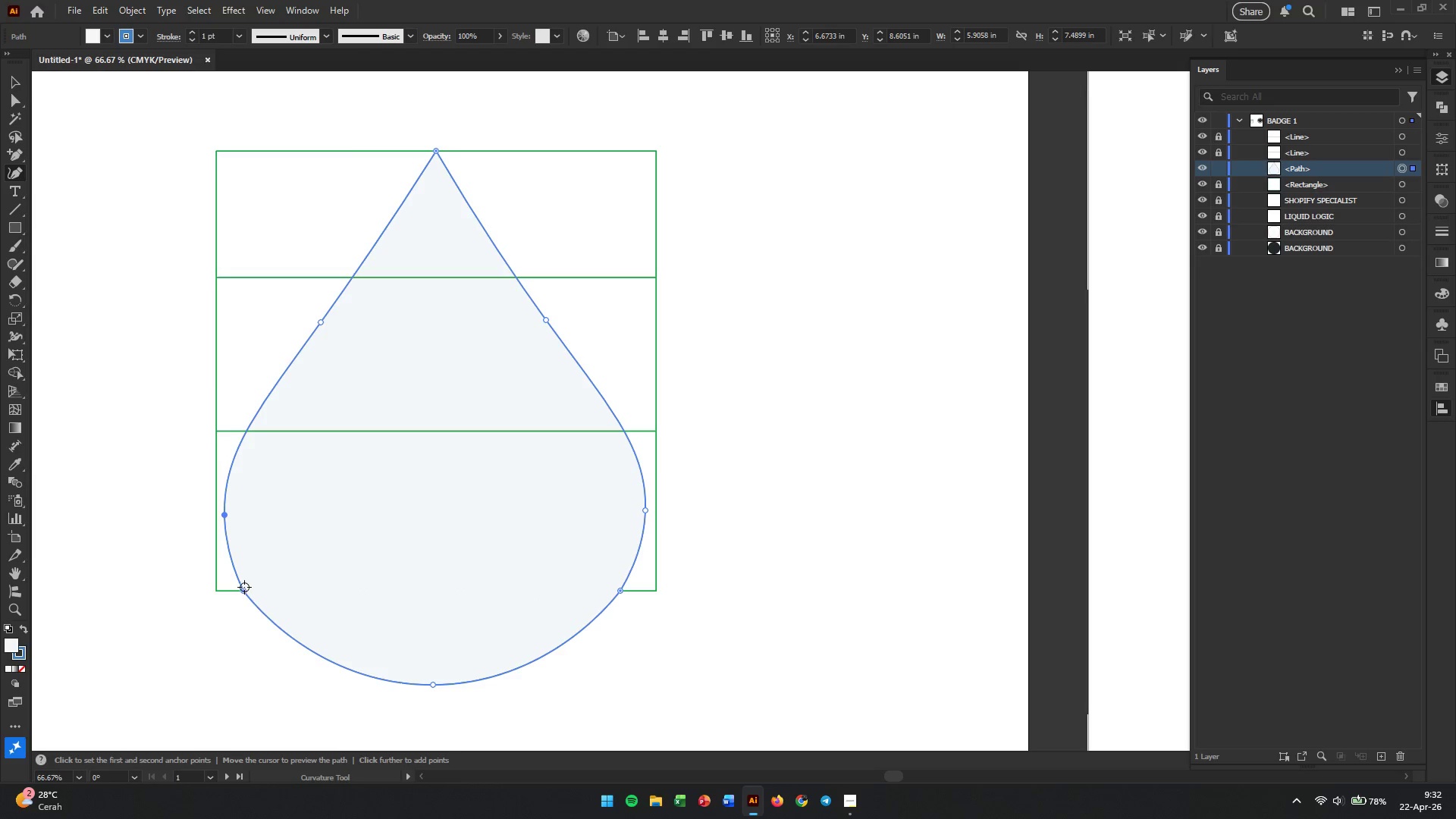 
left_click_drag(start_coordinate=[244, 588], to_coordinate=[250, 588])
 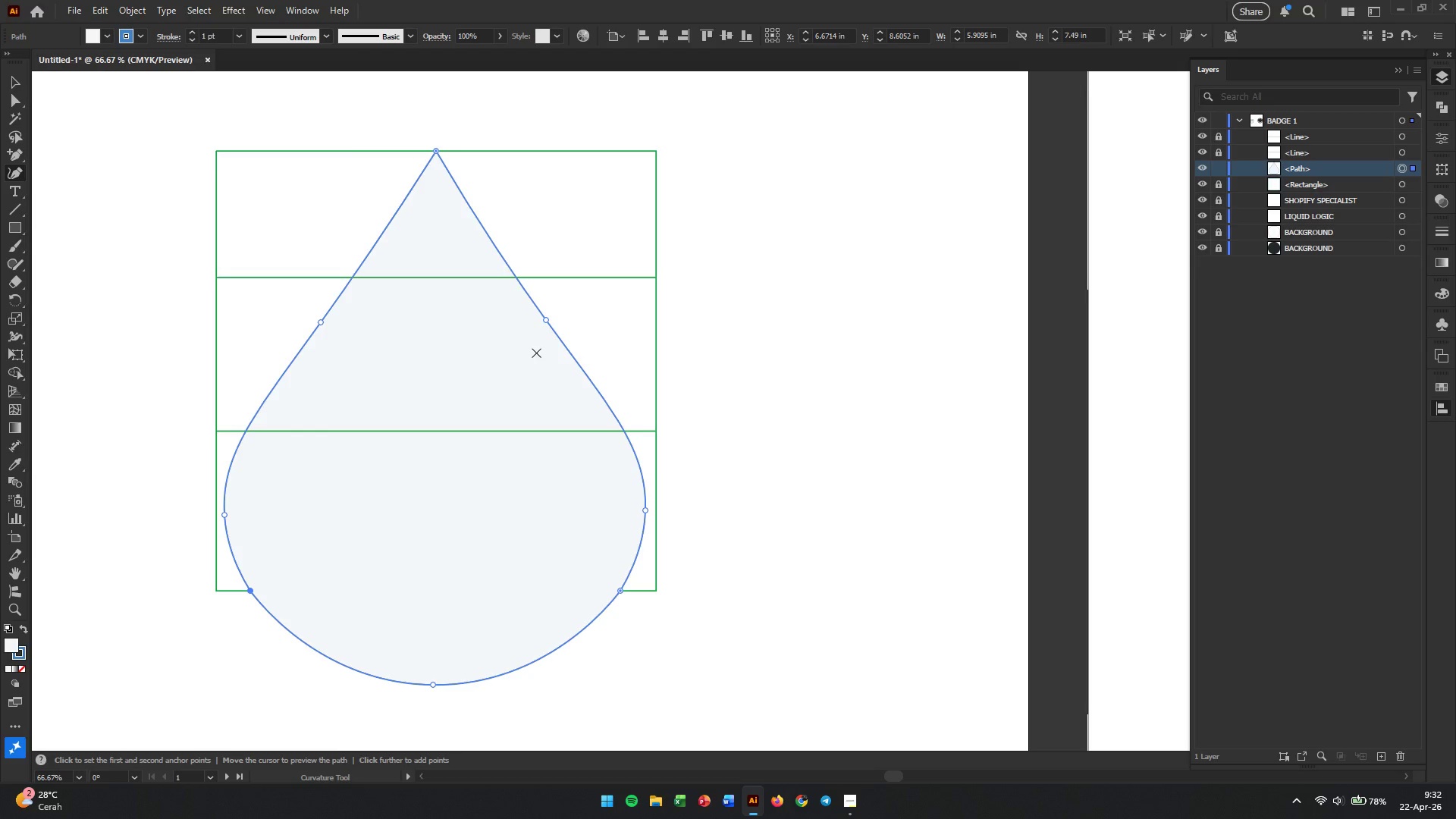 
wait(13.62)
 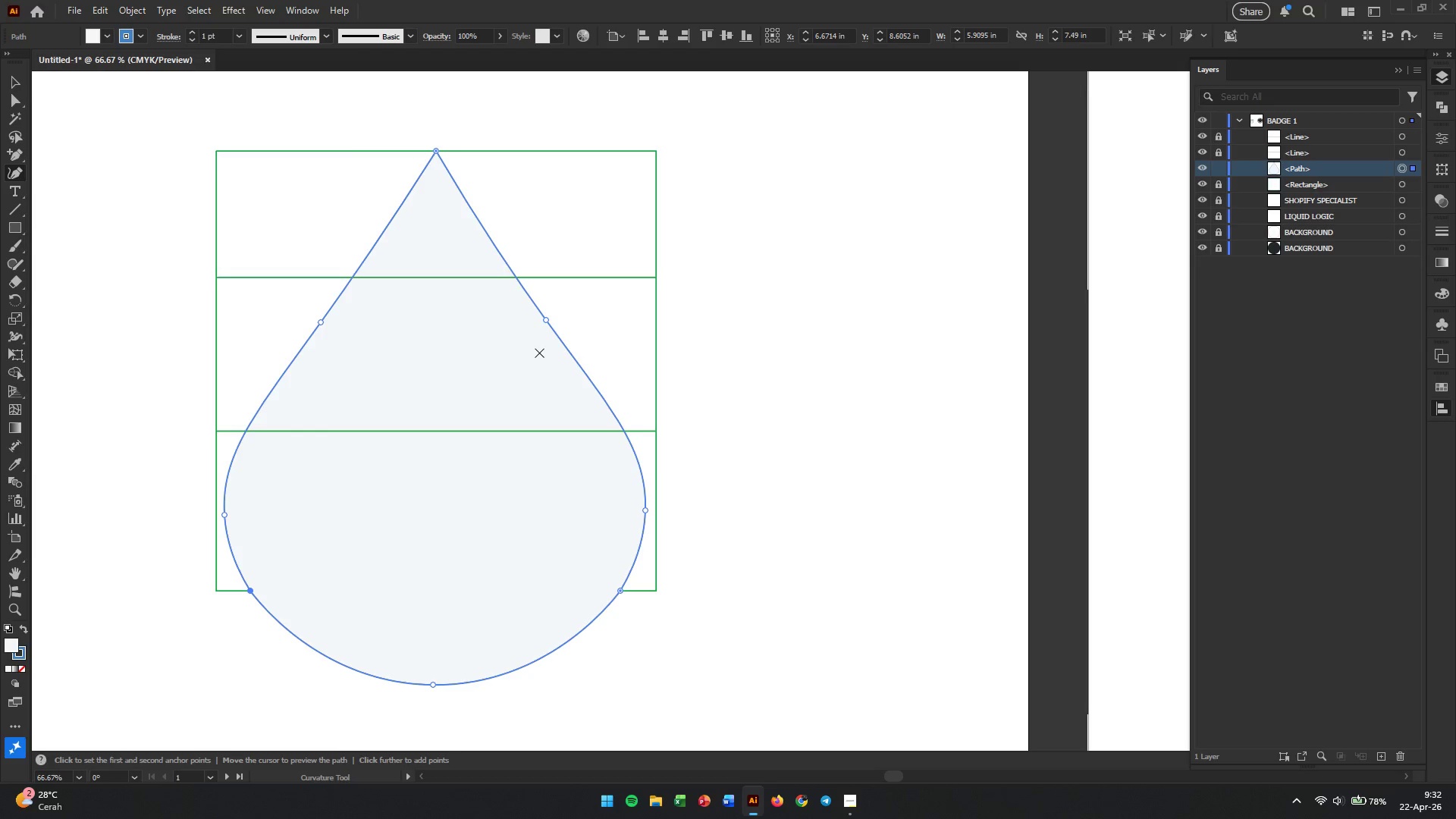 
key(Control+R)
 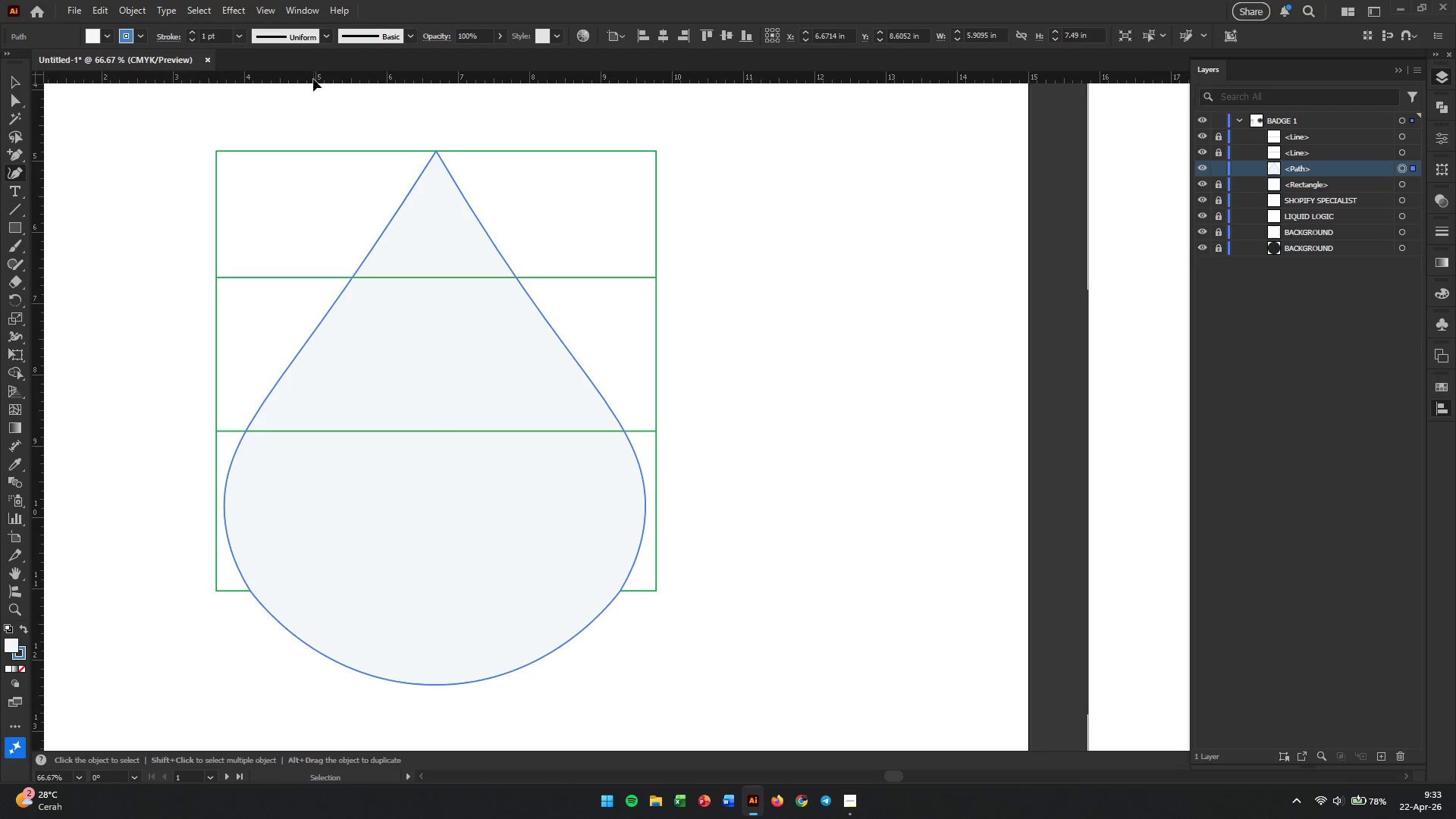 
left_click_drag(start_coordinate=[316, 76], to_coordinate=[309, 516])
 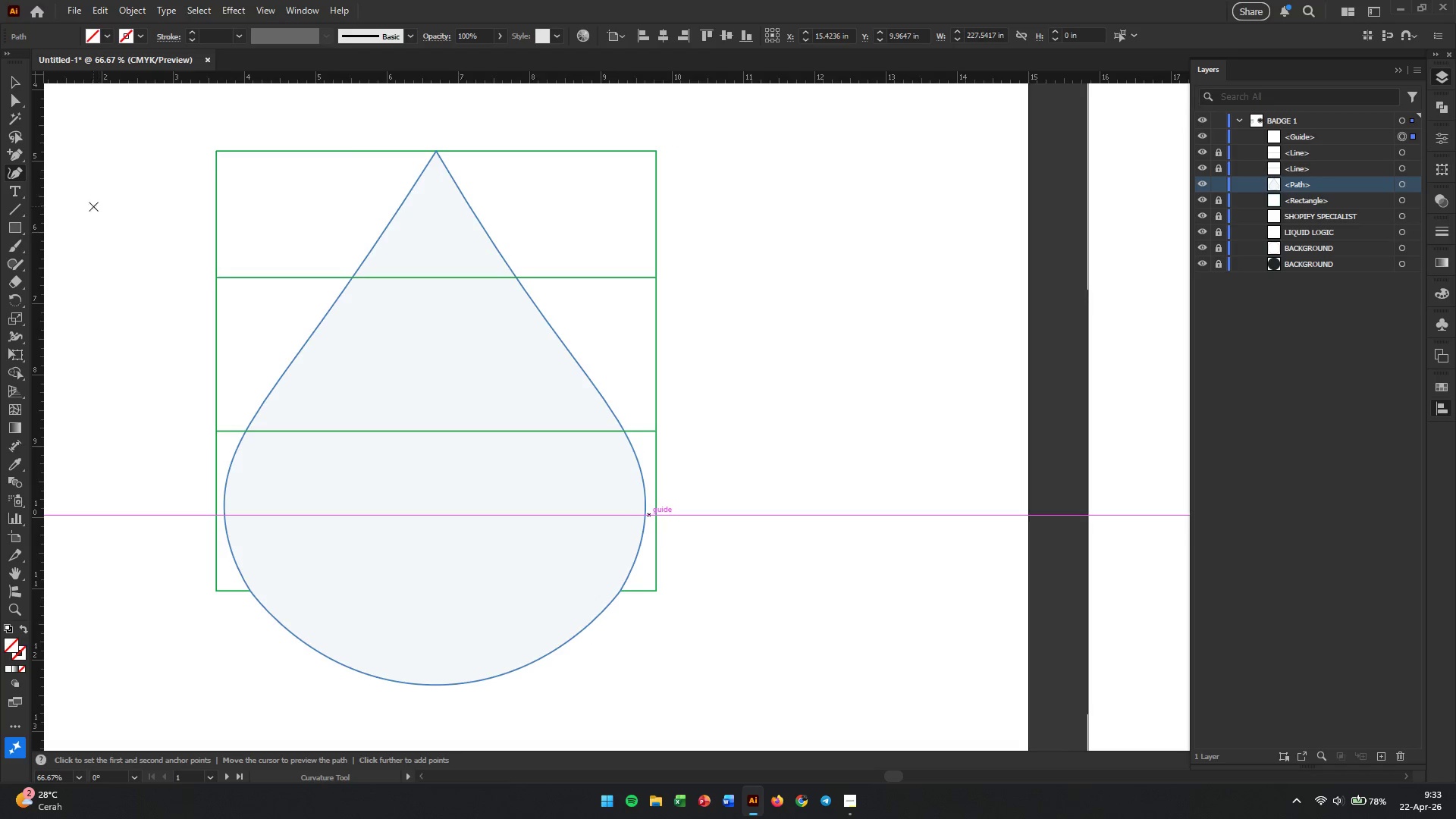 
left_click([16, 99])
 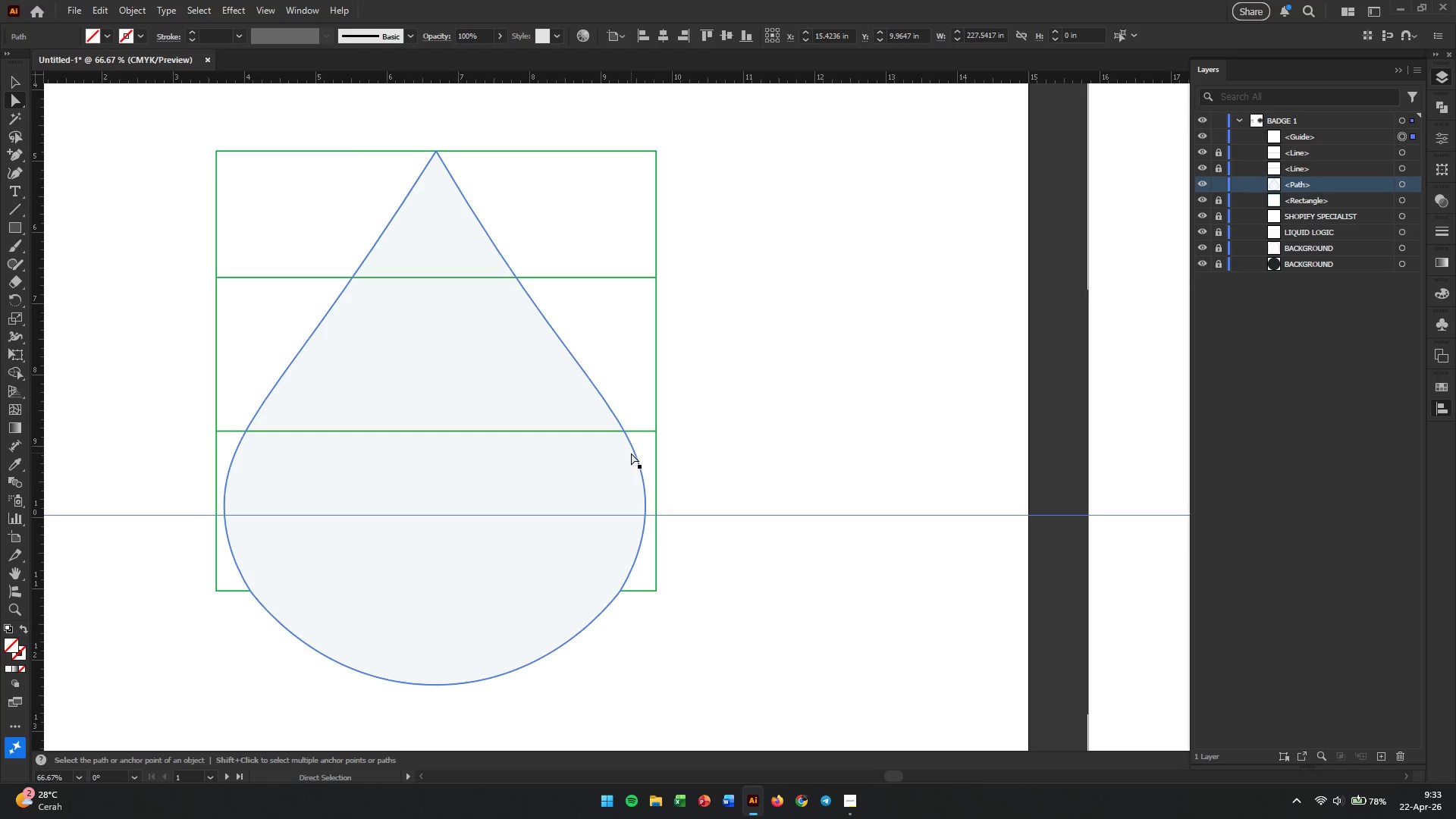 
left_click([636, 453])
 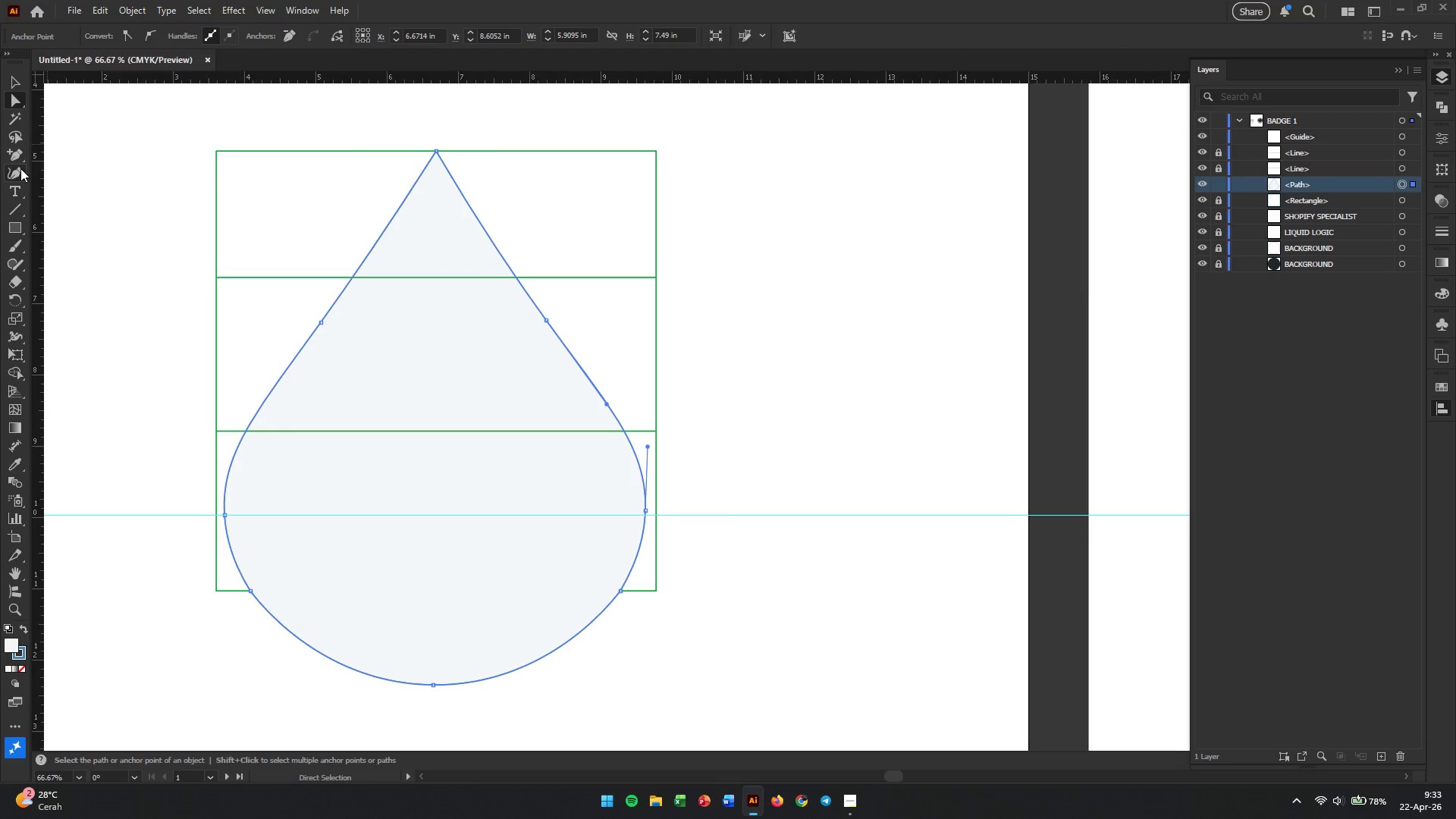 
left_click([17, 172])
 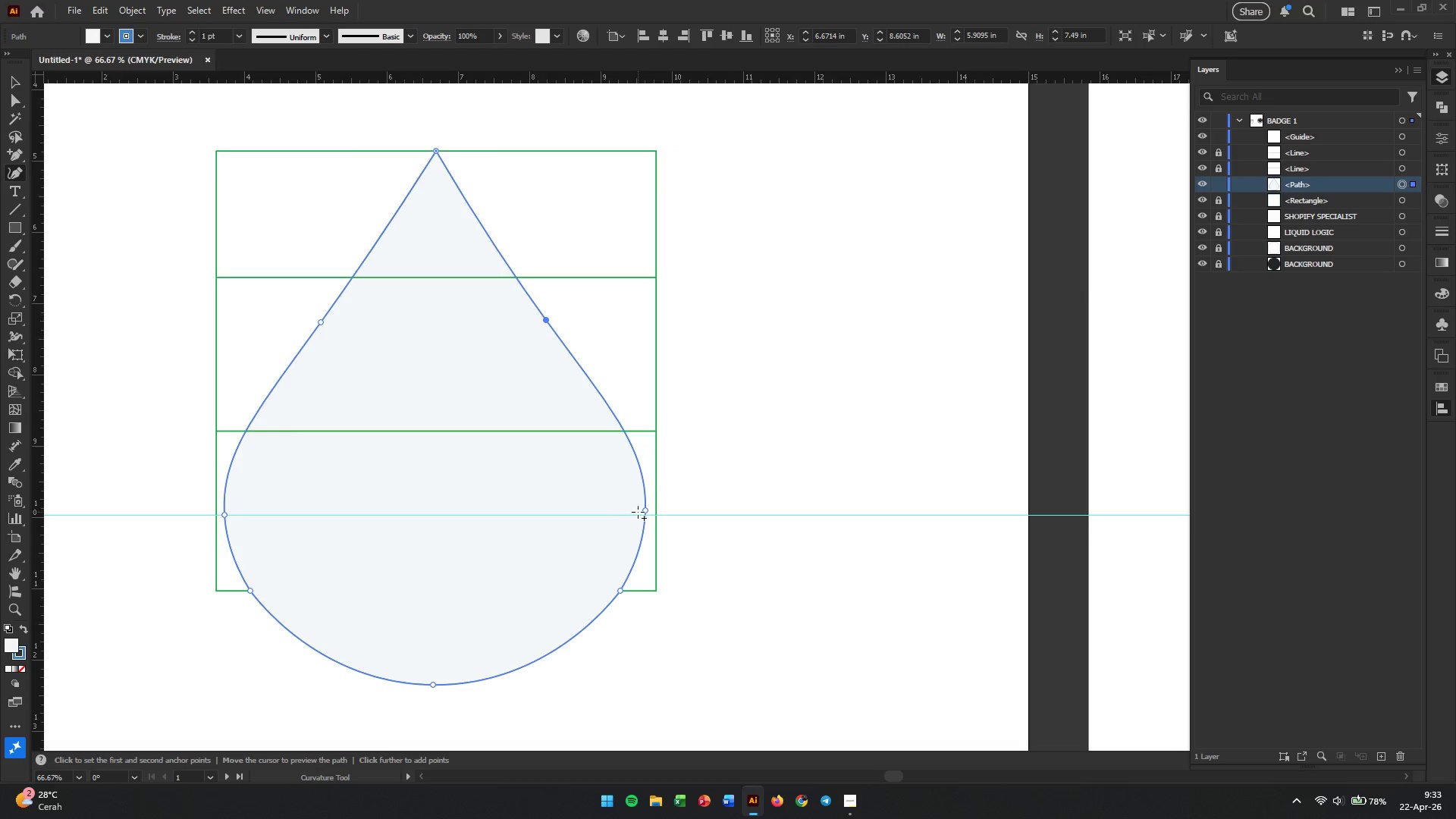 
left_click_drag(start_coordinate=[645, 512], to_coordinate=[645, 516])
 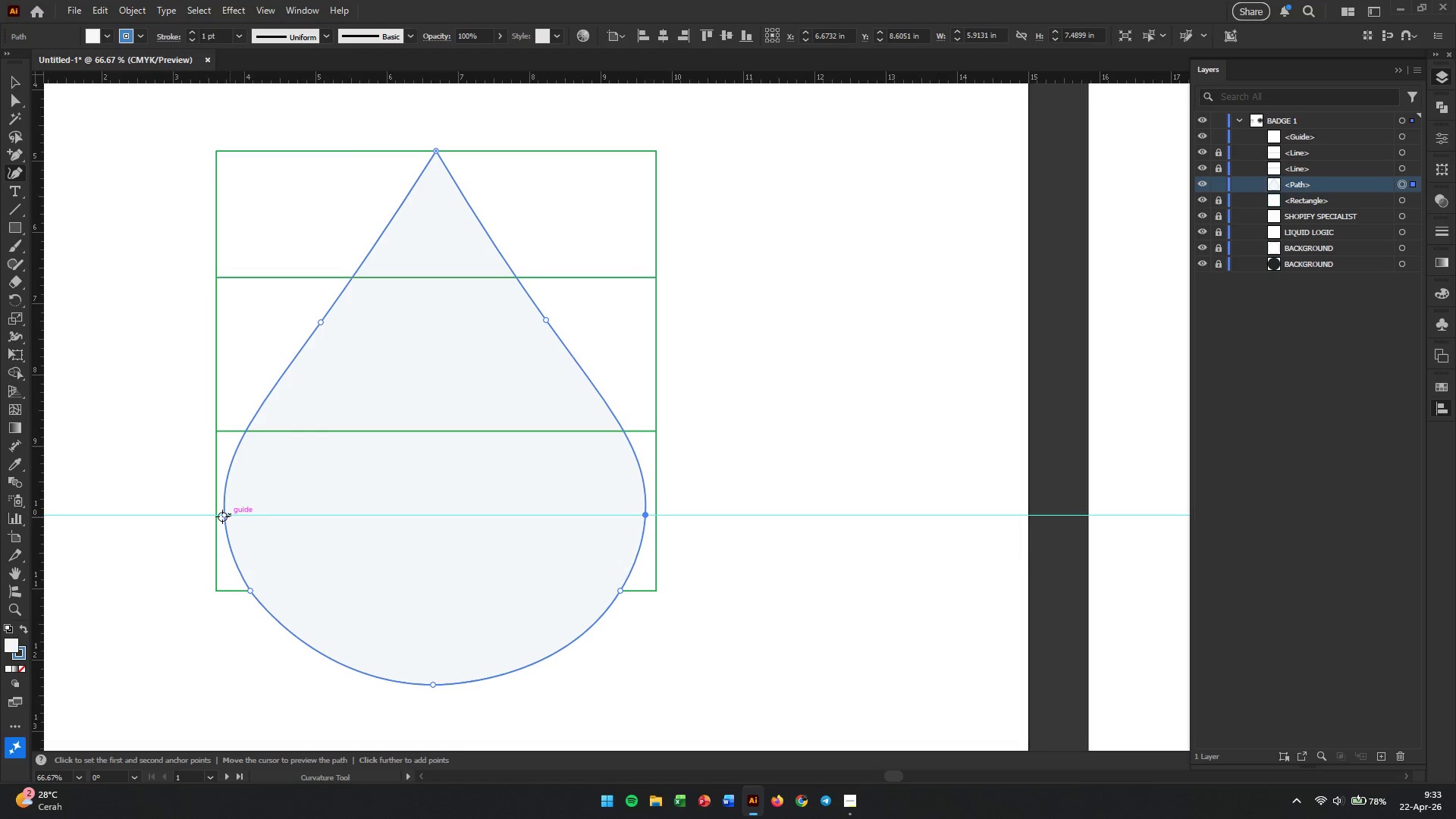 
left_click([222, 516])
 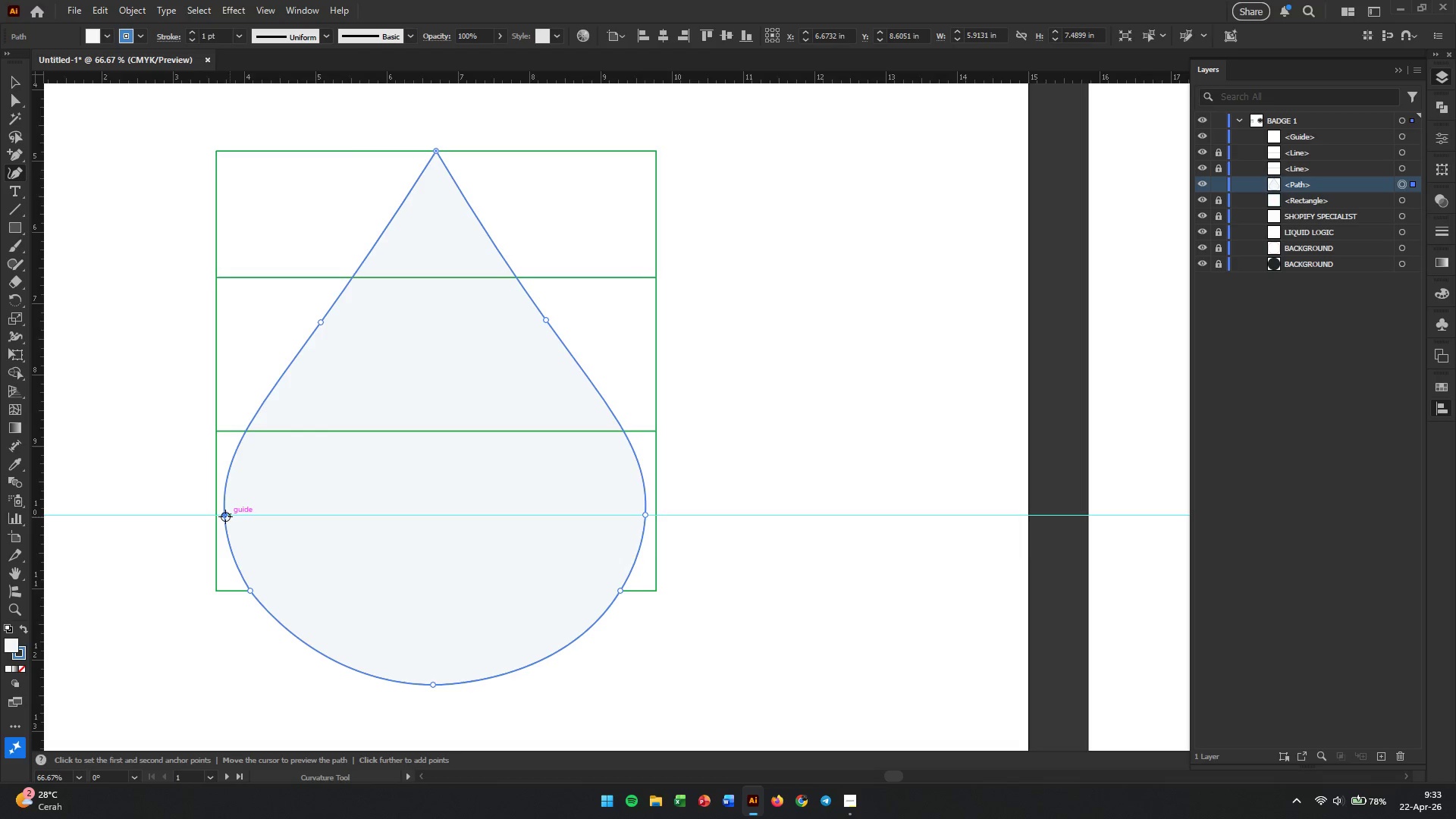 
left_click_drag(start_coordinate=[225, 516], to_coordinate=[230, 516])
 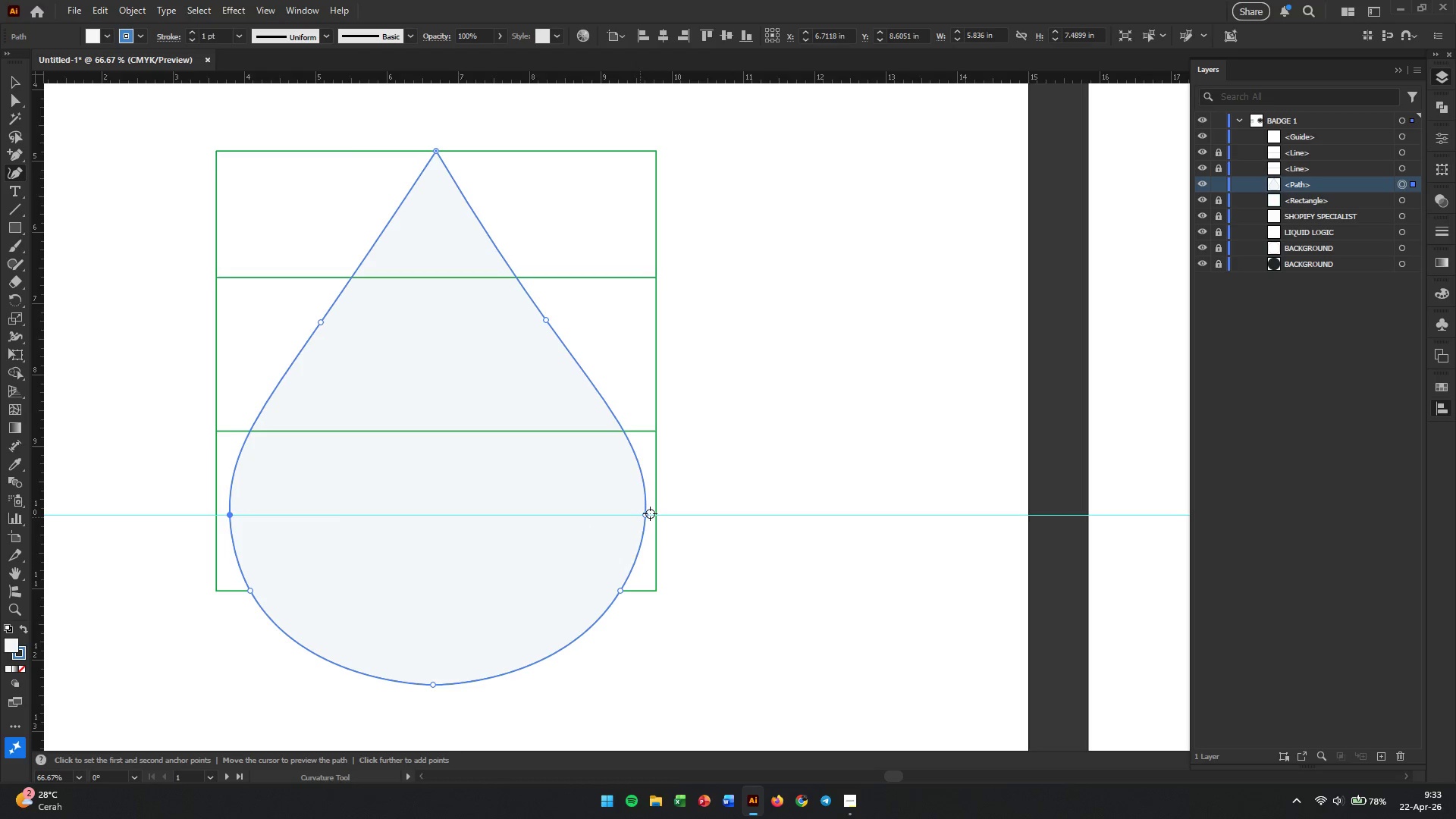 
left_click_drag(start_coordinate=[647, 513], to_coordinate=[640, 513])
 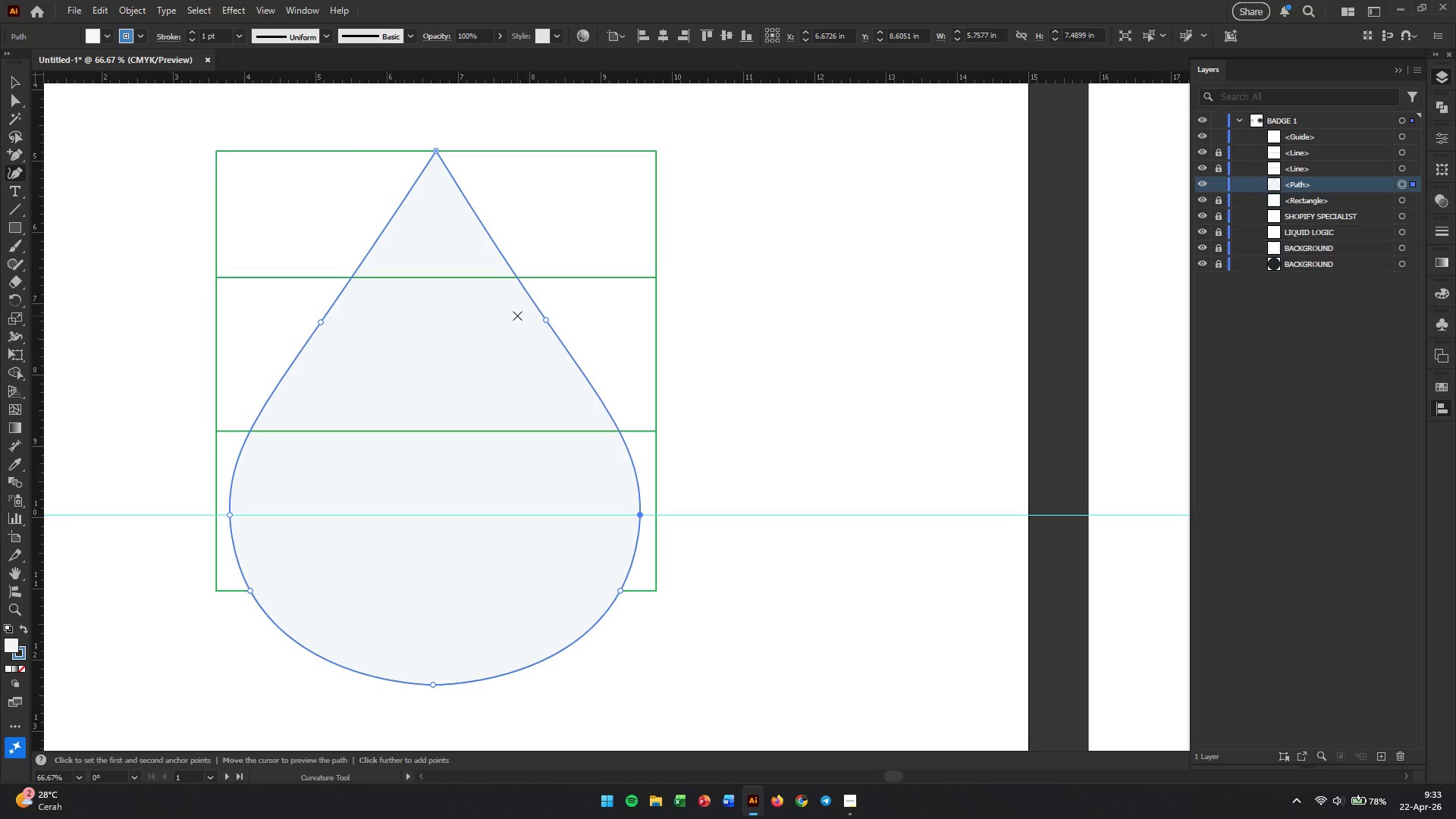 
wait(8.05)
 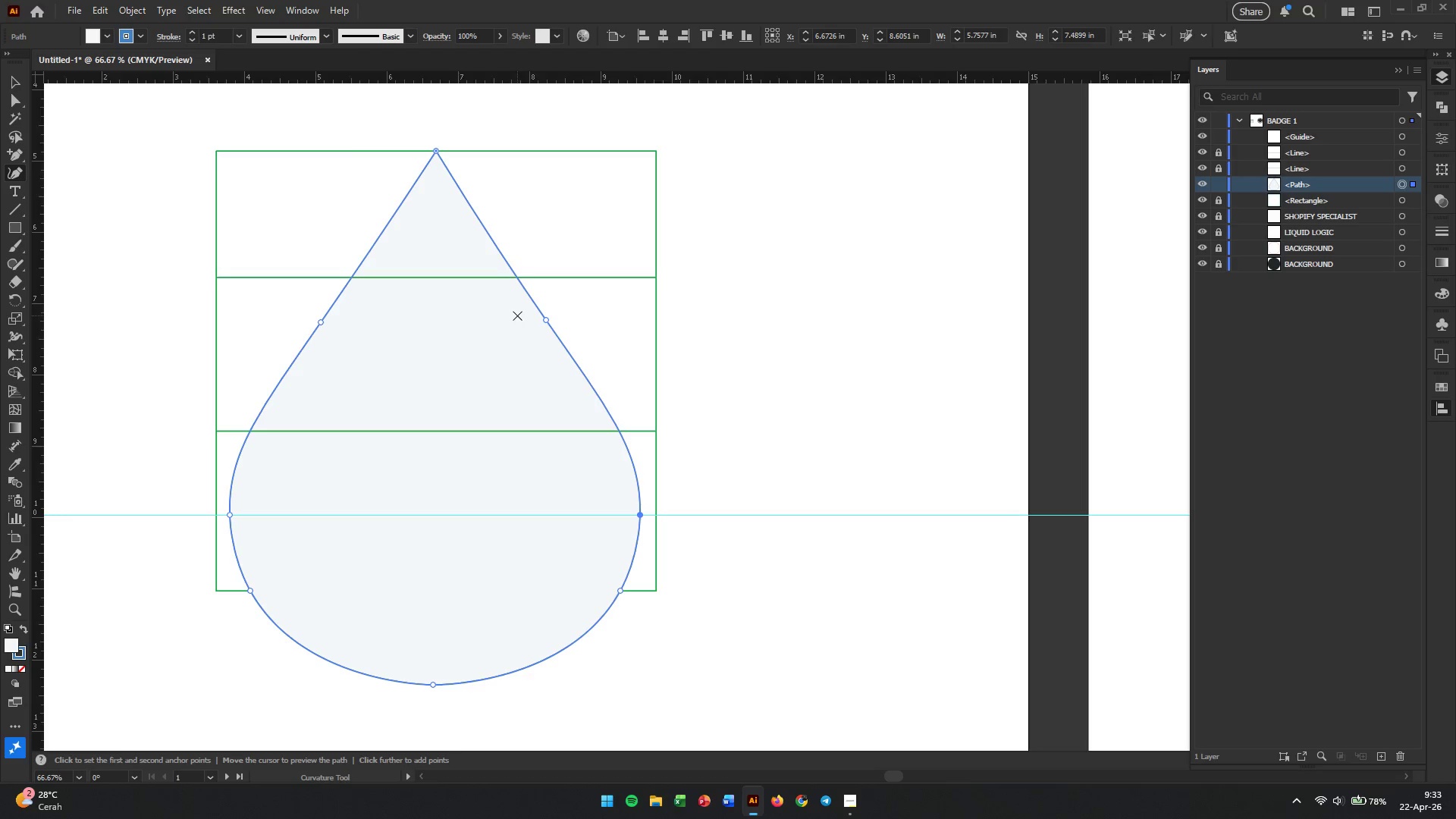 
double_click([150, 312])
 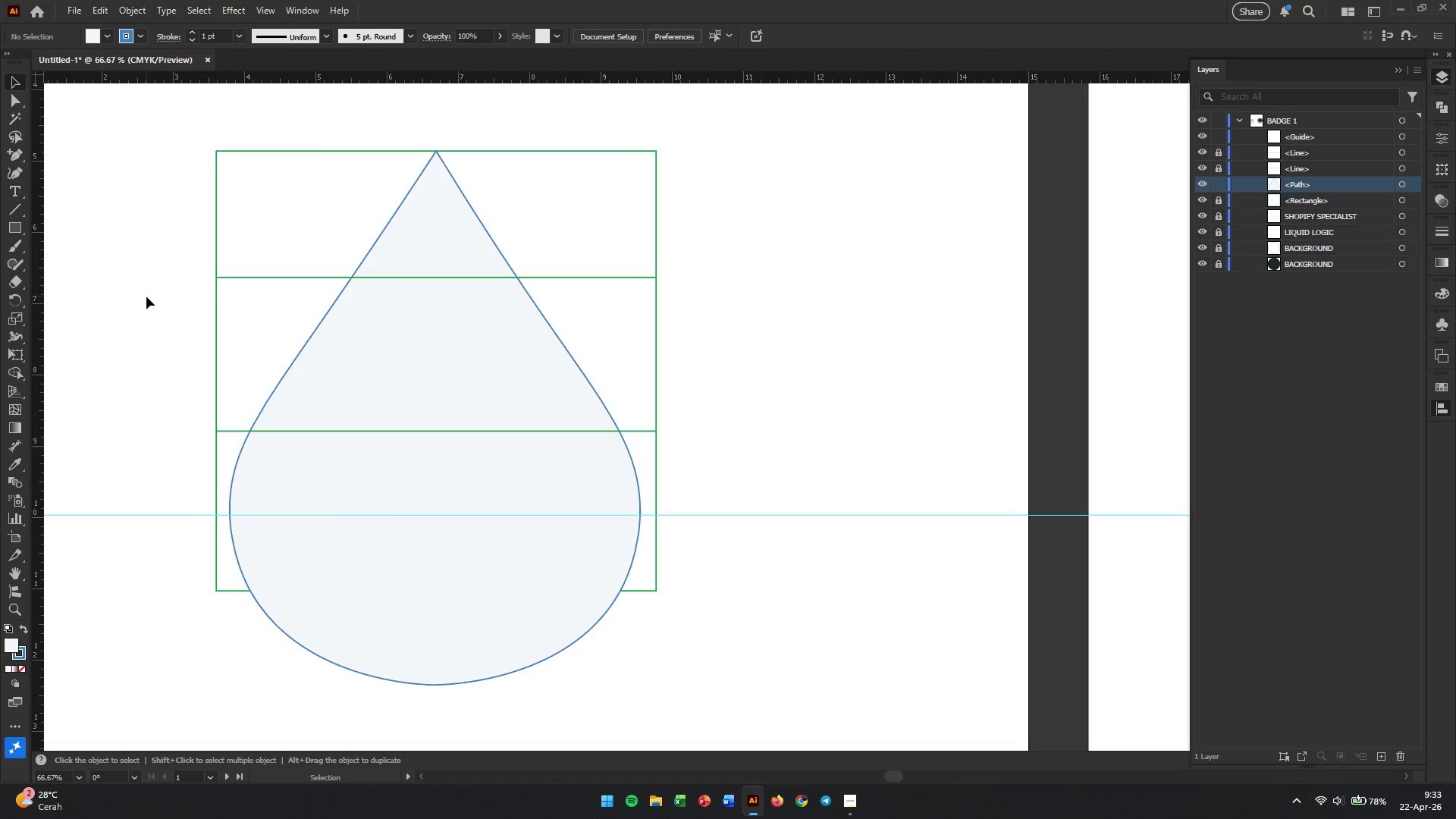 
wait(8.77)
 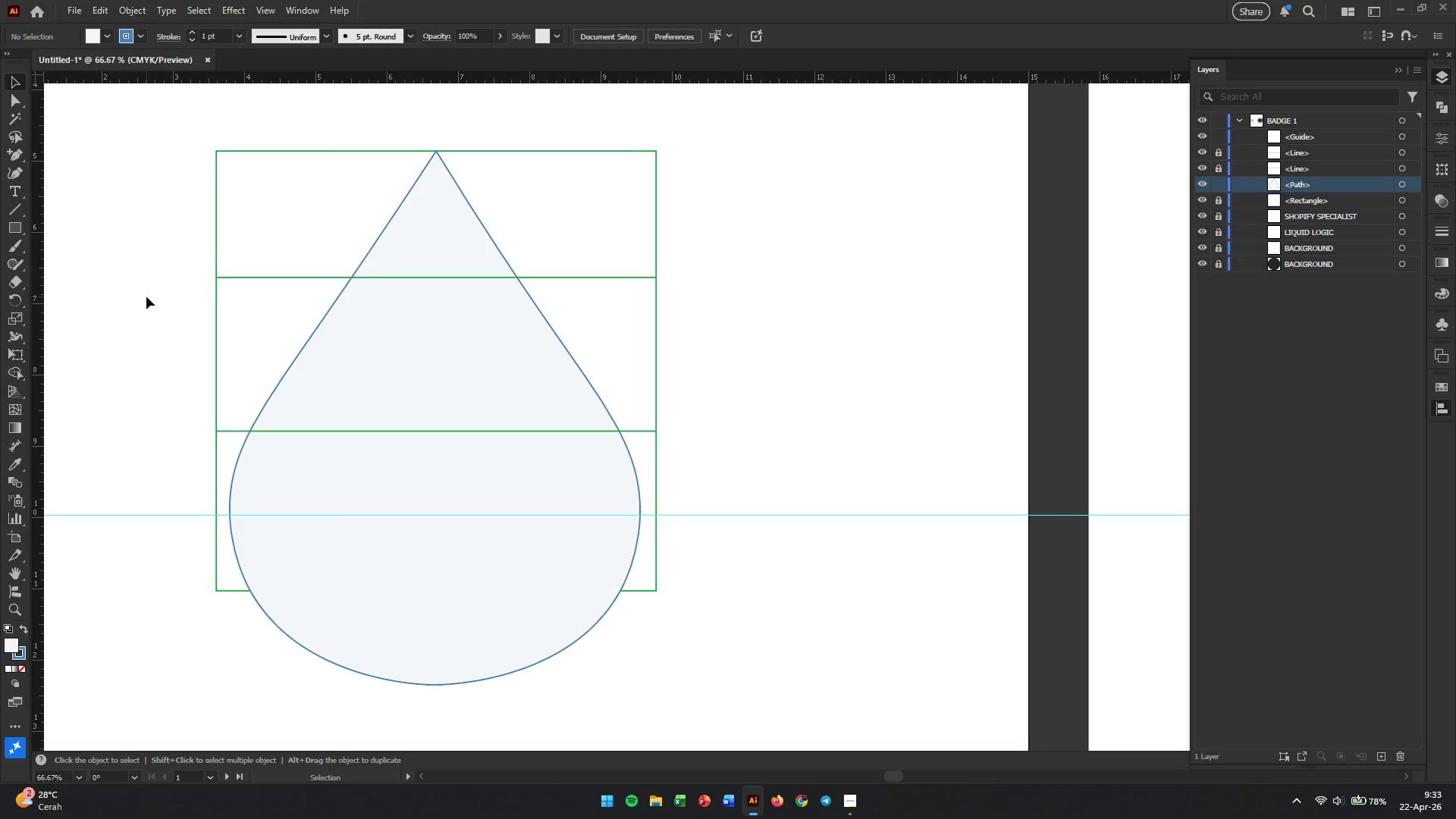 
left_click([14, 174])
 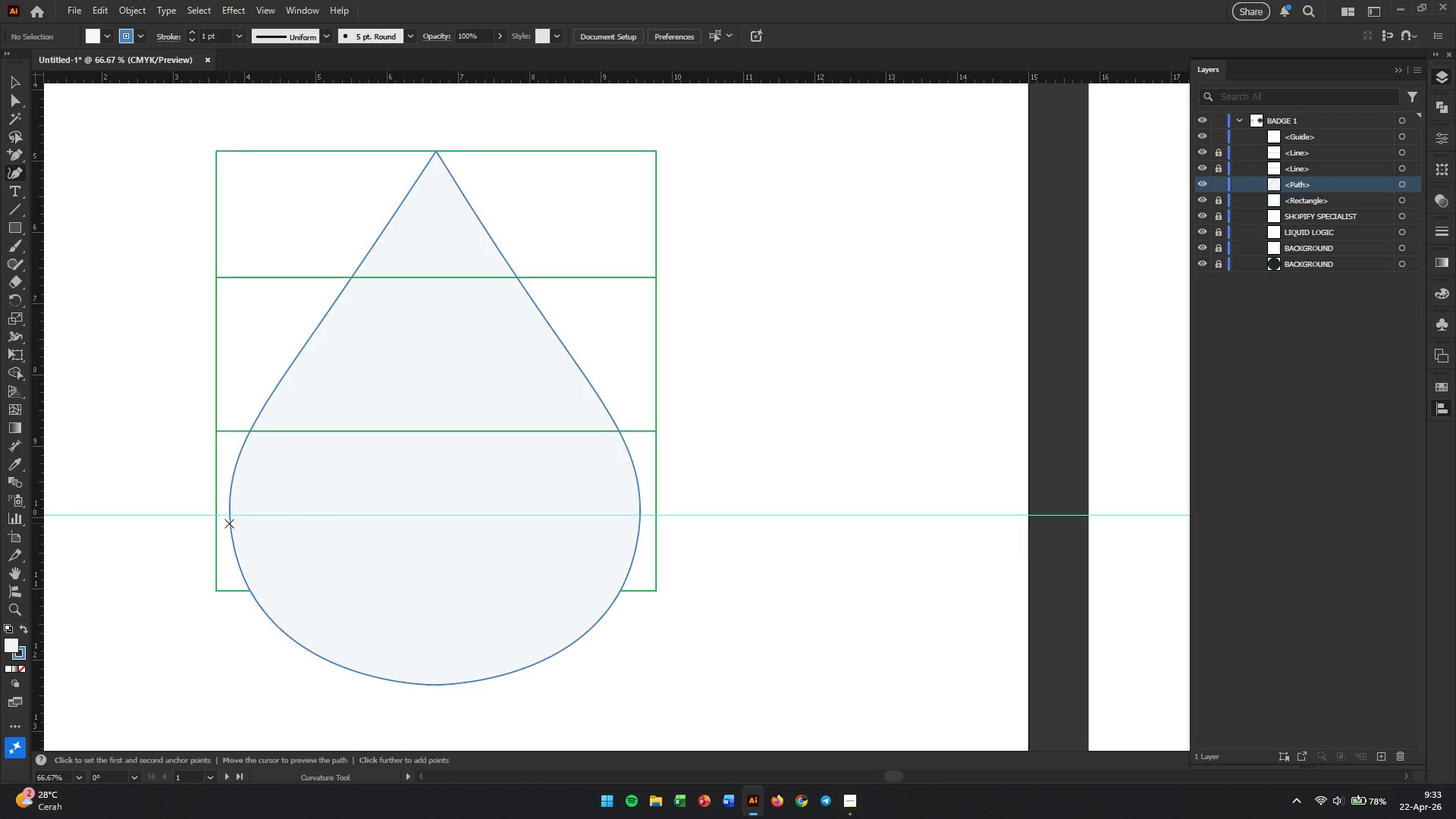 
left_click([228, 514])
 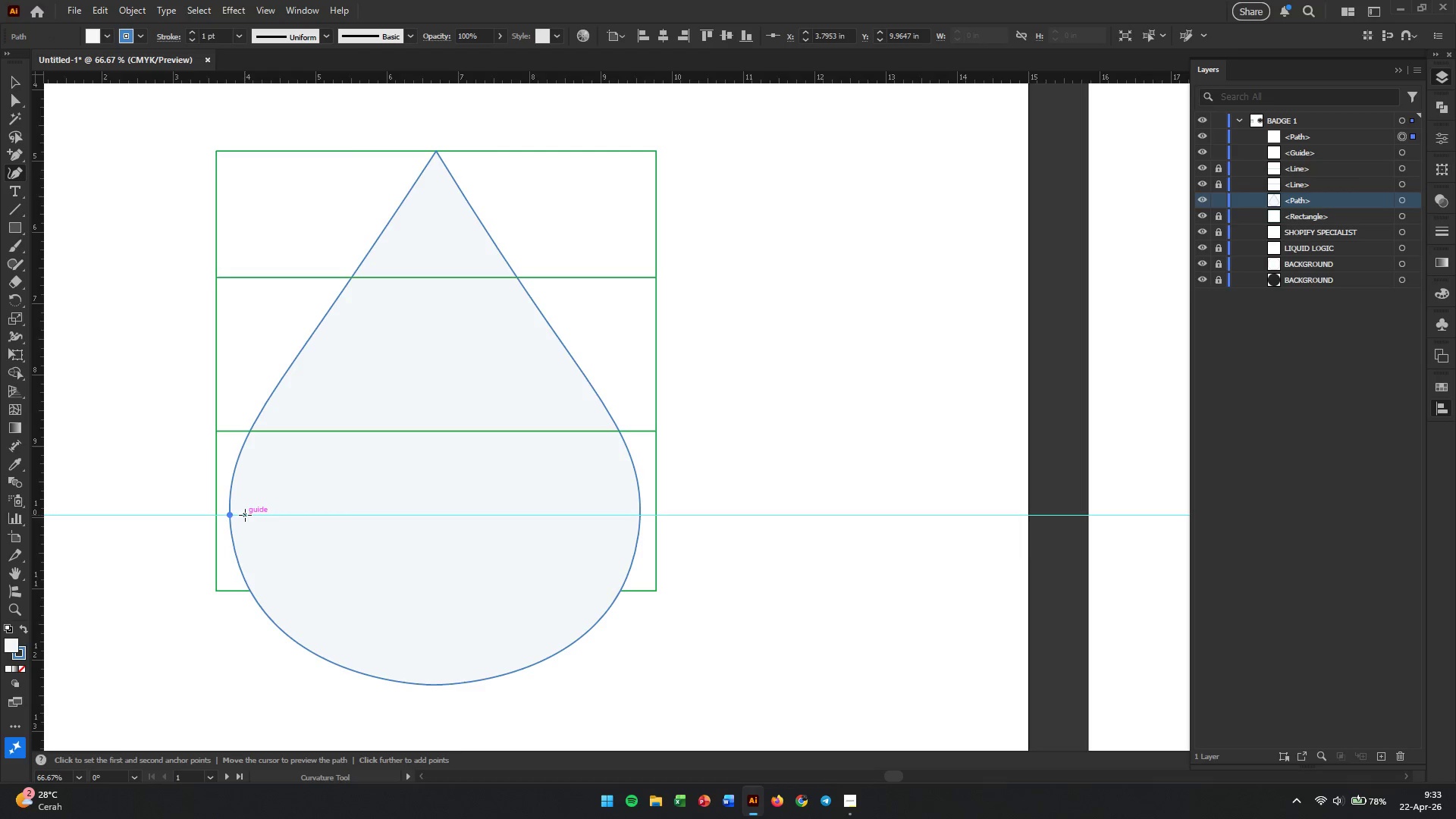 
hold_key(key=ShiftLeft, duration=0.77)
 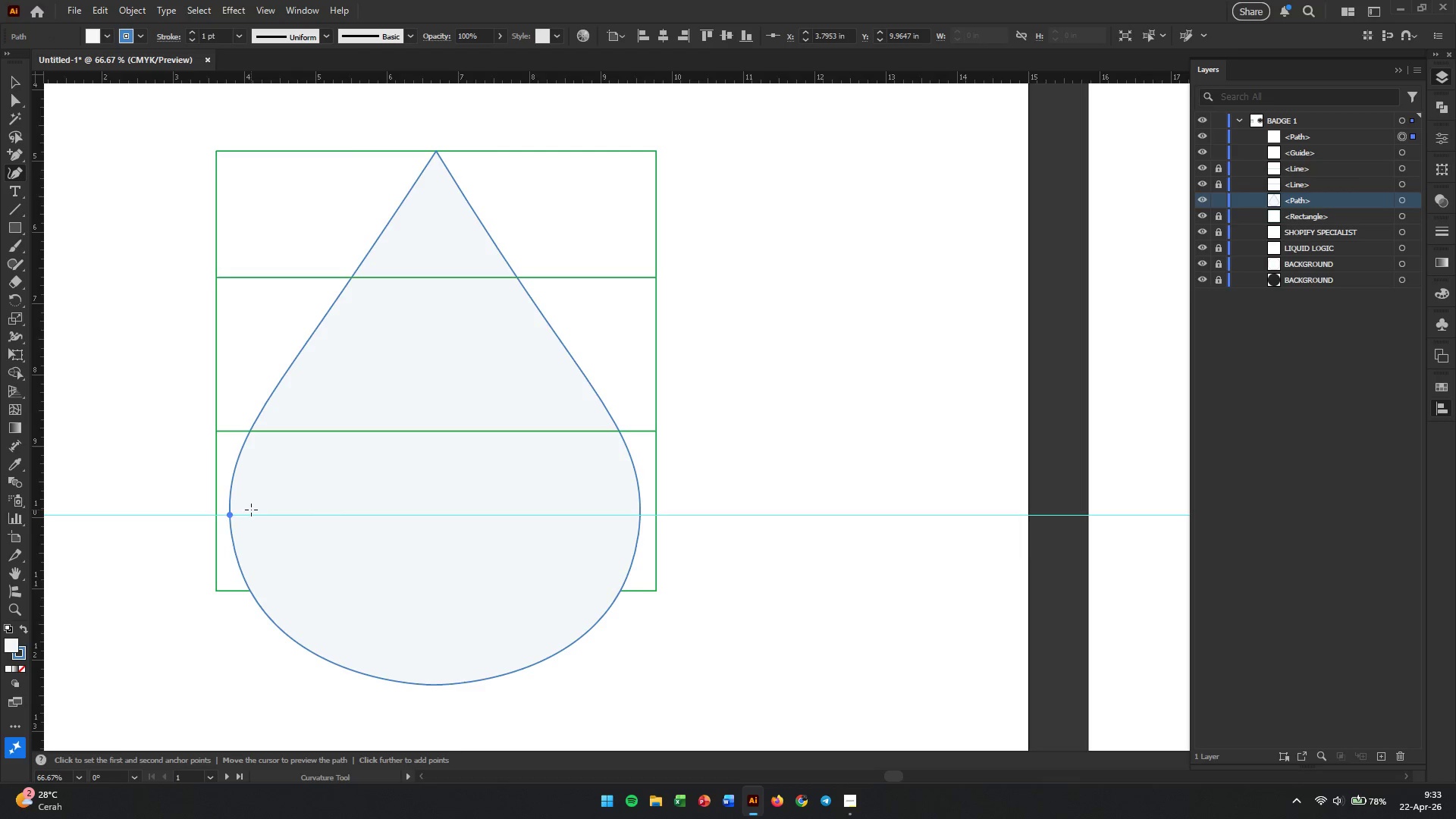 
key(Control+Z)
 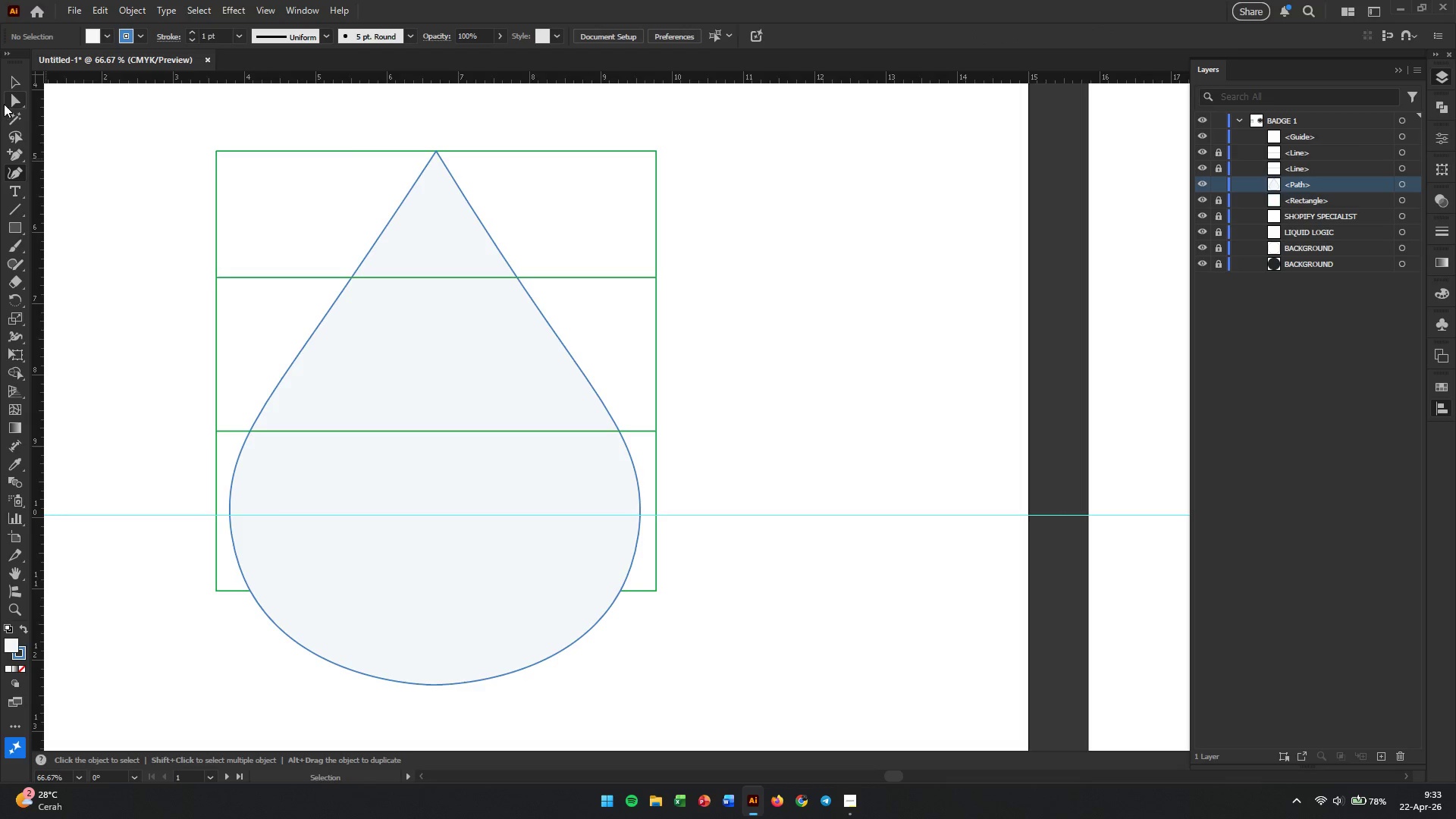 
left_click([20, 97])
 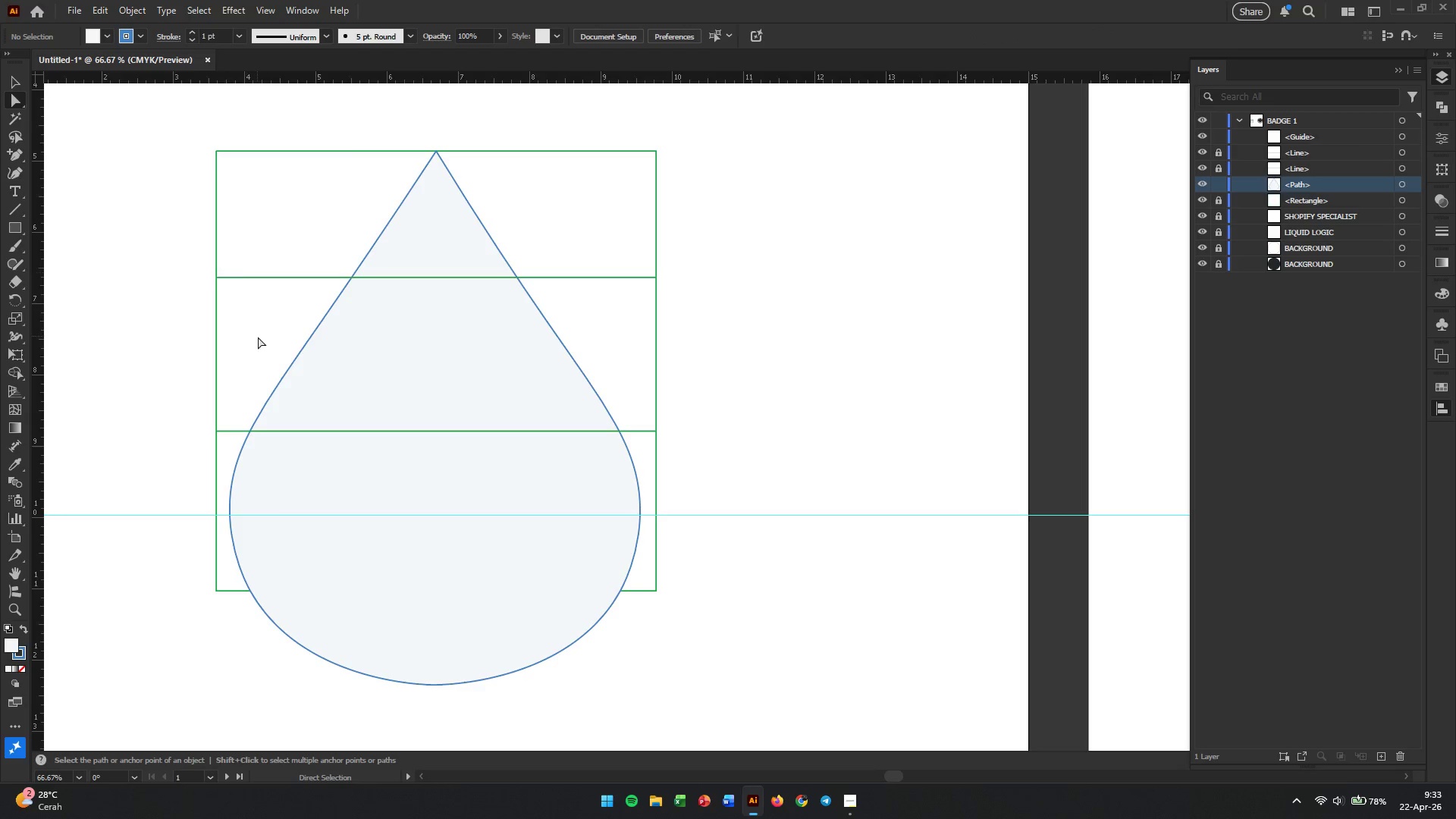 
left_click_drag(start_coordinate=[259, 337], to_coordinate=[370, 394])
 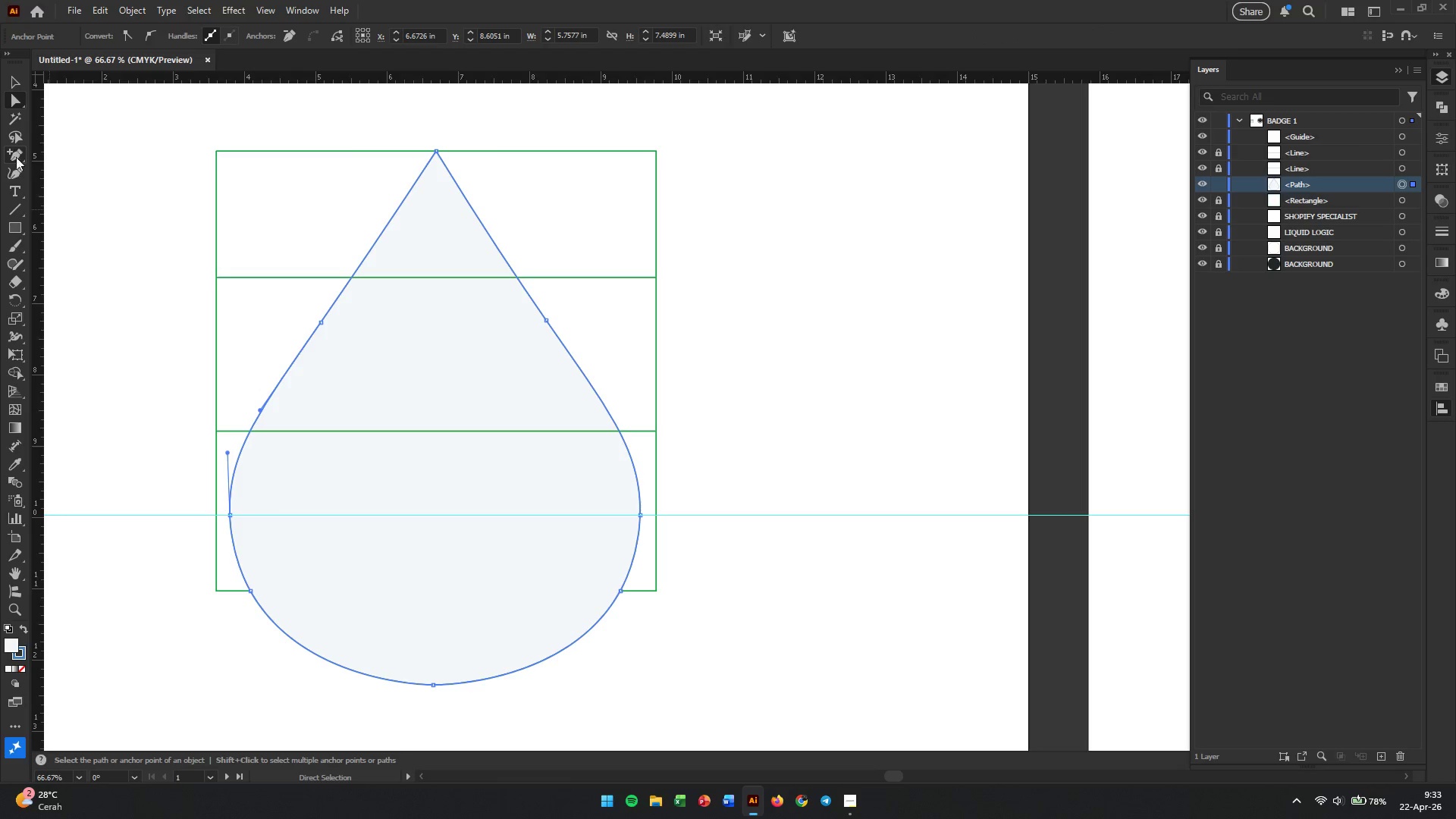 
left_click([17, 175])
 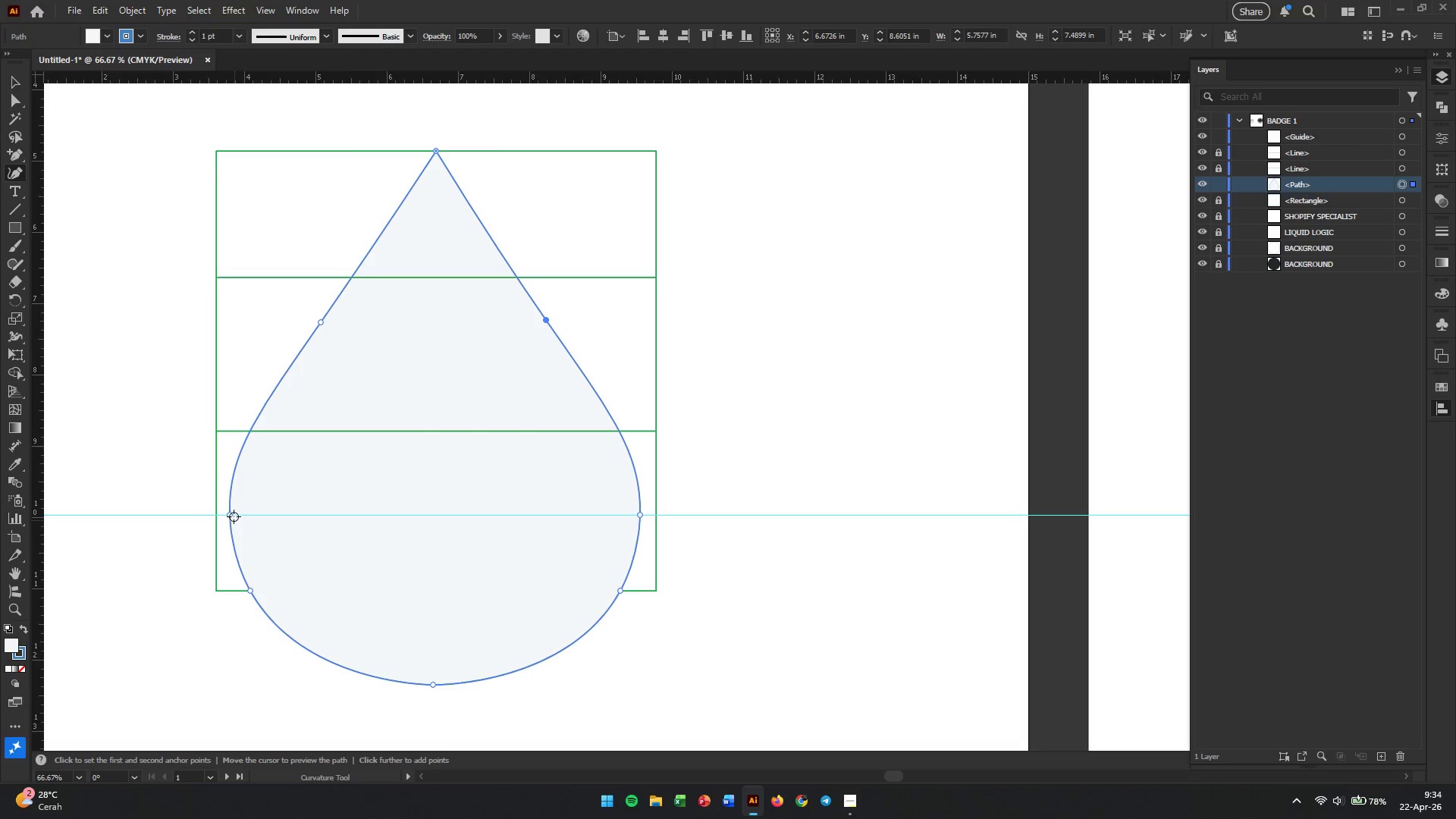 
left_click_drag(start_coordinate=[229, 516], to_coordinate=[237, 516])
 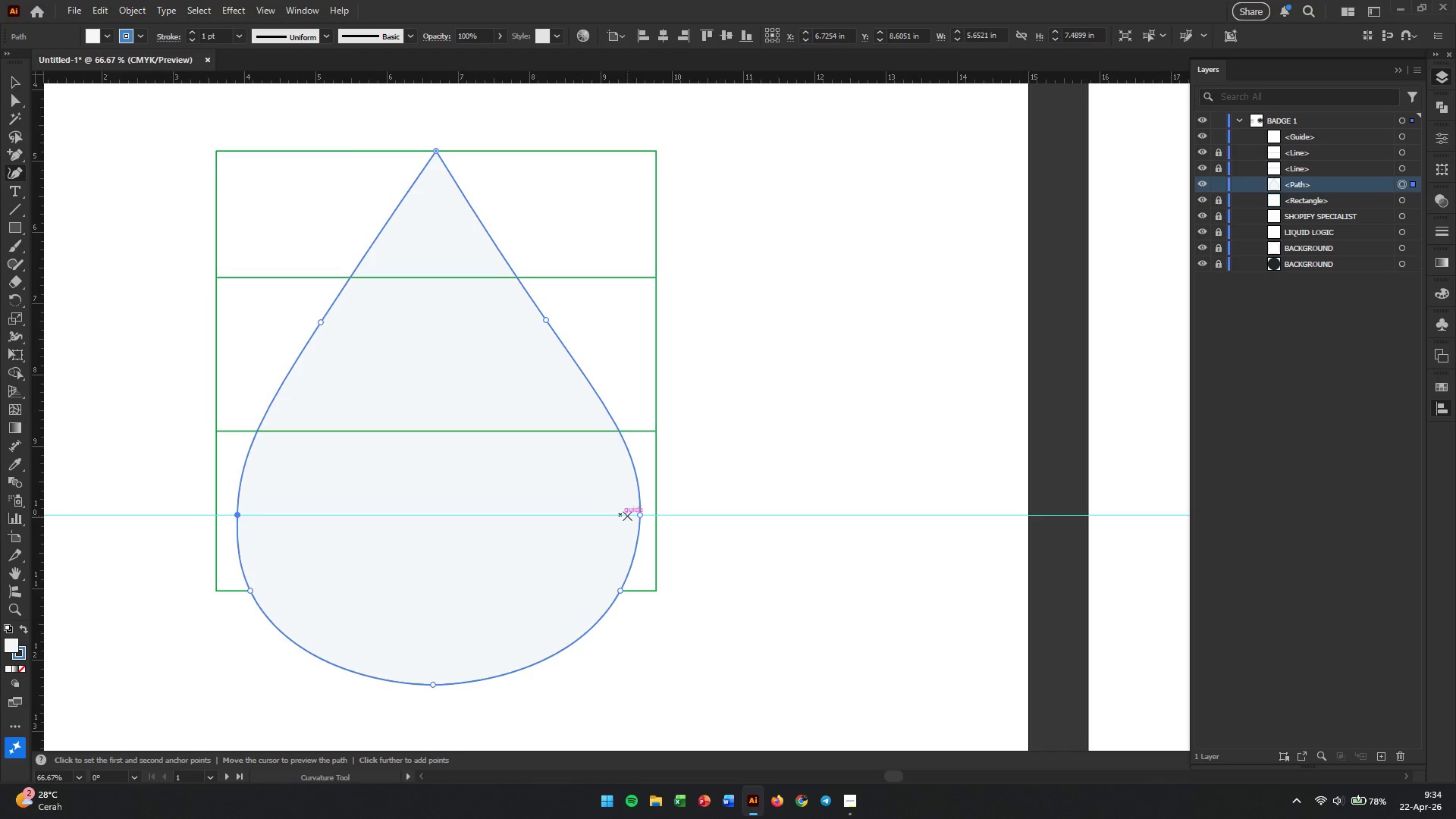 
left_click_drag(start_coordinate=[638, 516], to_coordinate=[632, 516])
 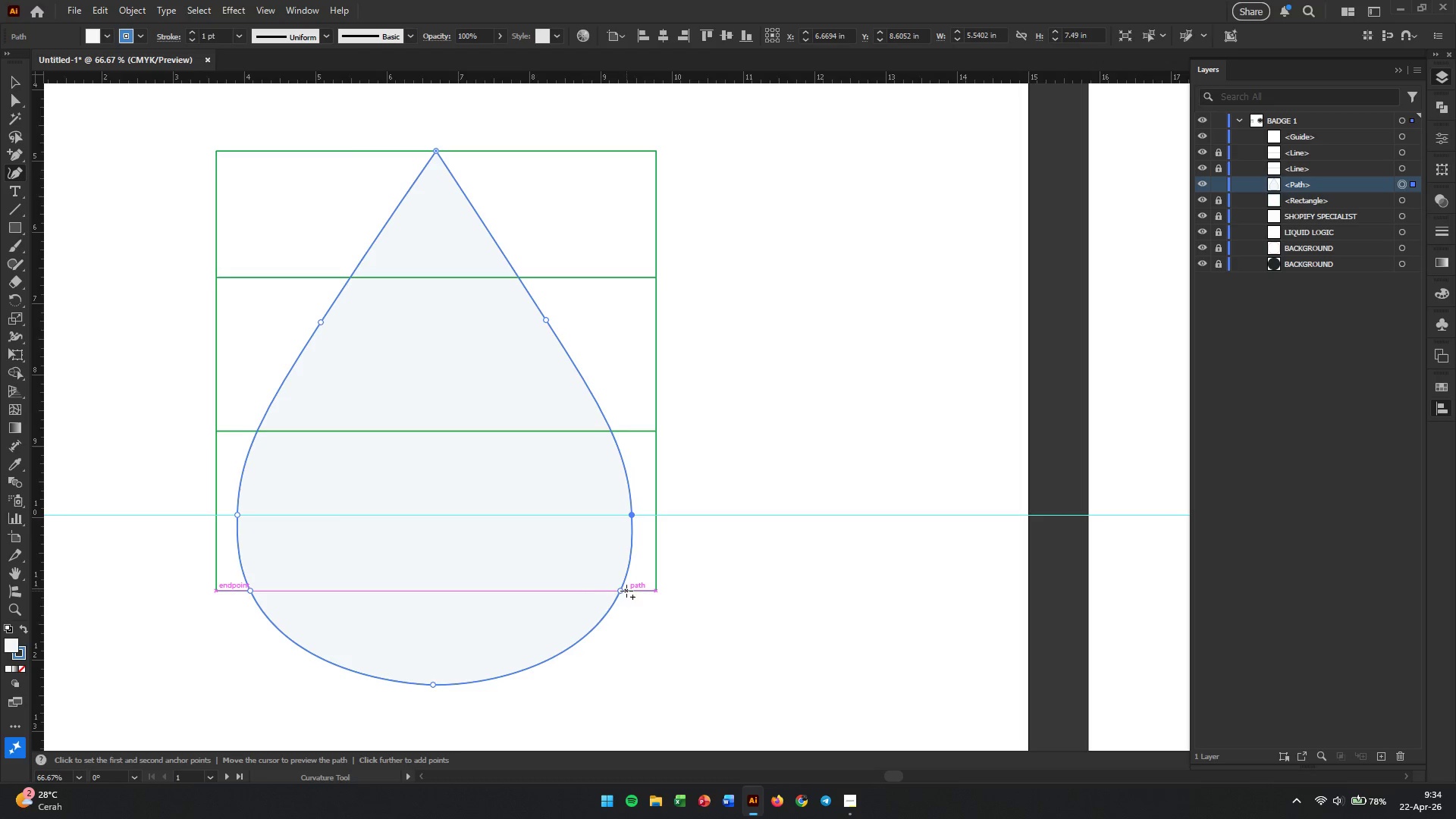 
left_click_drag(start_coordinate=[621, 591], to_coordinate=[612, 591])
 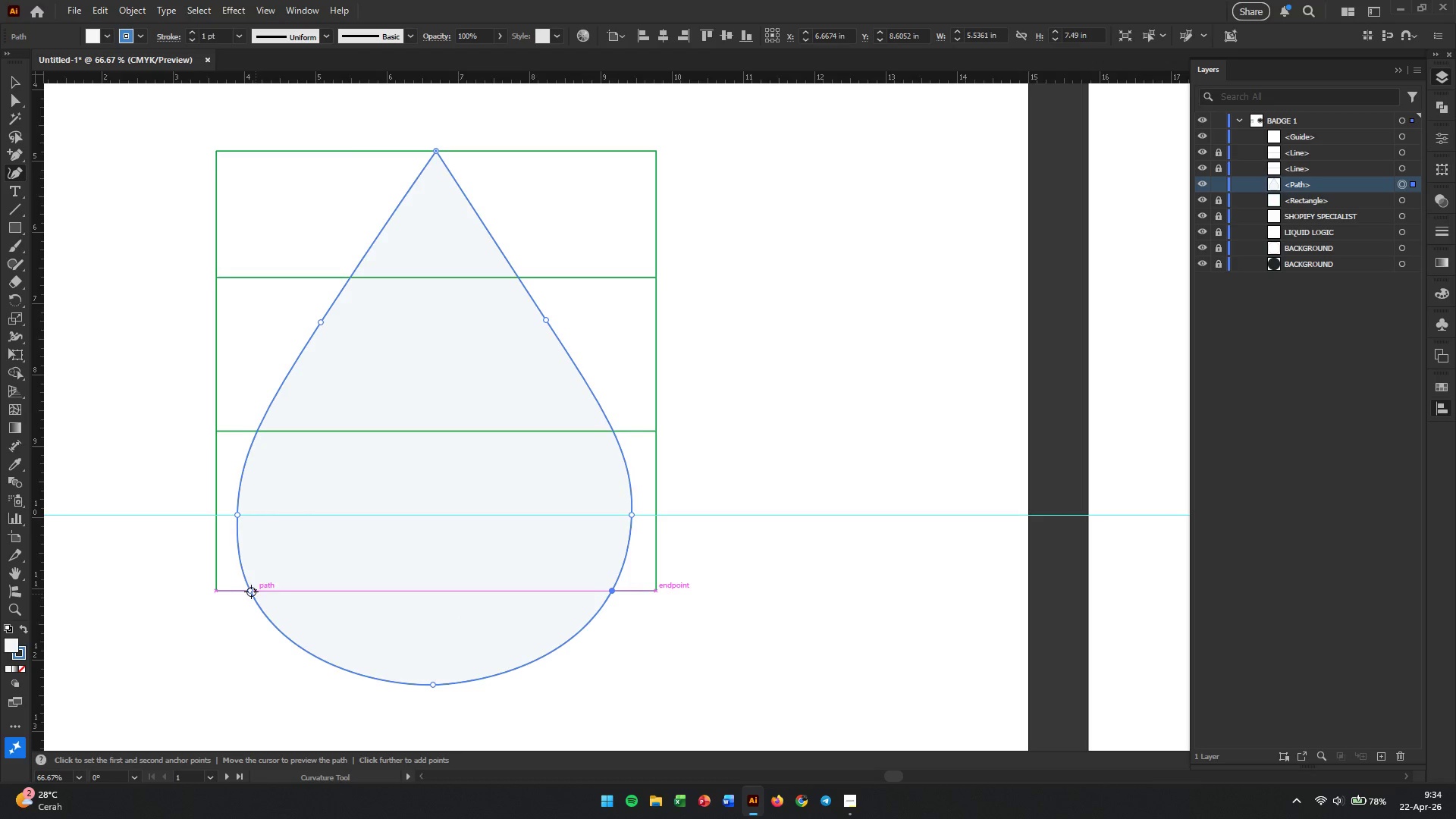 
left_click_drag(start_coordinate=[251, 592], to_coordinate=[257, 592])
 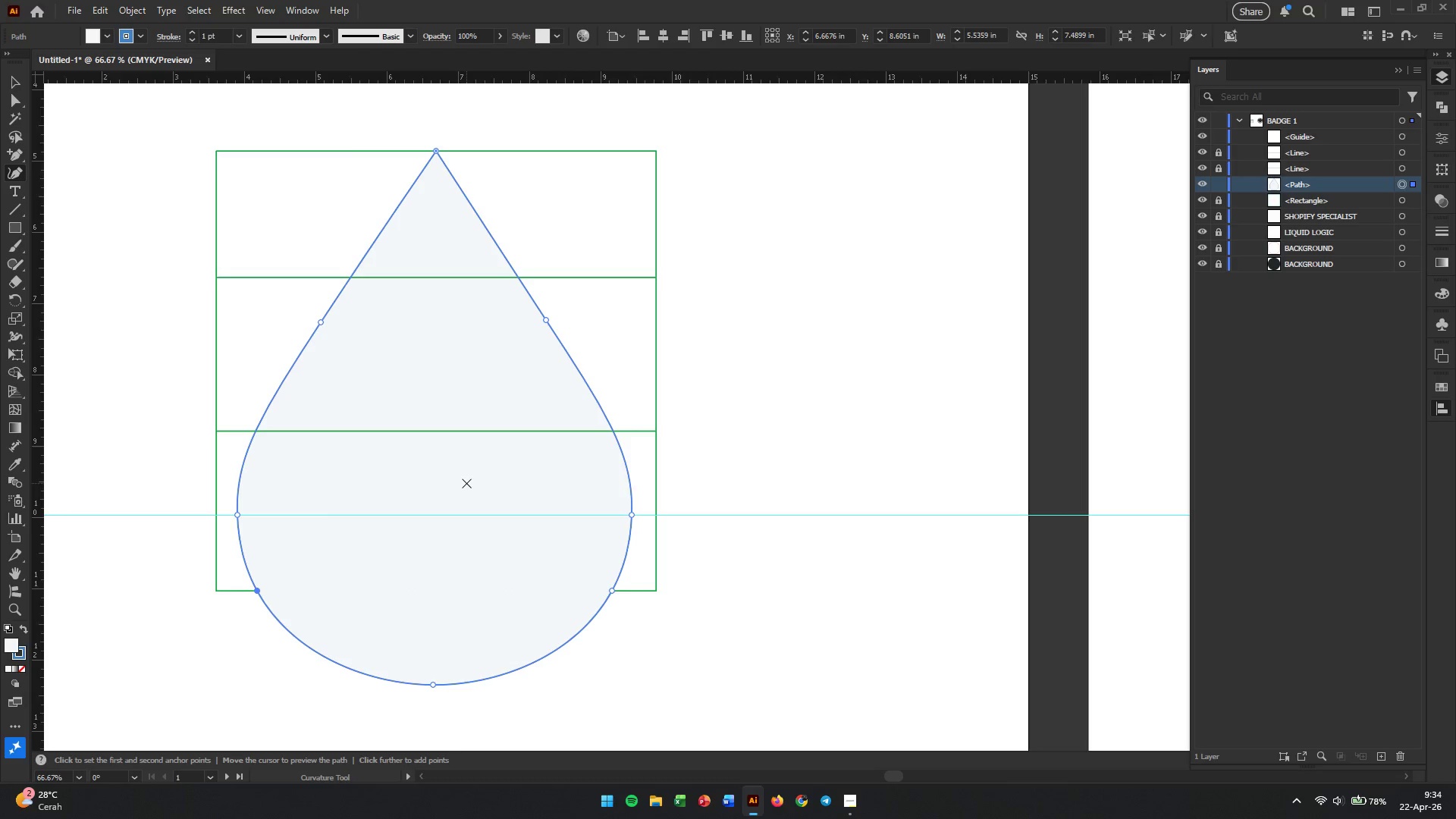 
wait(6.73)
 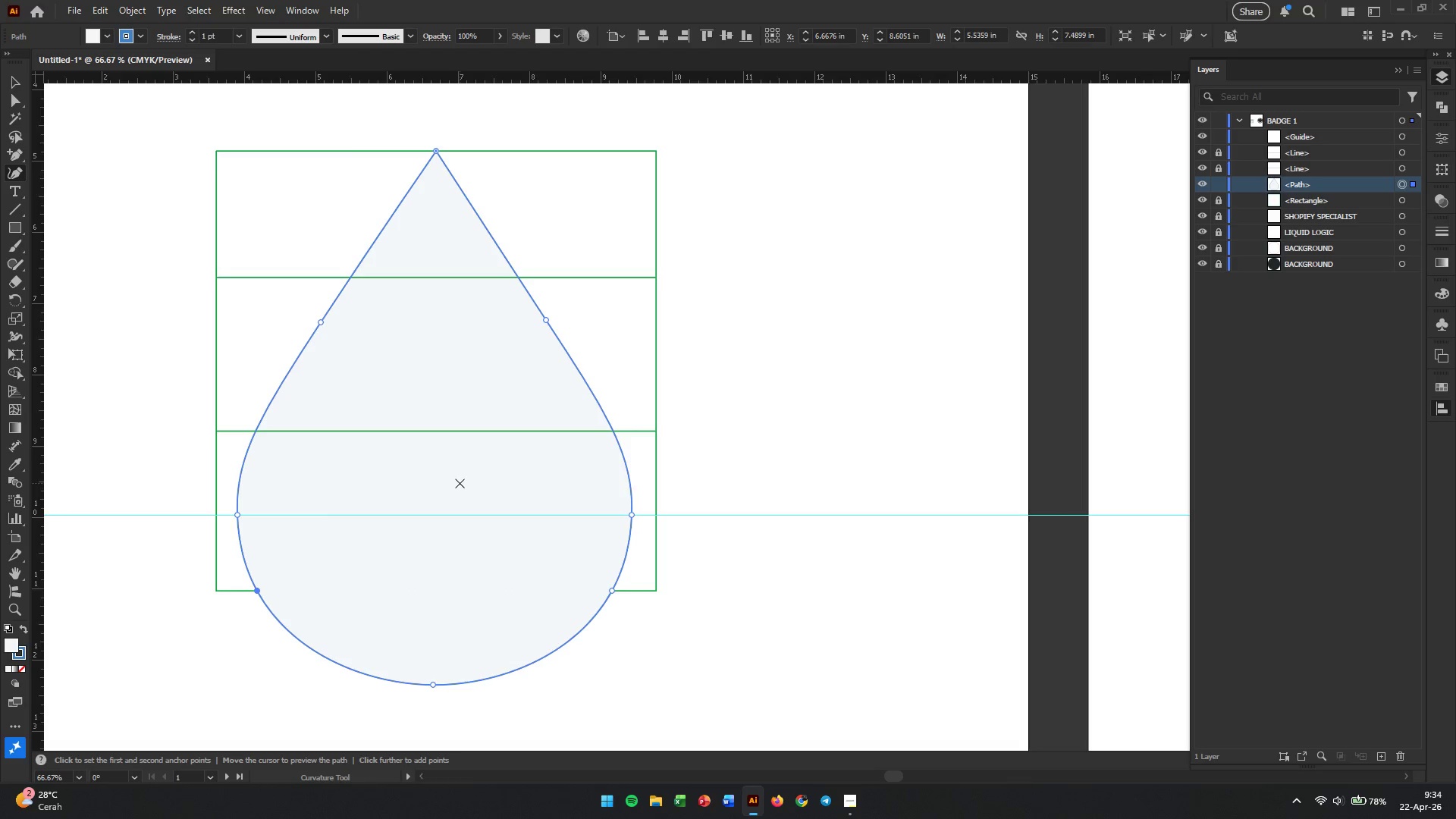 
left_click([17, 84])
 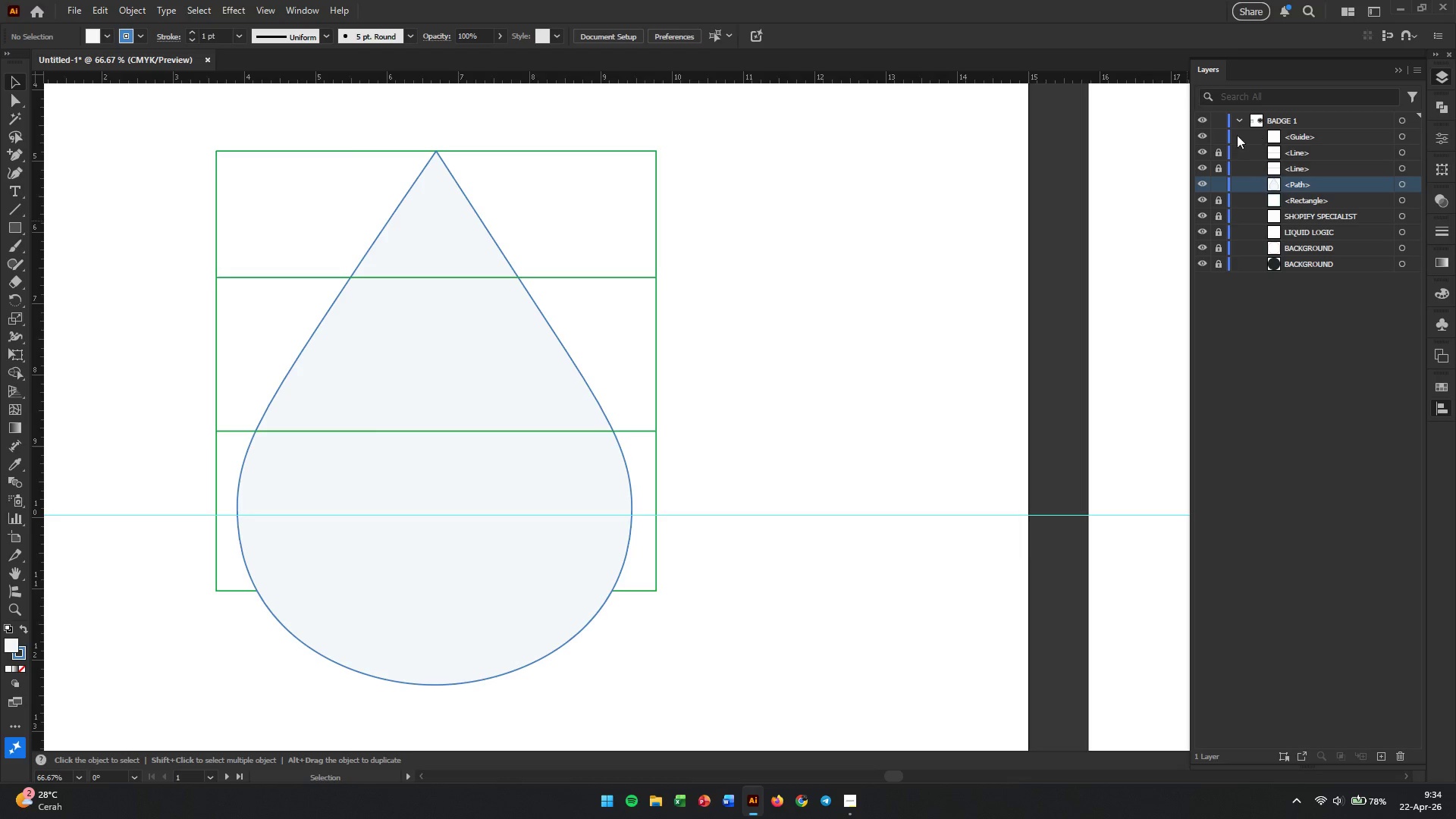 
left_click_drag(start_coordinate=[1216, 146], to_coordinate=[1222, 164])
 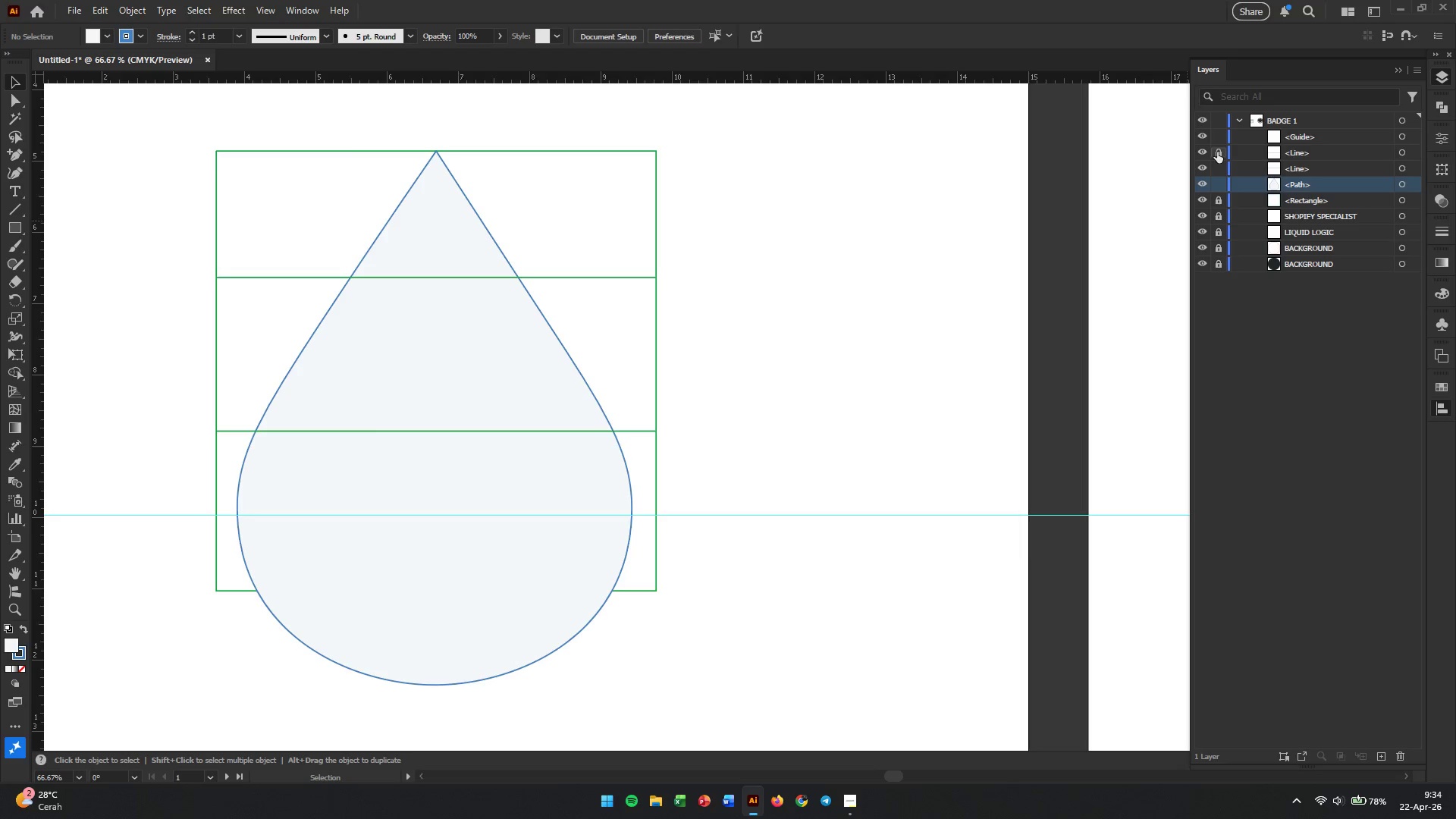 
left_click([1217, 150])
 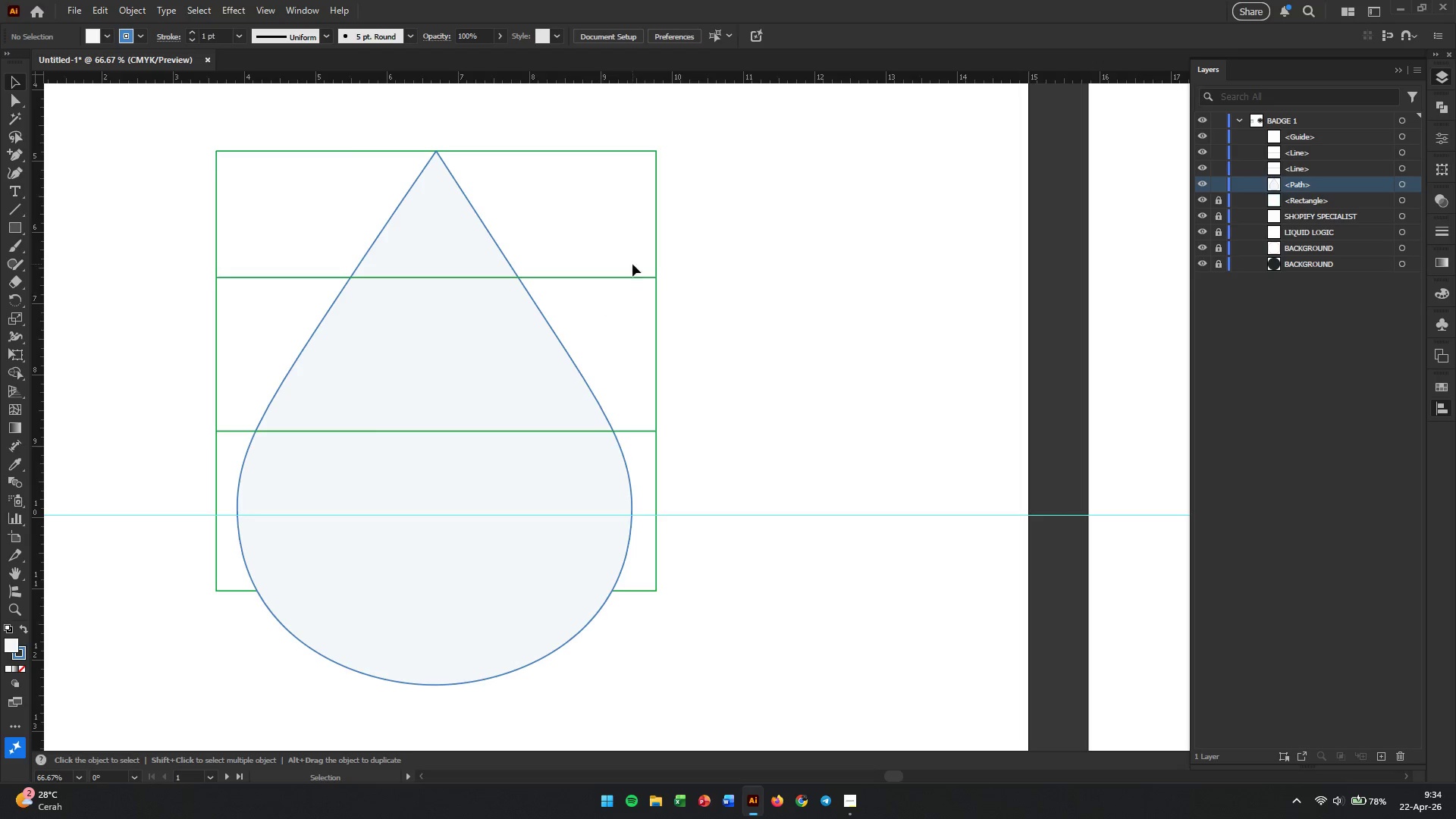 
left_click_drag(start_coordinate=[678, 239], to_coordinate=[628, 346])
 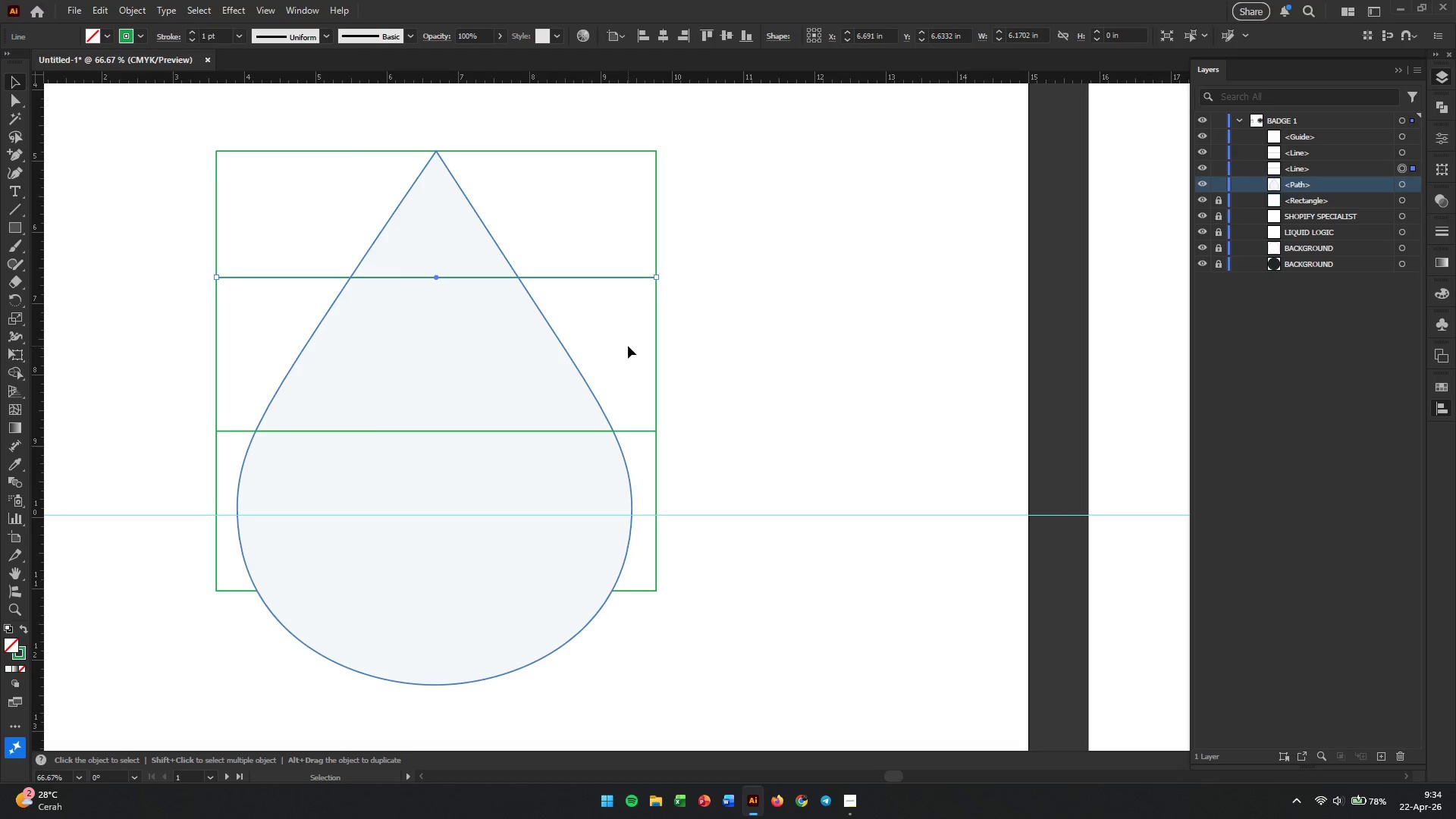 
key(Backspace)
 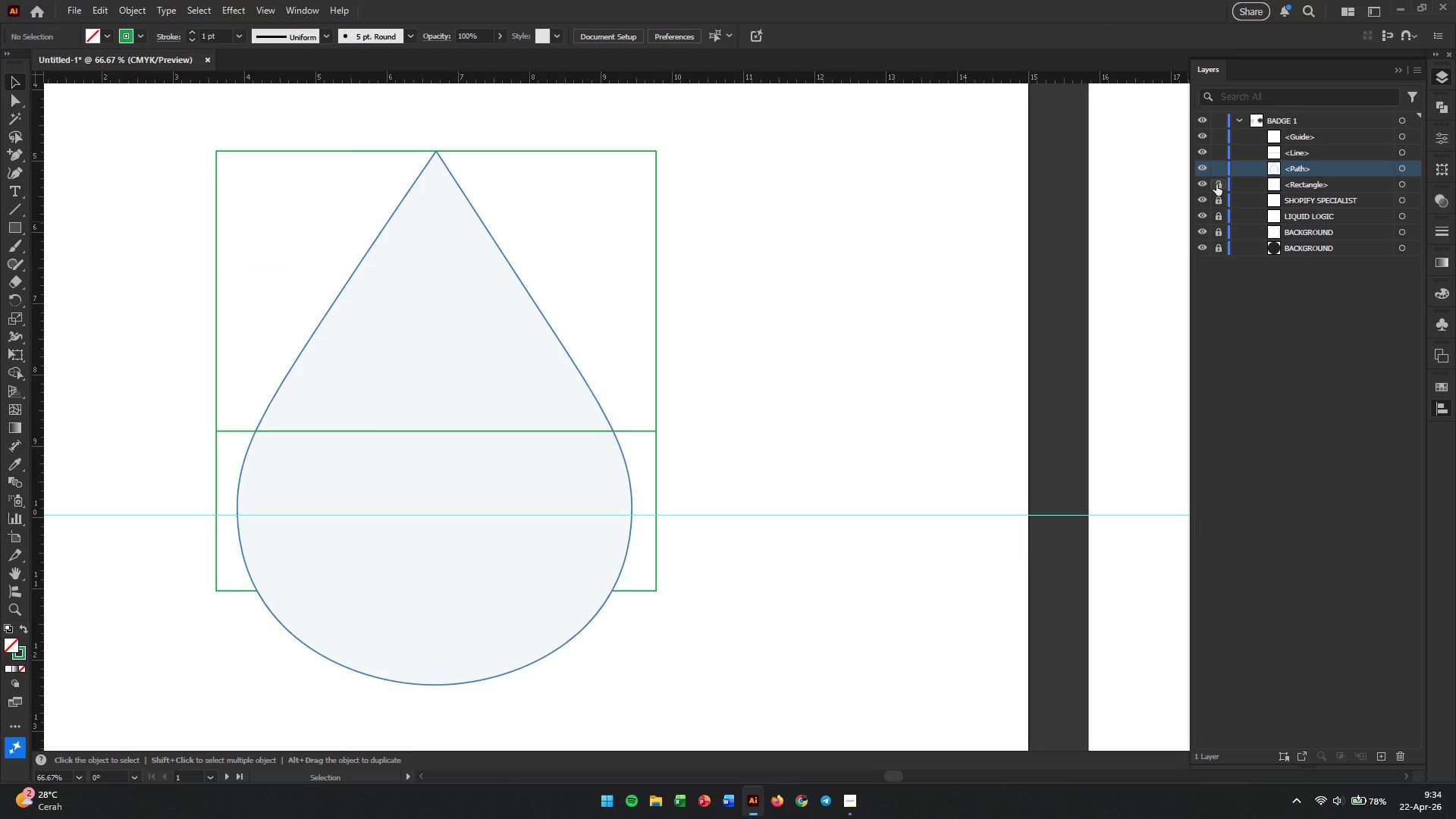 
left_click([1218, 184])
 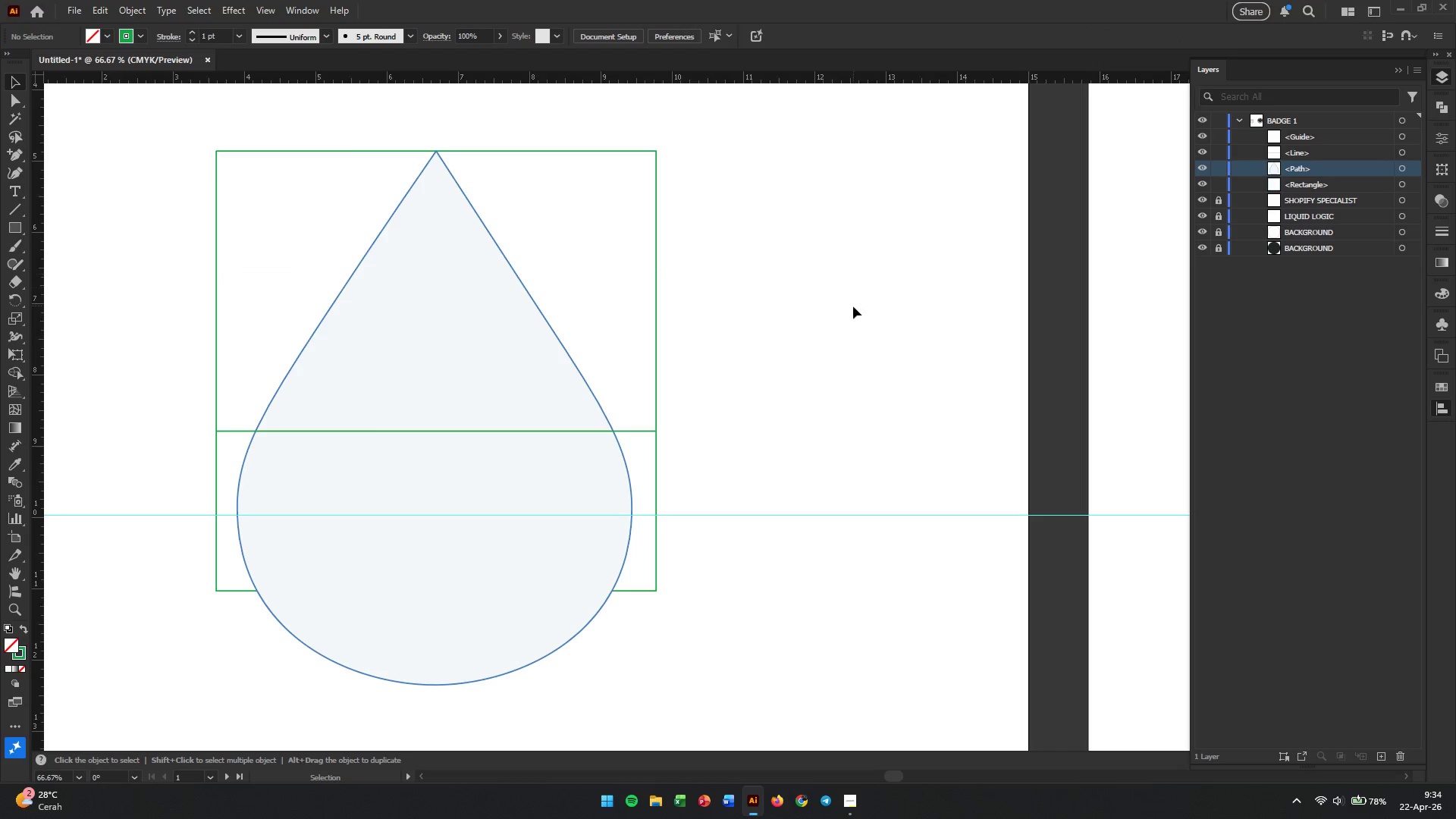 
left_click_drag(start_coordinate=[745, 359], to_coordinate=[637, 455])
 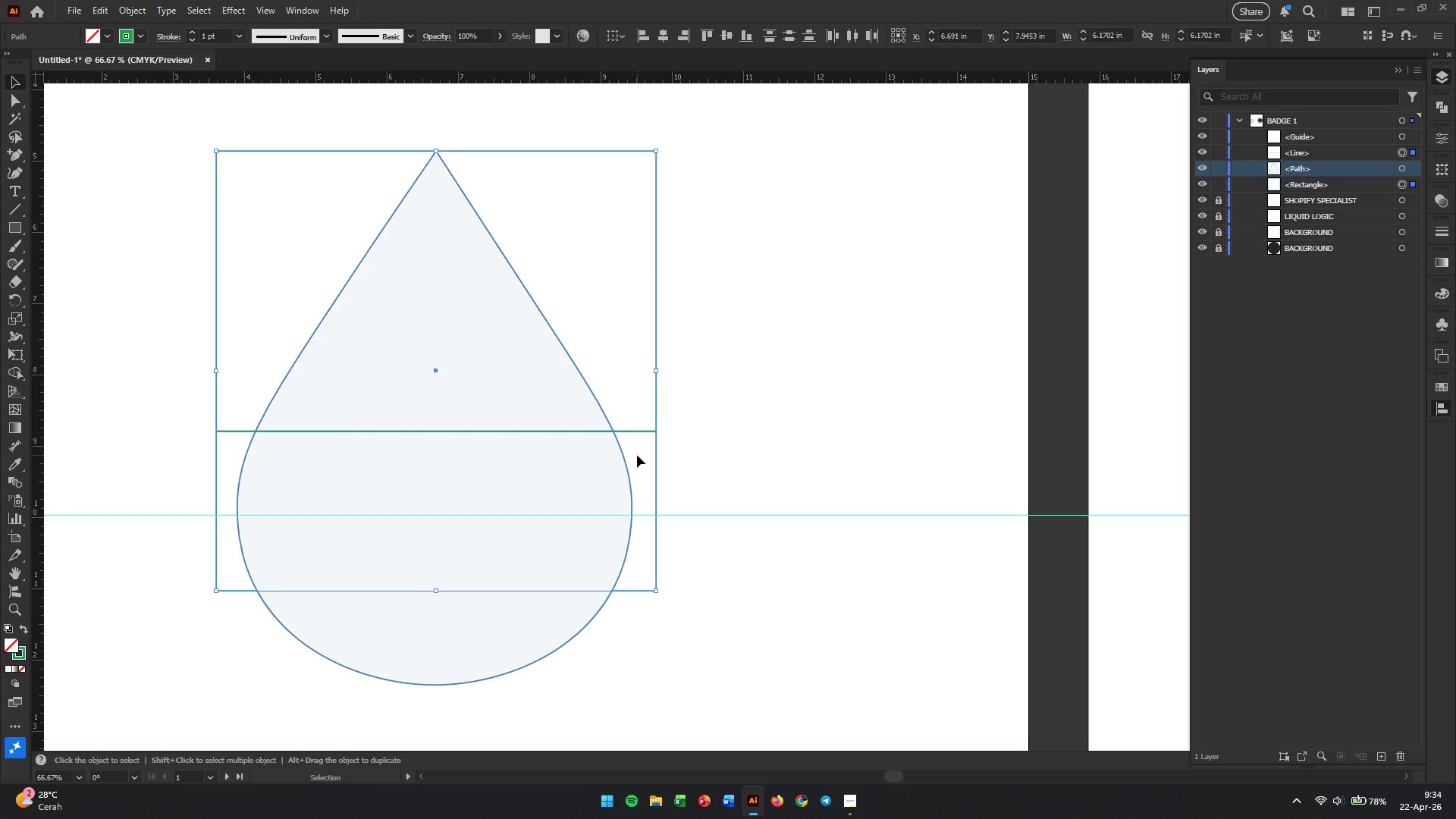 
key(Backspace)
 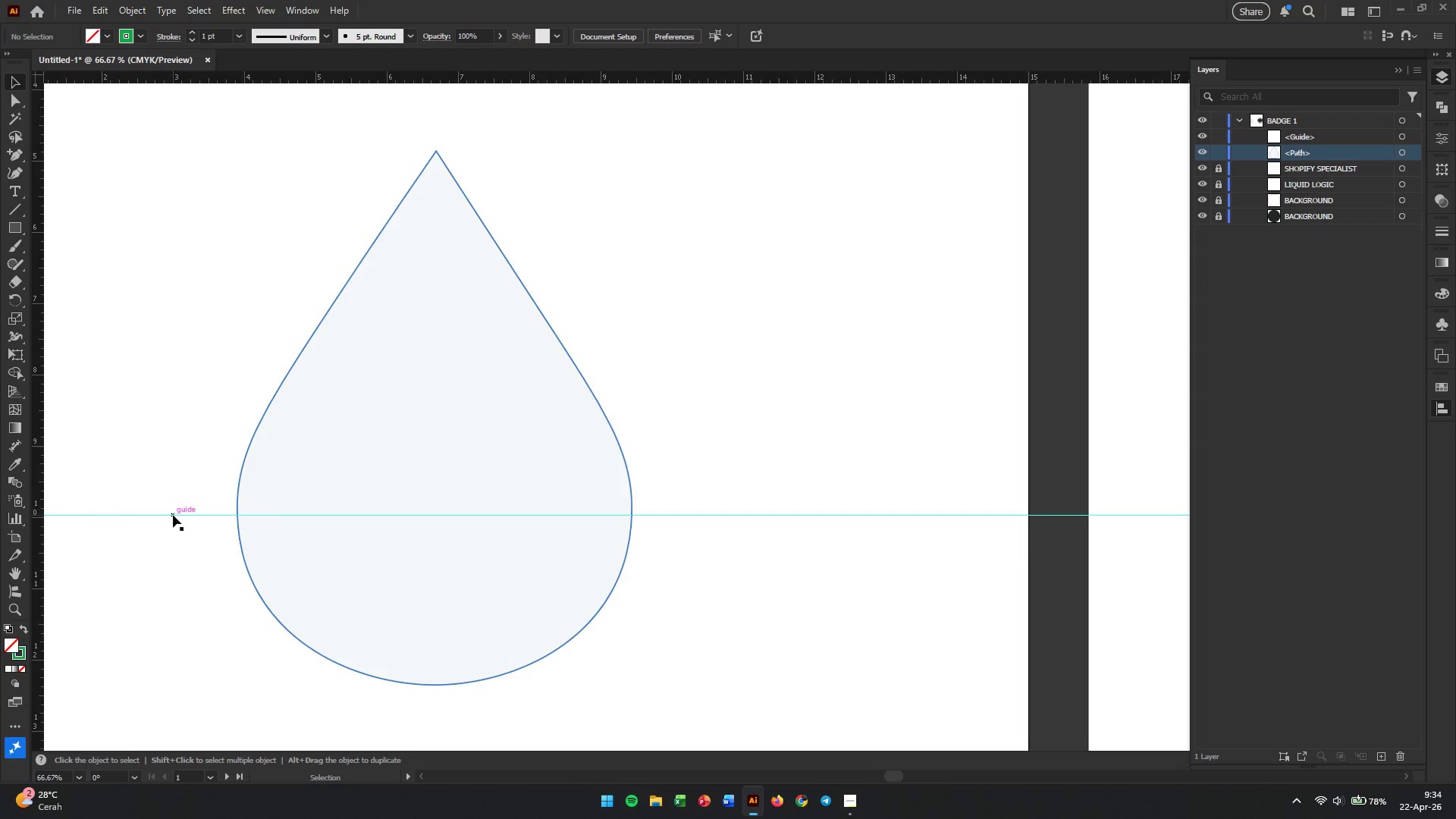 
left_click([169, 513])
 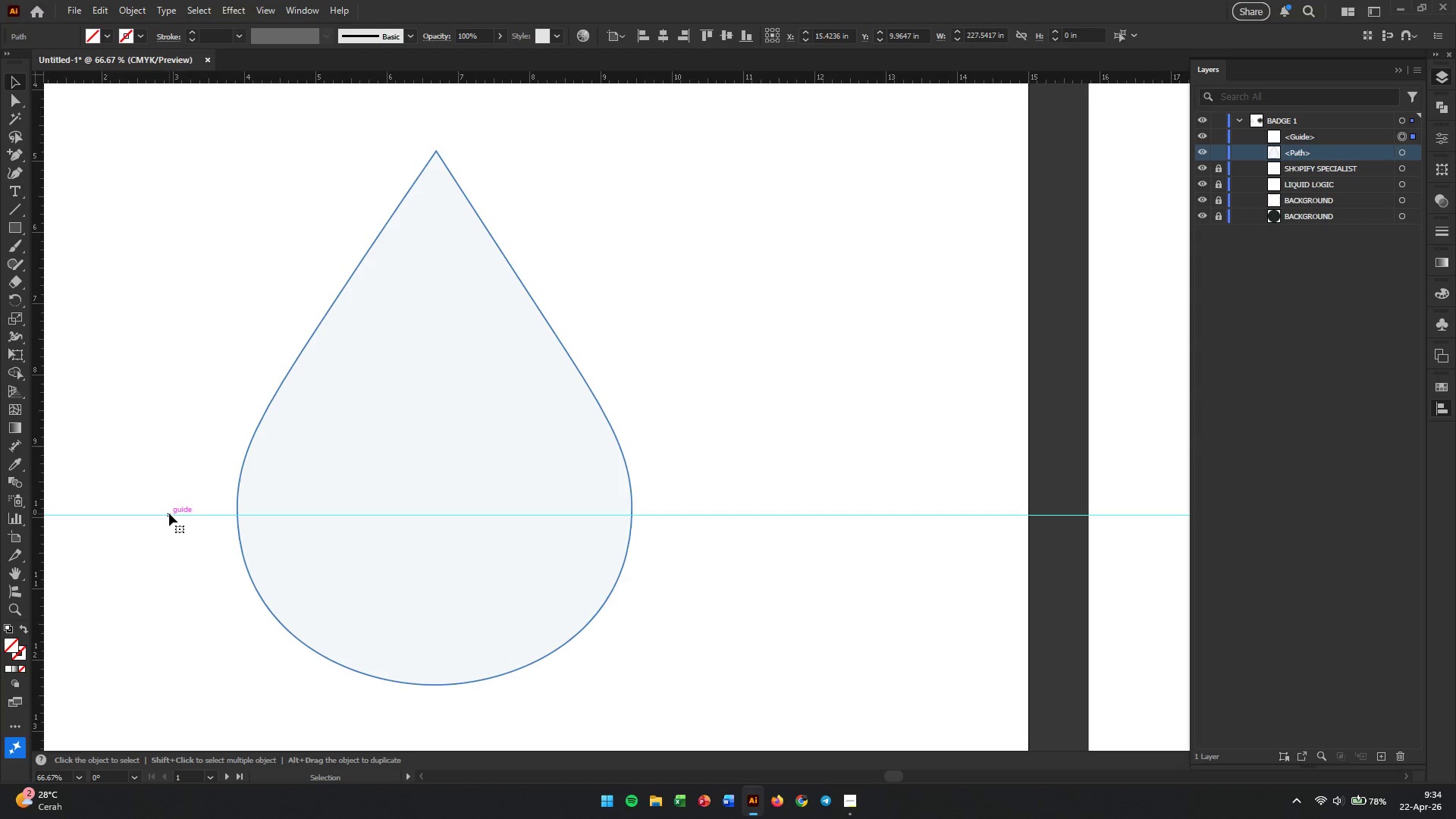 
key(Backspace)
 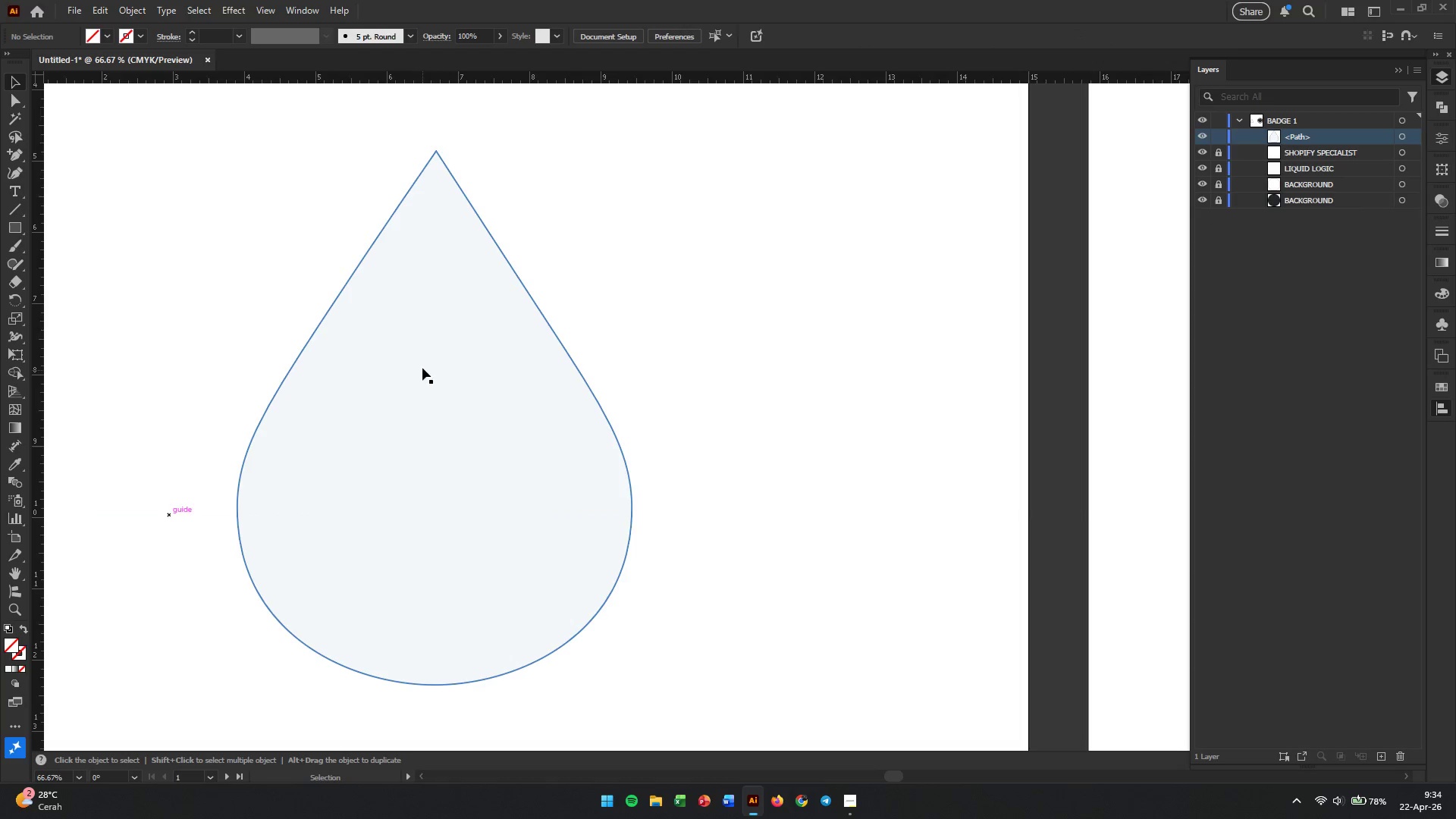 
left_click([438, 327])
 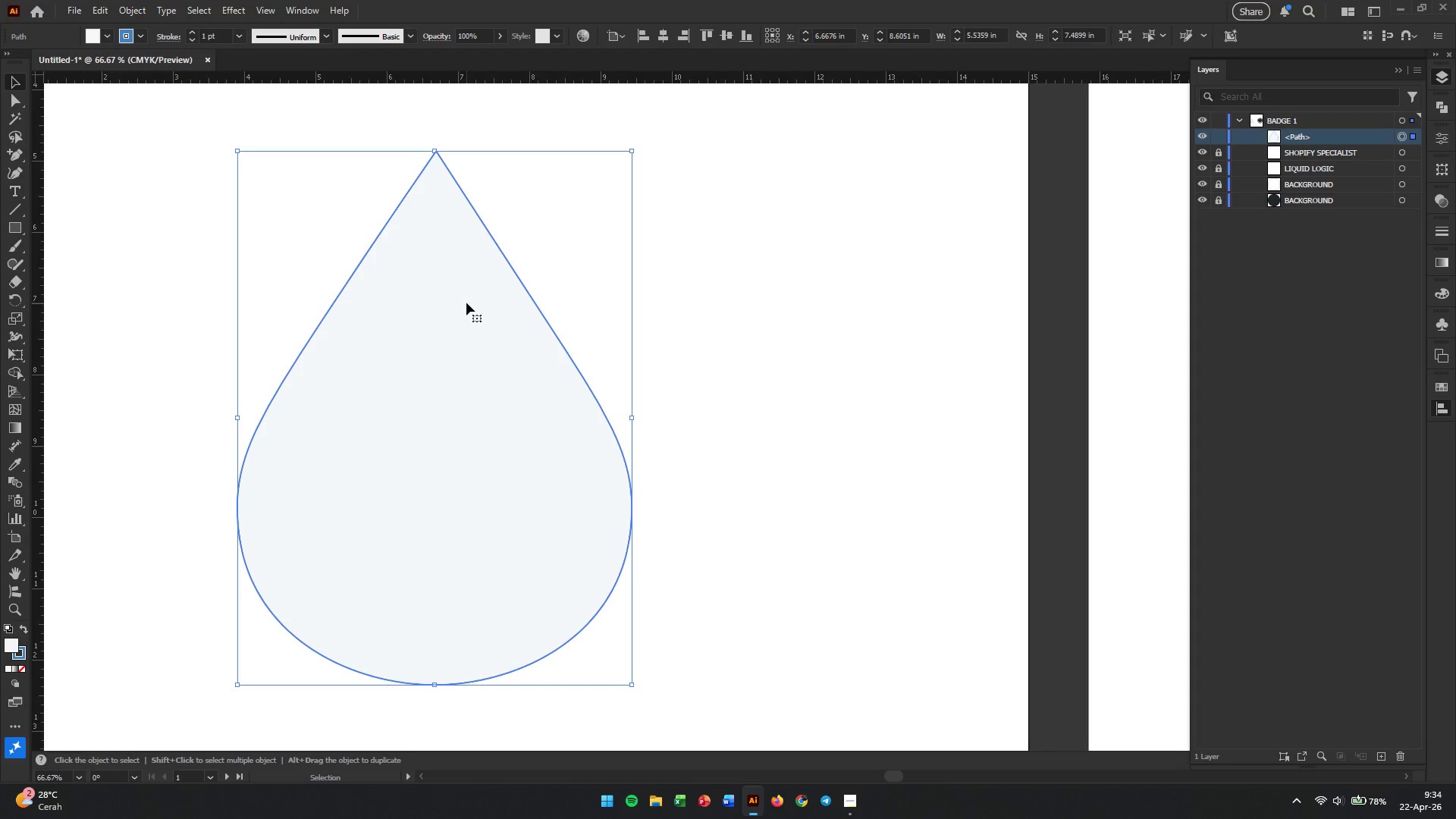 
wait(12.14)
 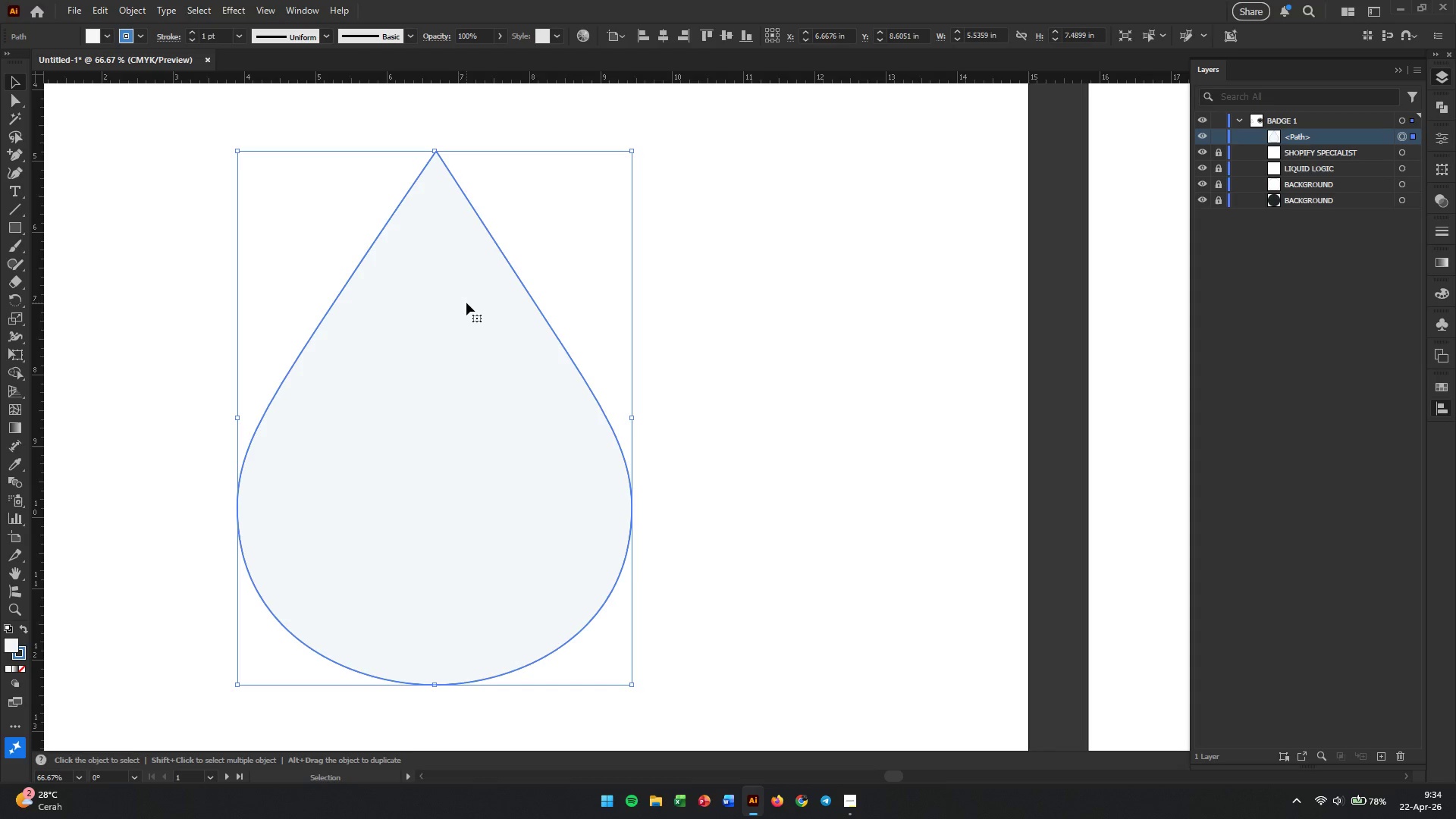 
left_click([517, 276])
 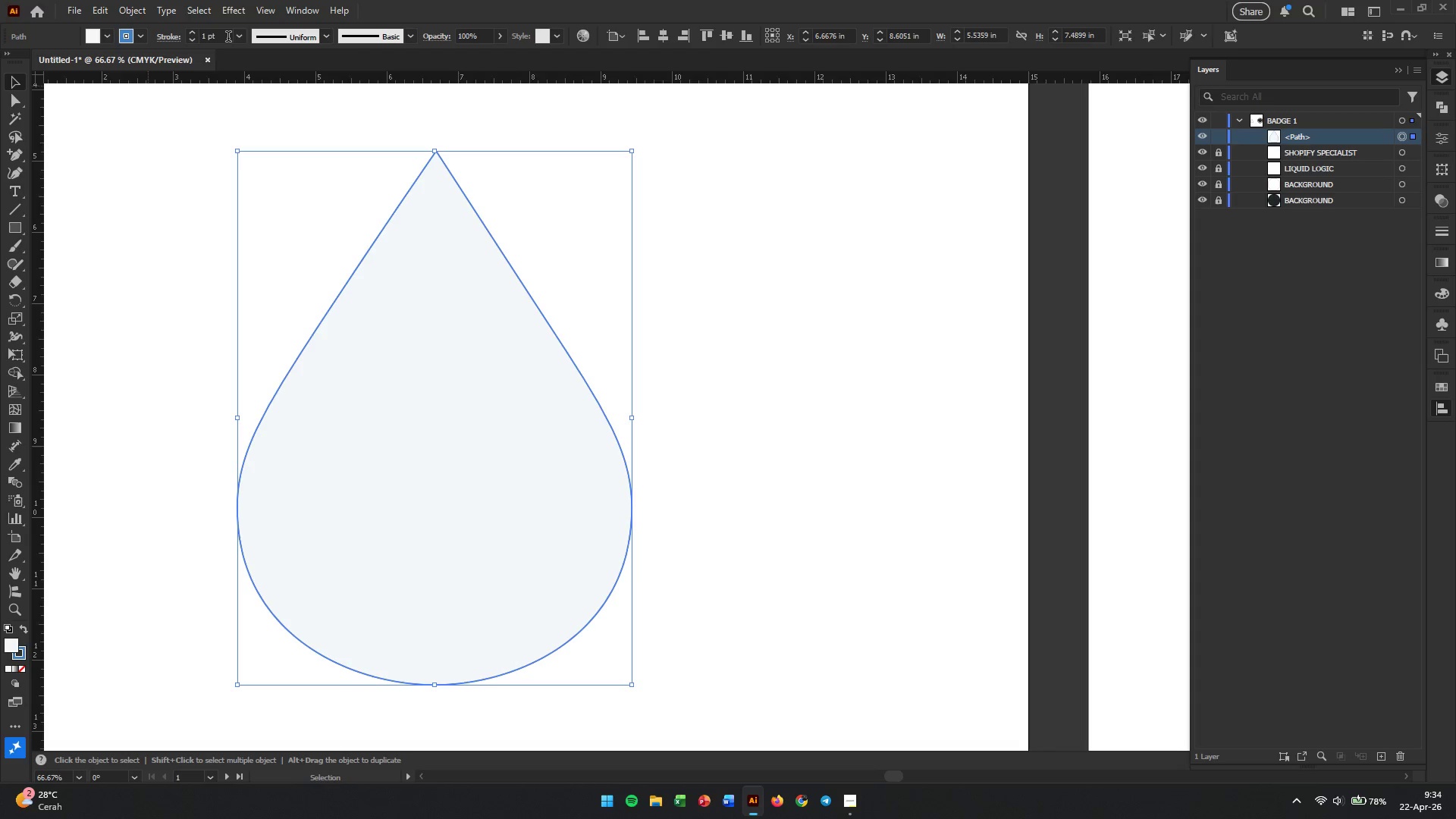 
double_click([224, 34])
 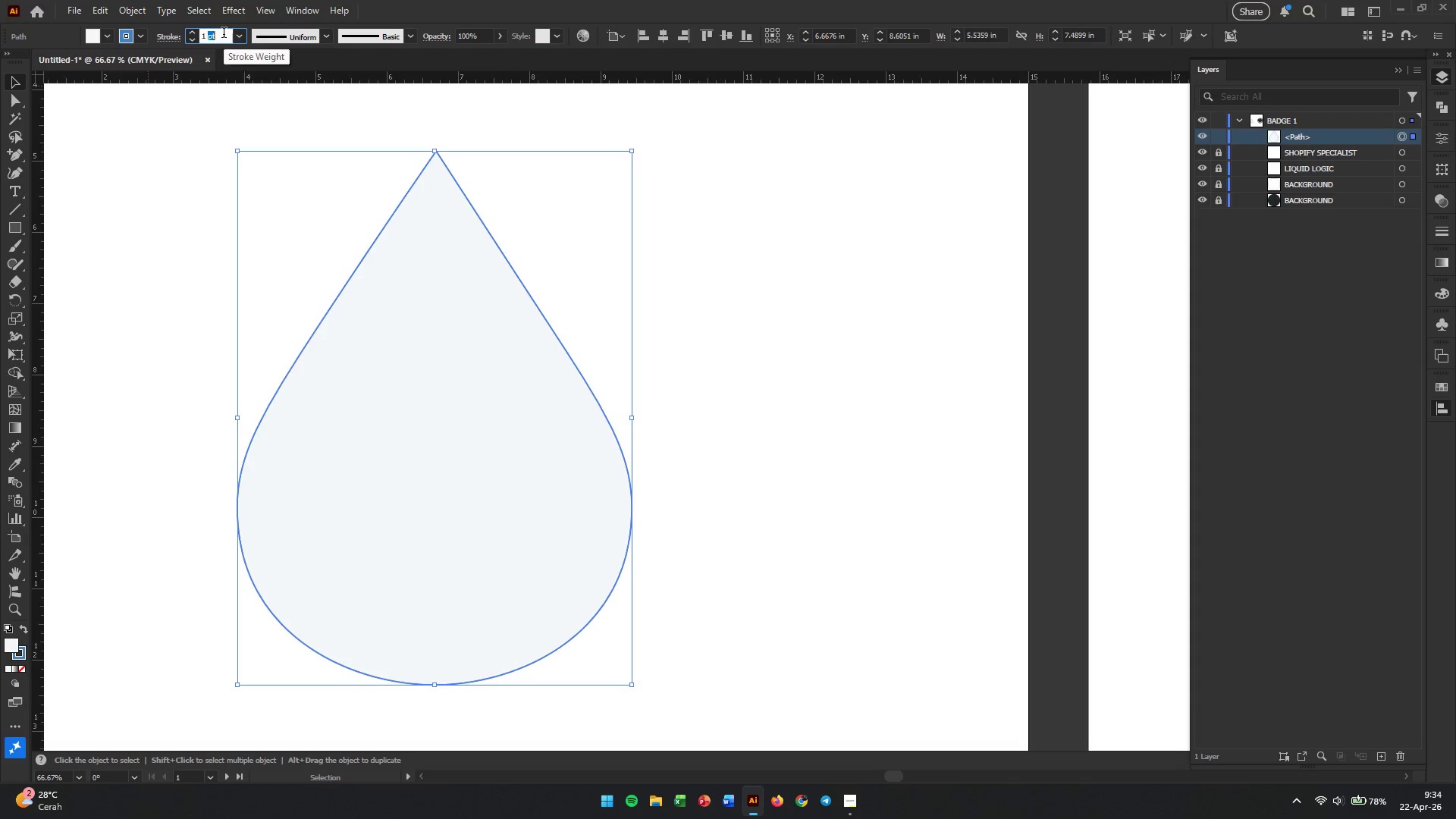 
triple_click([224, 34])
 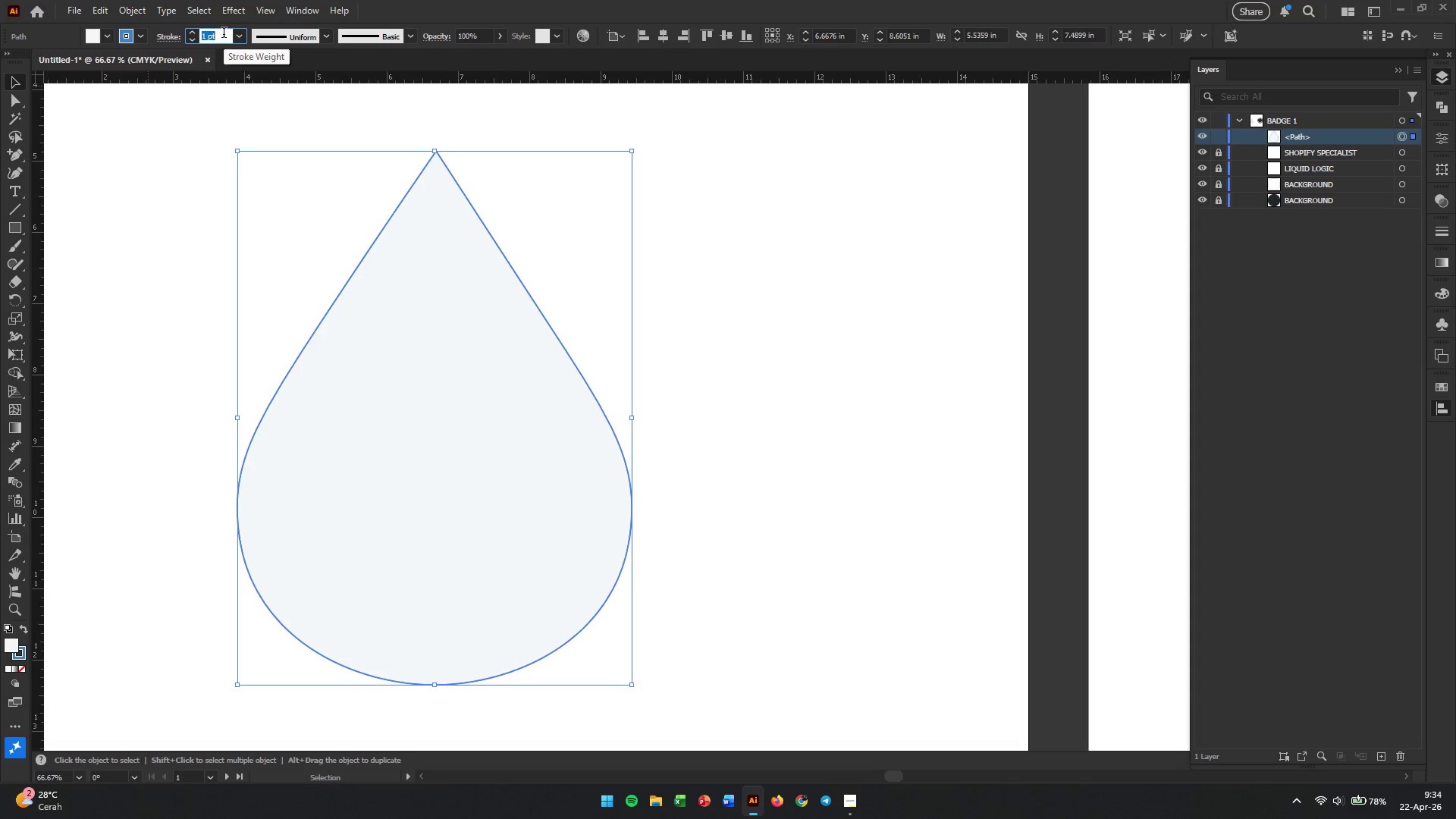 
triple_click([224, 34])
 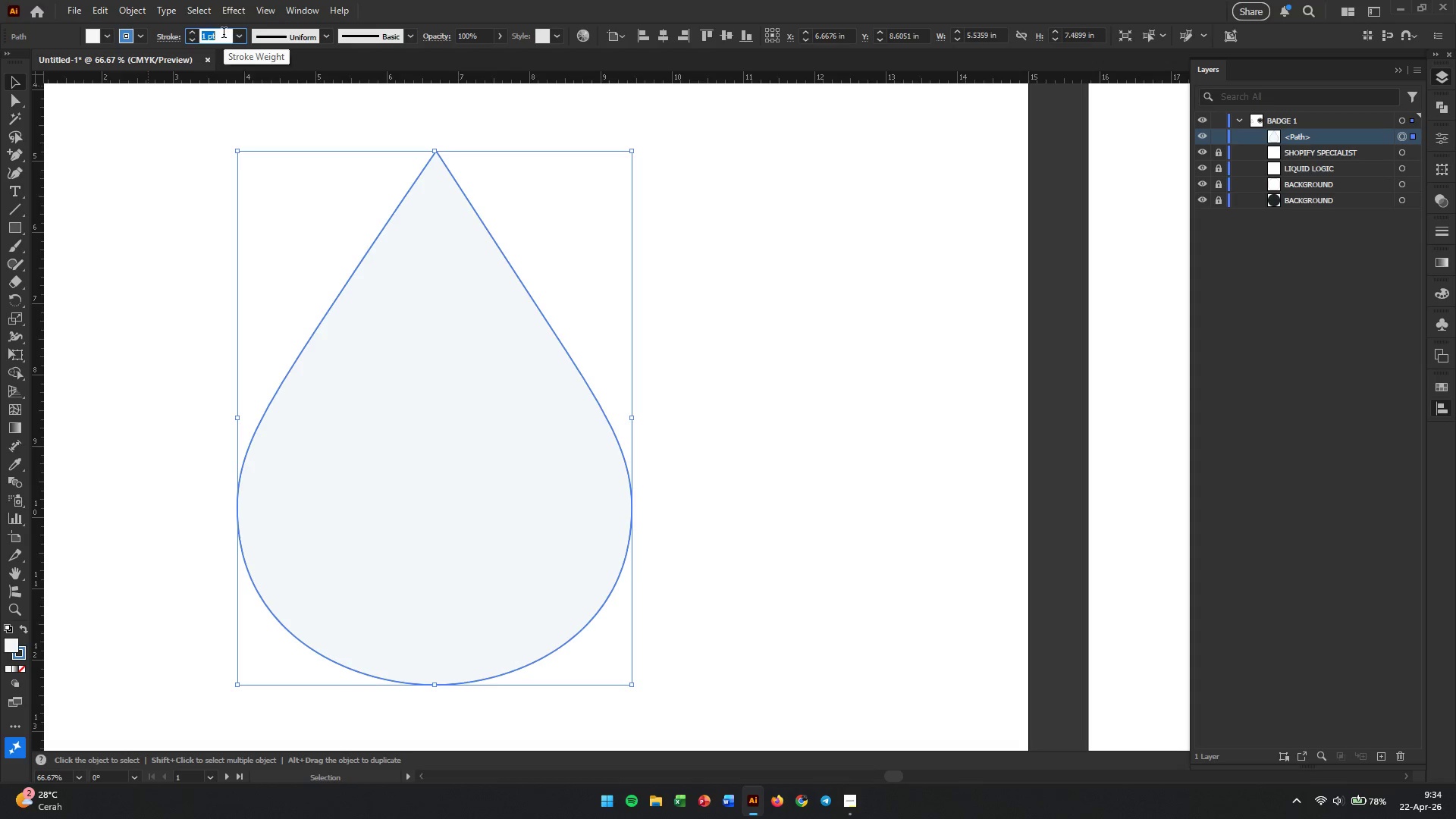 
key(Numpad8)
 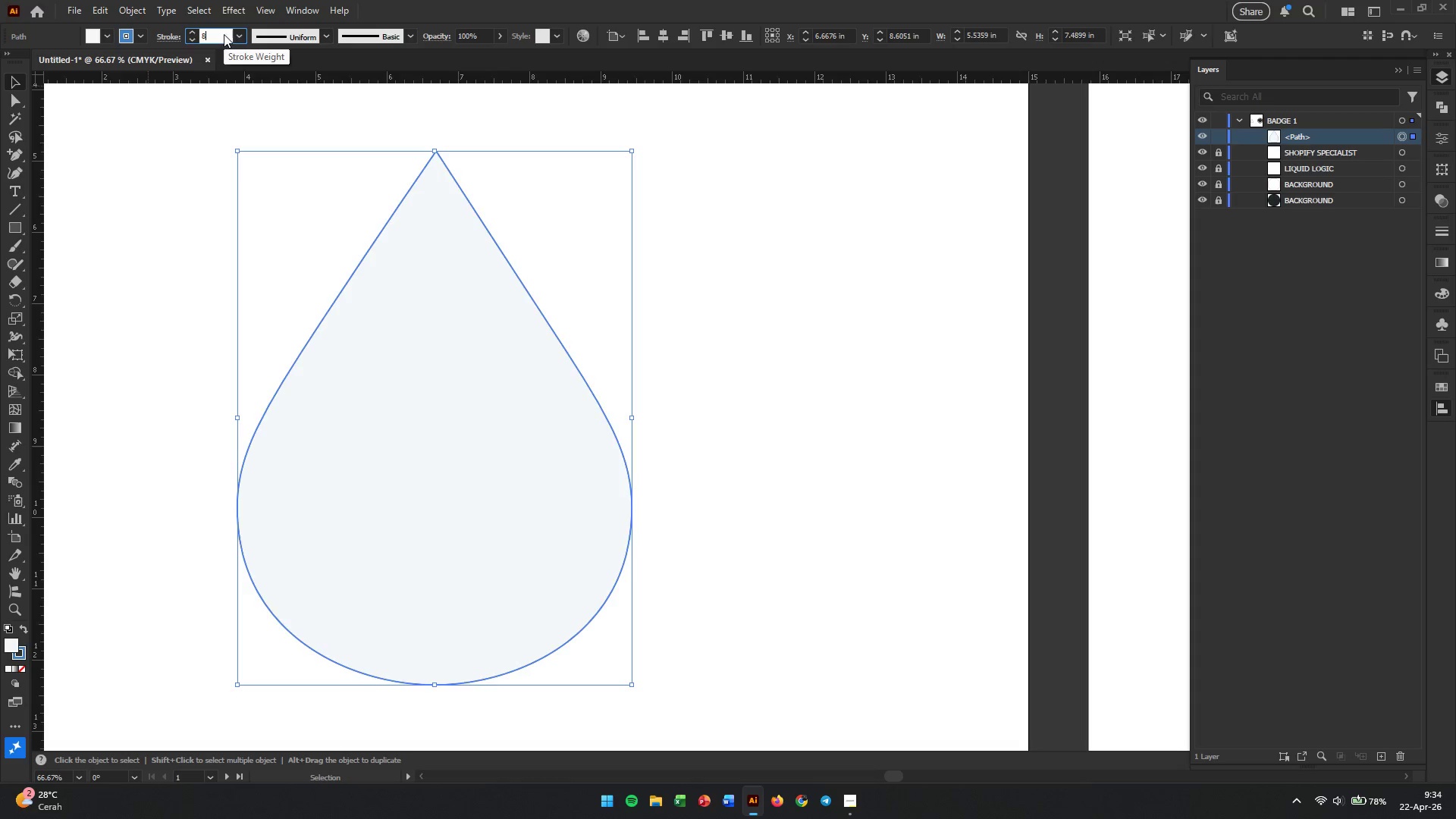 
key(Enter)
 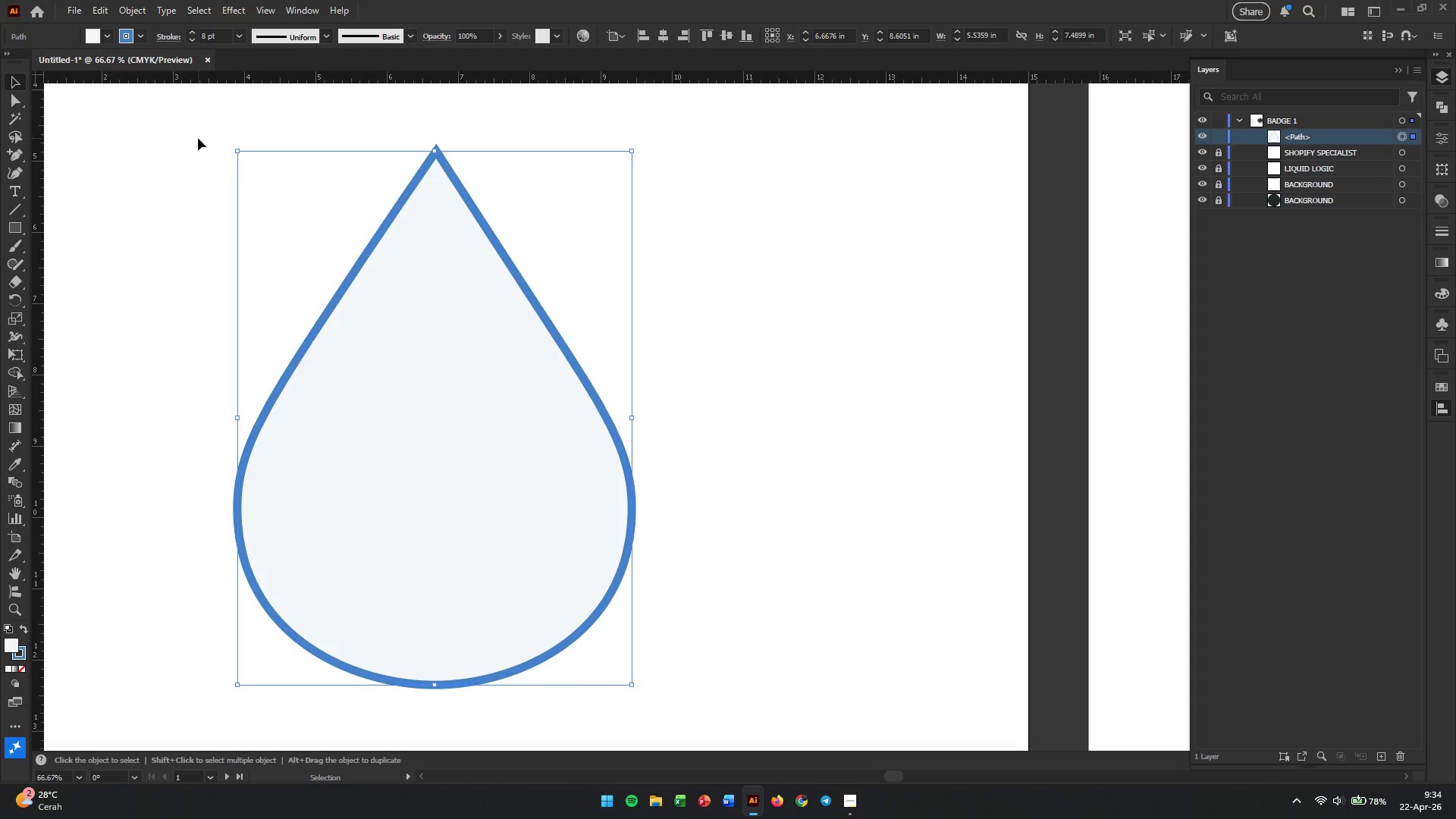 
left_click([166, 272])
 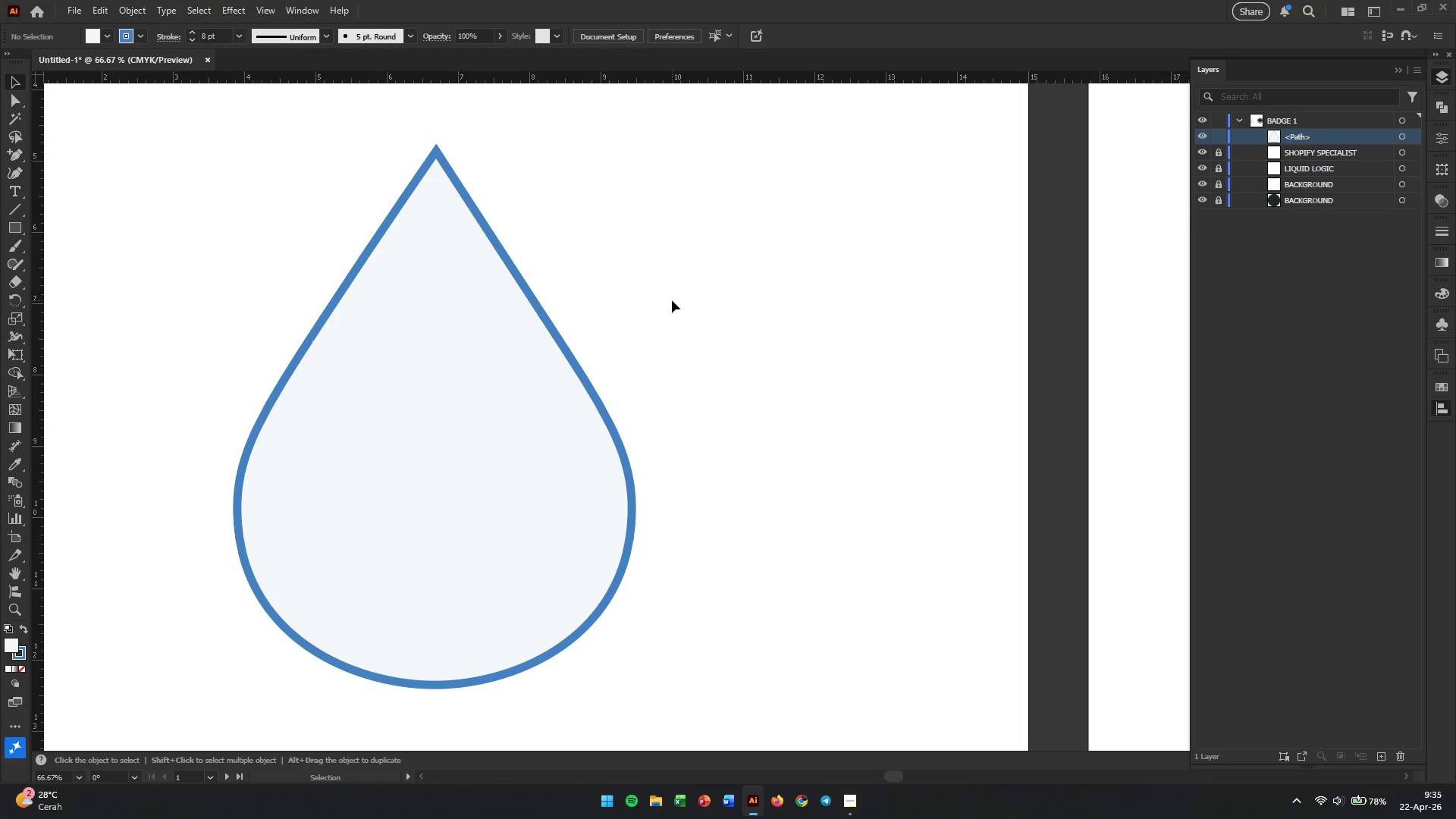 
wait(9.75)
 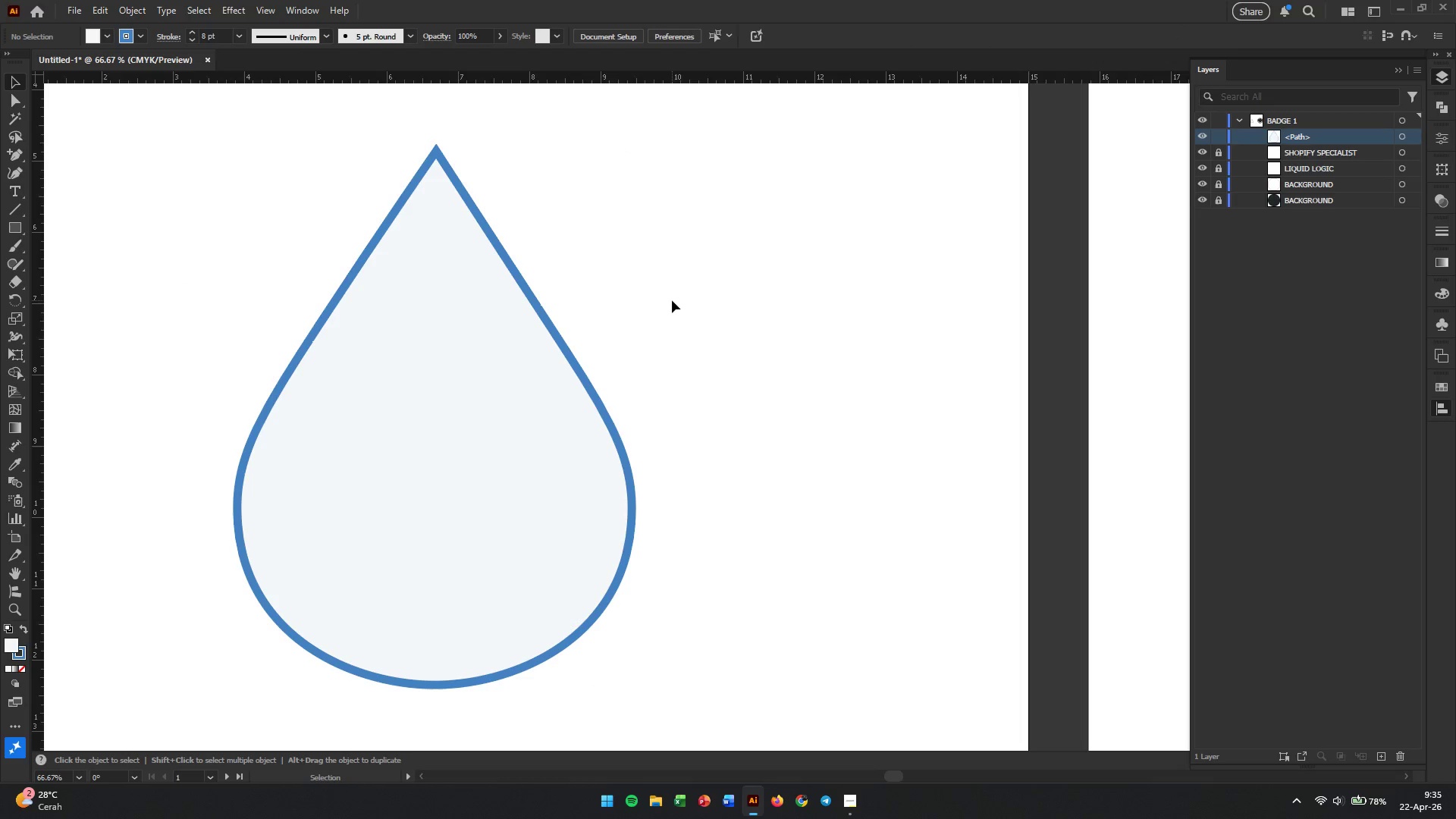 
left_click([478, 215])
 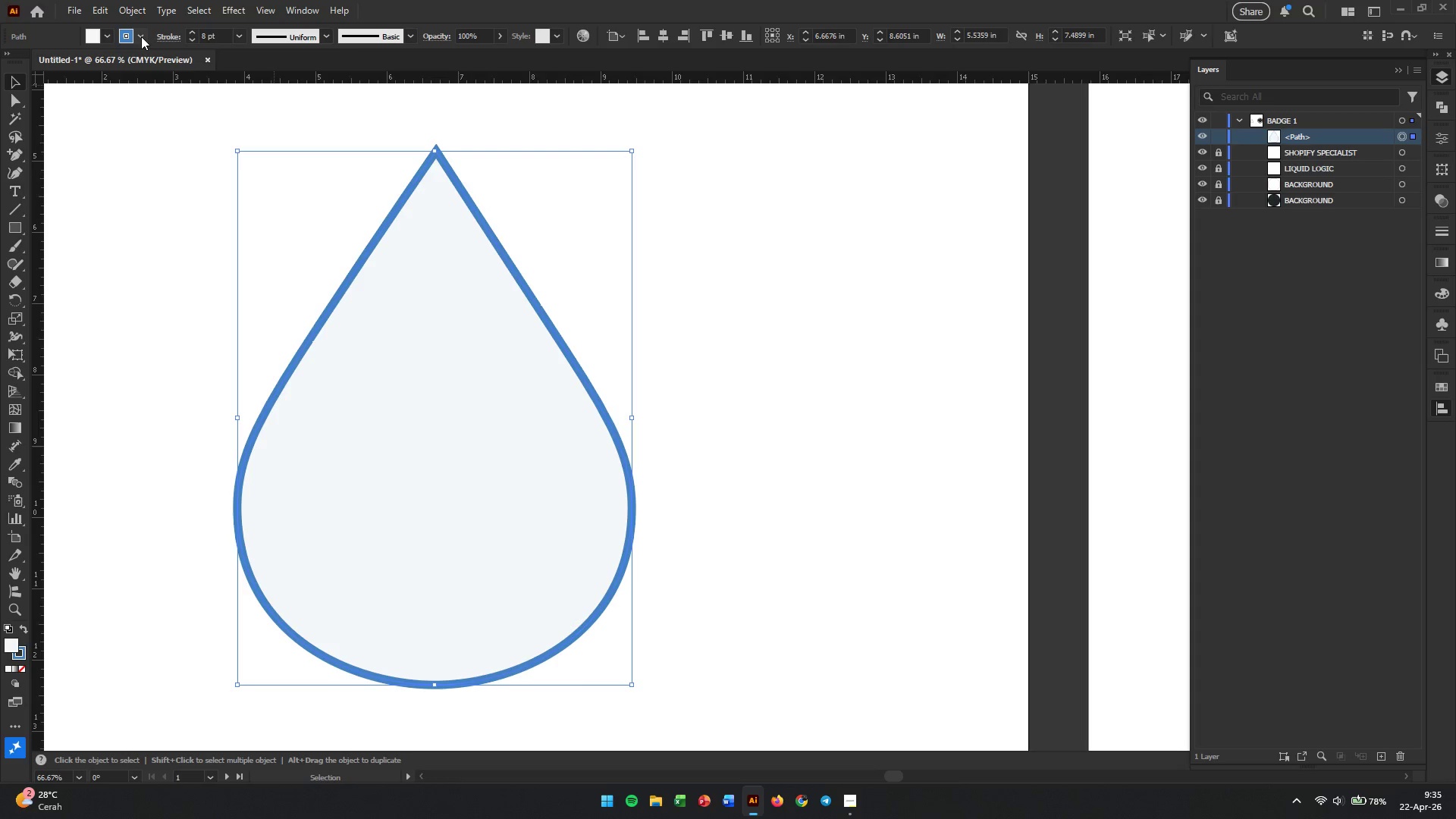 
left_click([141, 36])
 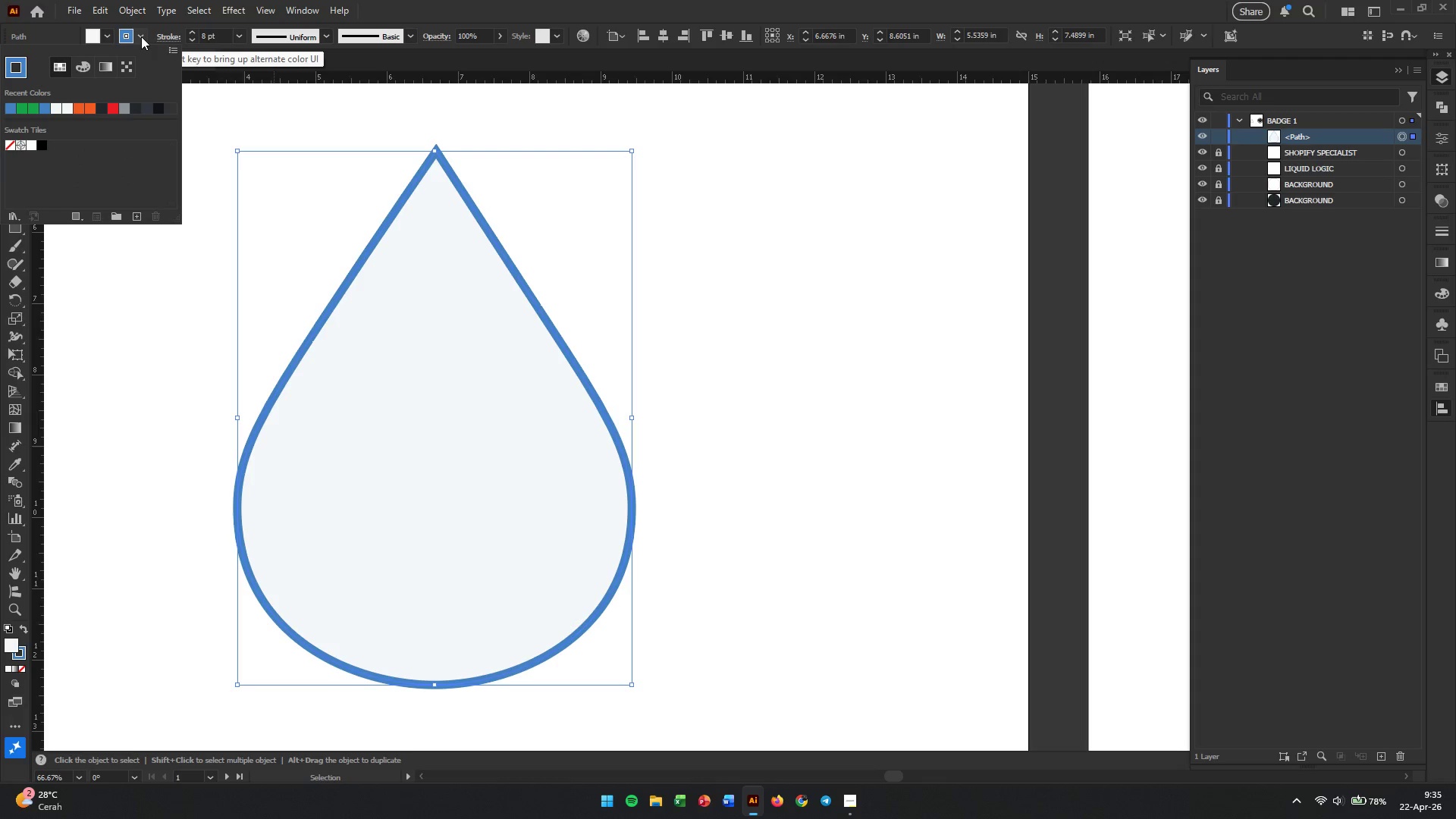 
left_click([141, 36])
 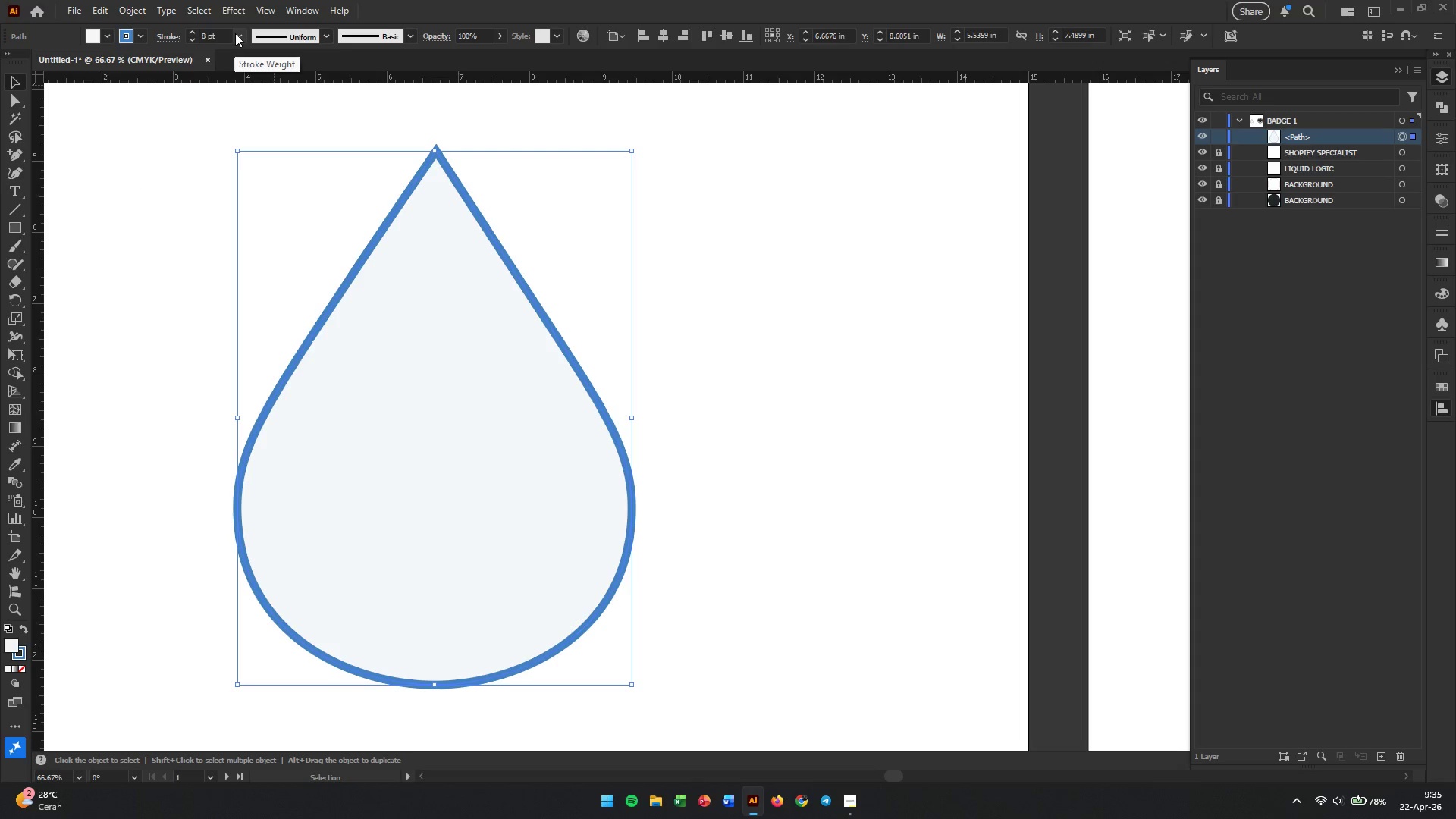 
left_click([235, 33])
 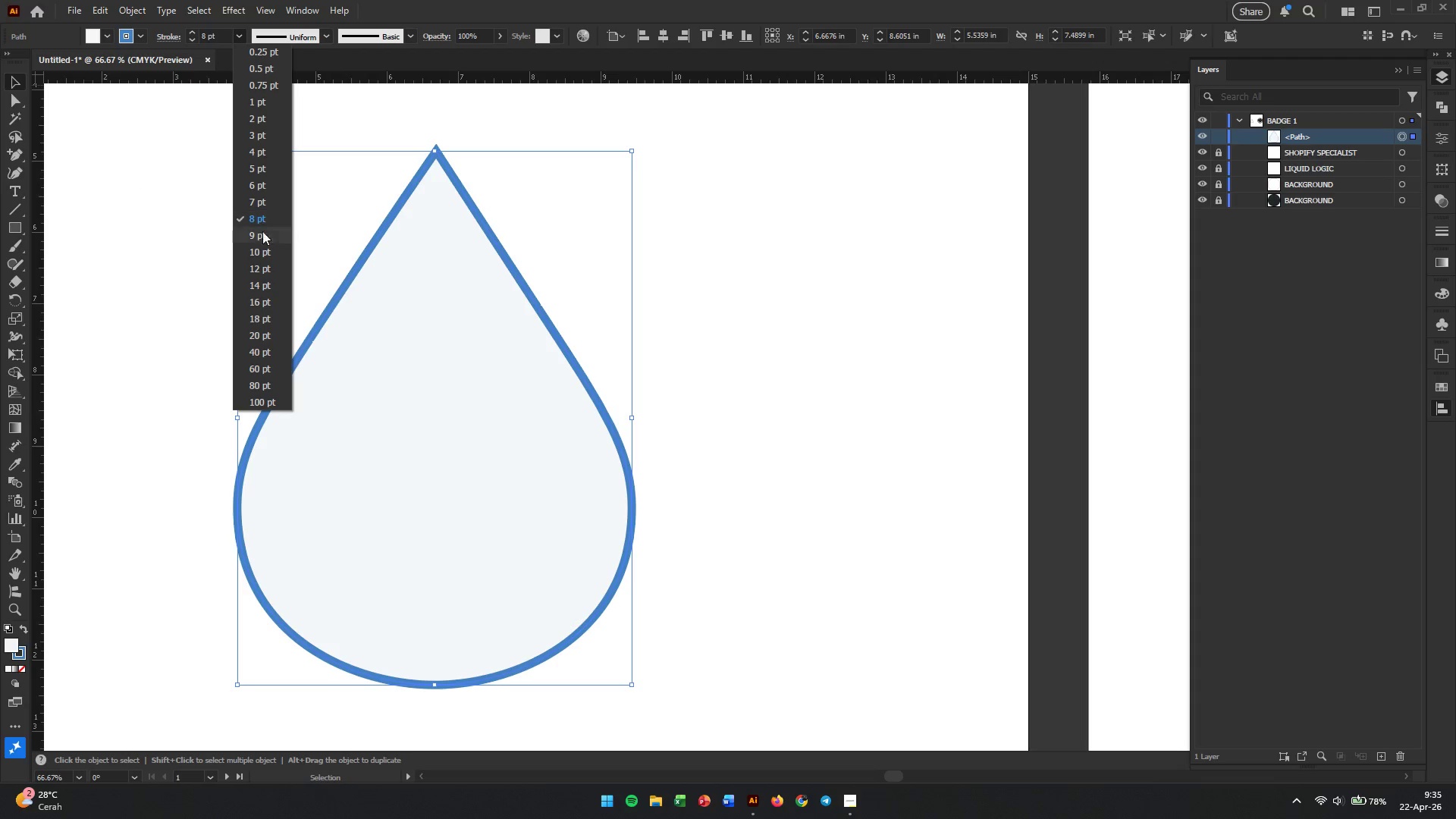 
left_click([262, 248])
 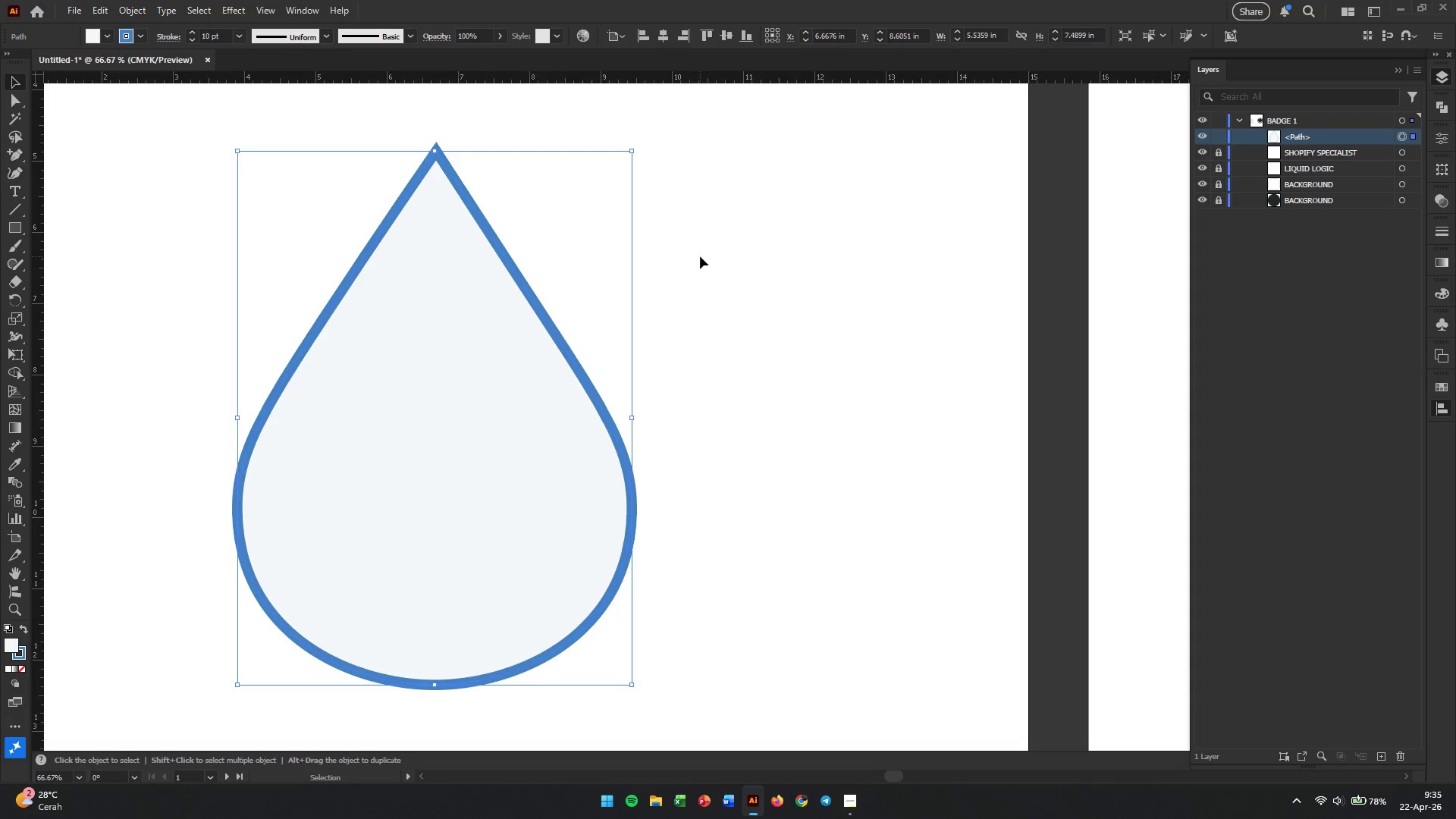 
left_click([717, 257])
 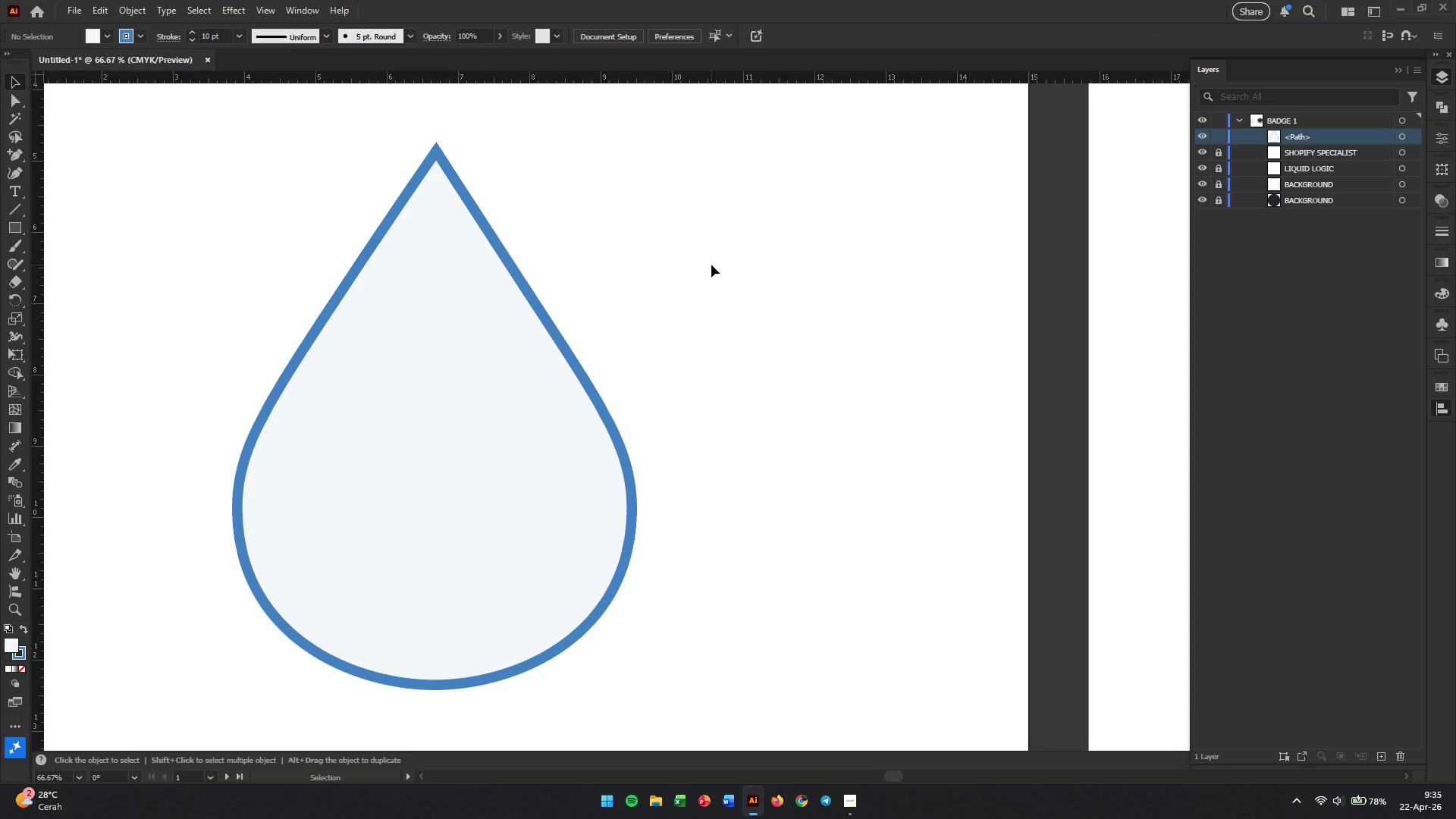 
hold_key(key=AltLeft, duration=2.2)
scroll: coordinate [713, 273], scroll_direction: down, amount: 5.0
 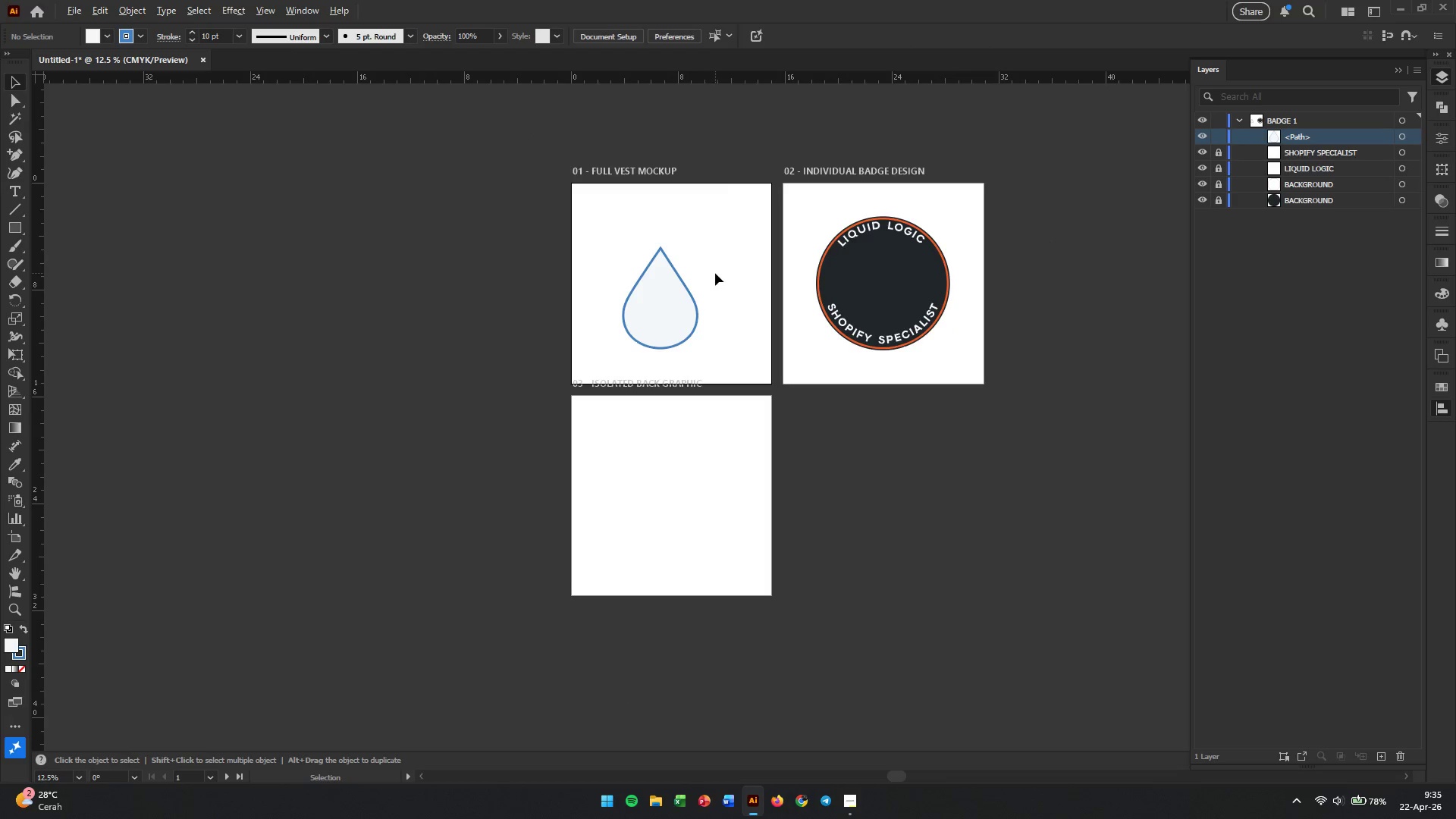 
scroll: coordinate [624, 281], scroll_direction: up, amount: 5.0
 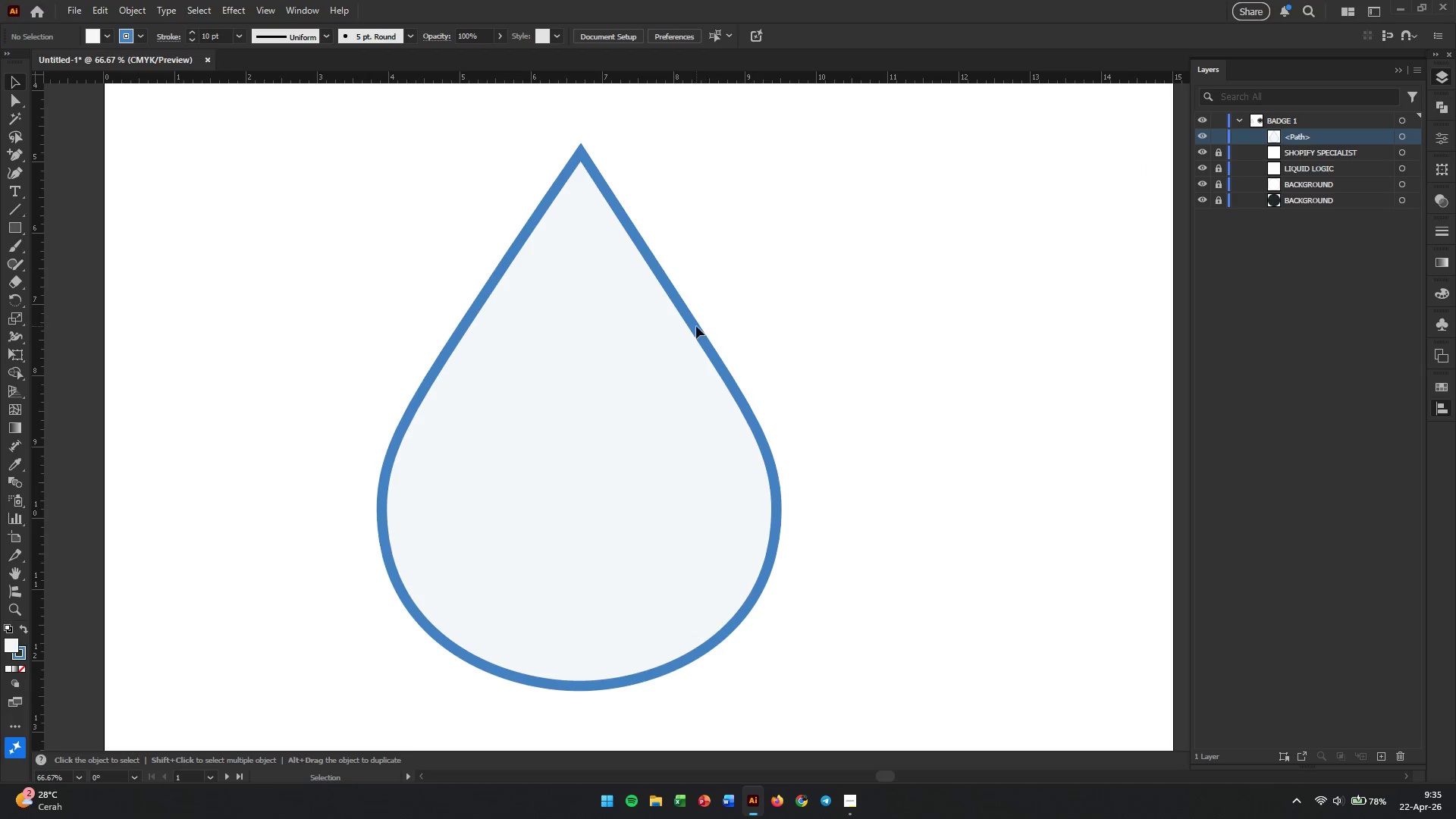 
left_click([696, 327])
 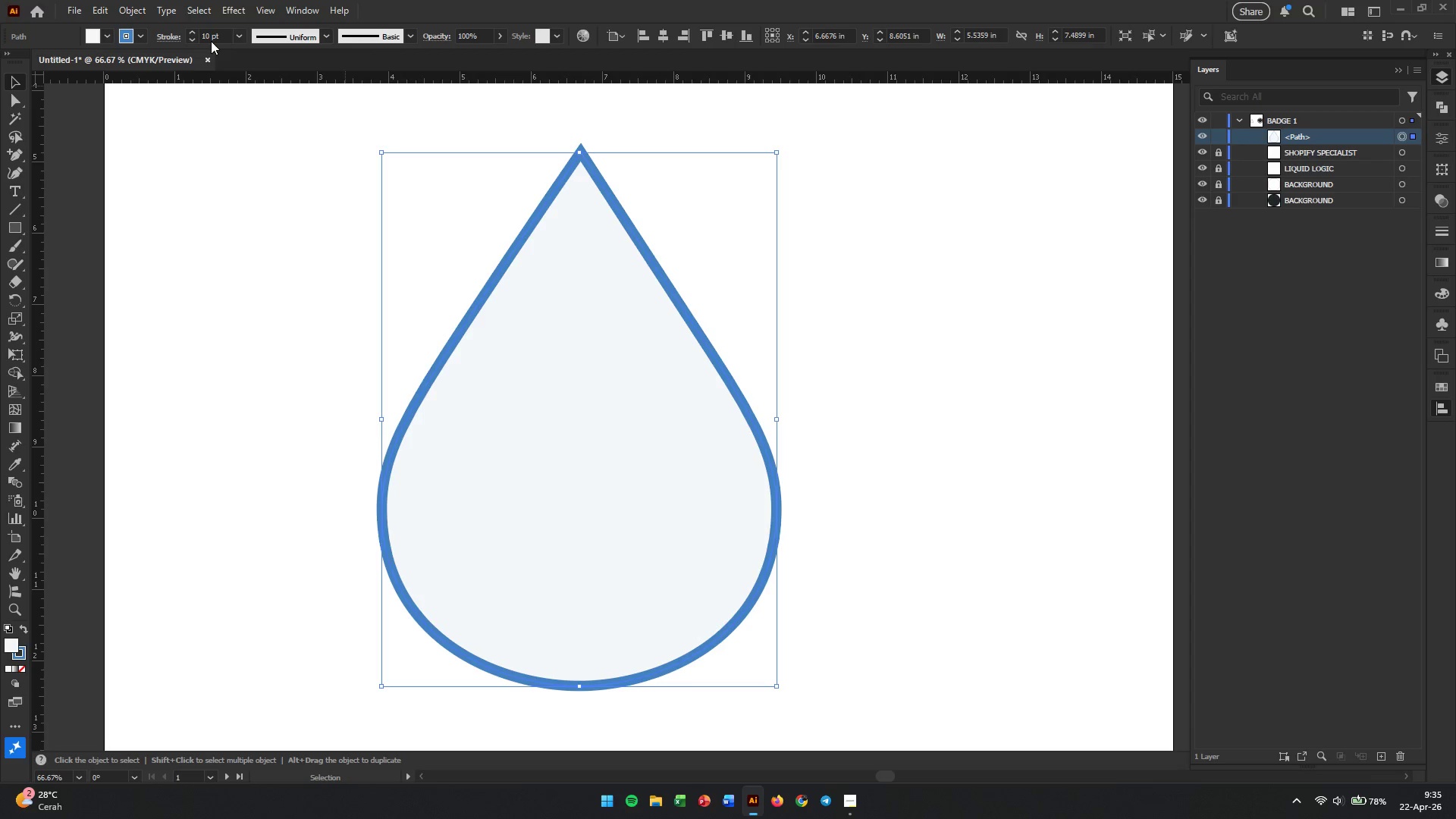 
double_click([212, 37])
 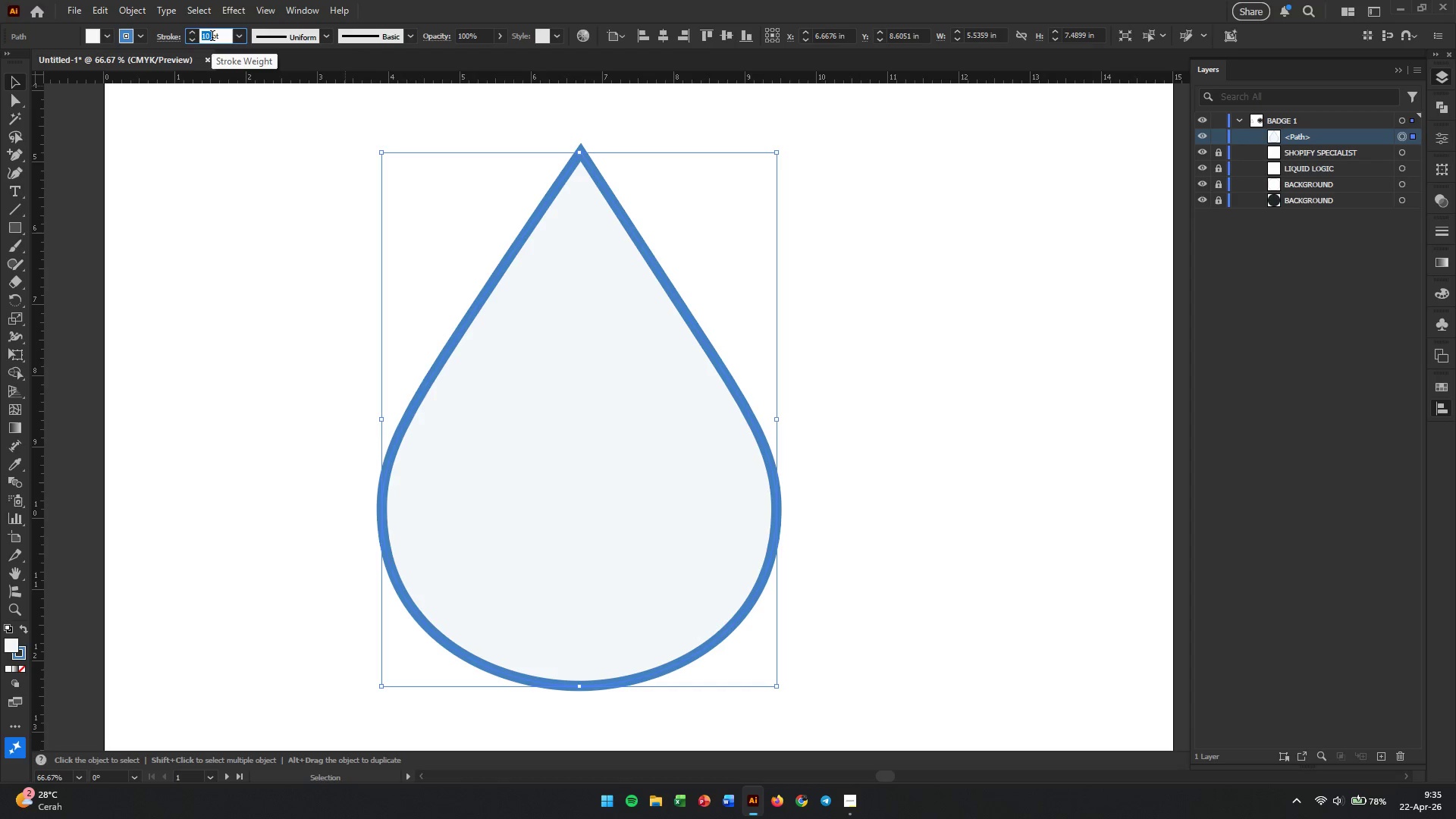 
triple_click([212, 37])
 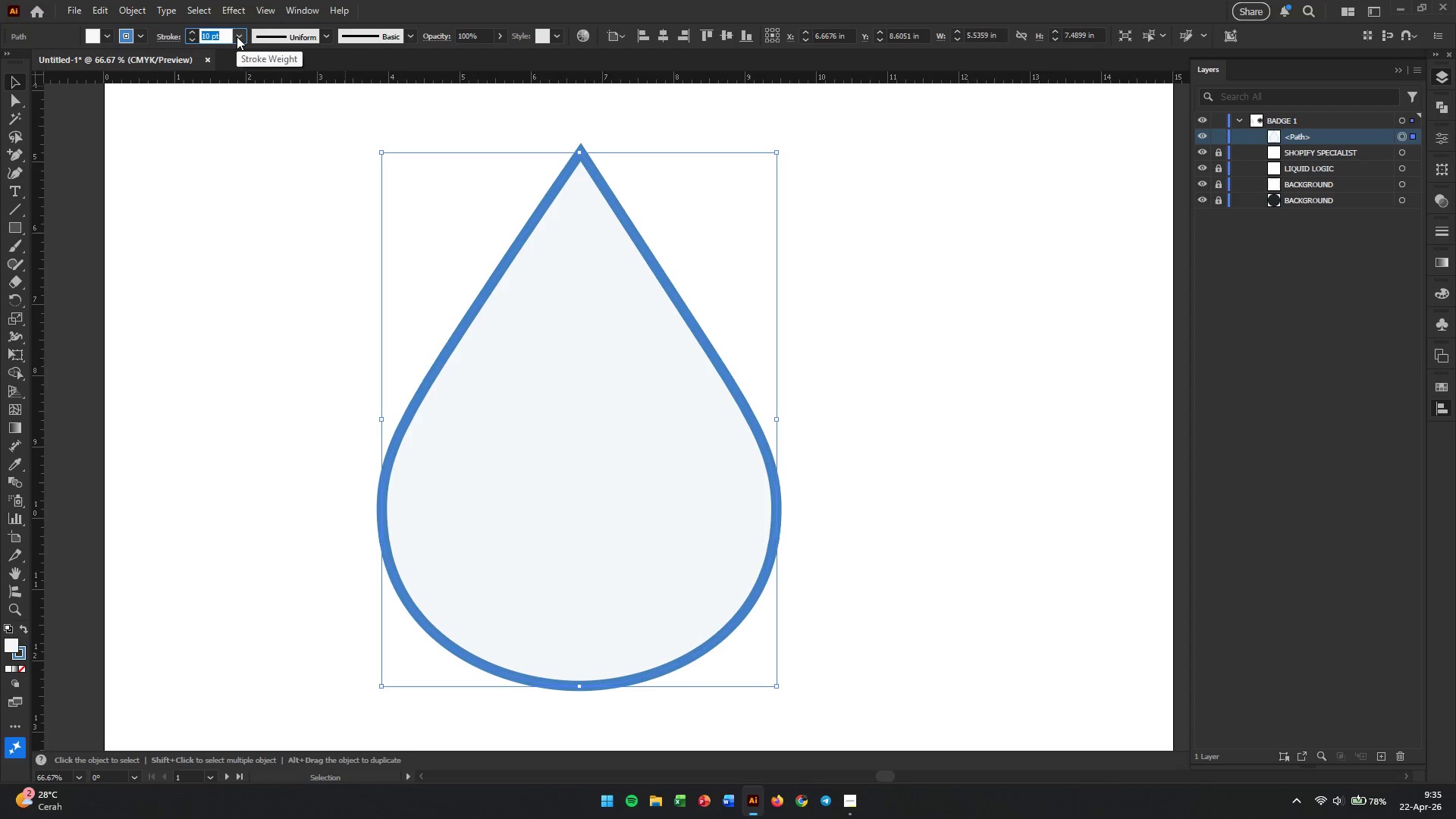 
key(Numpad1)
 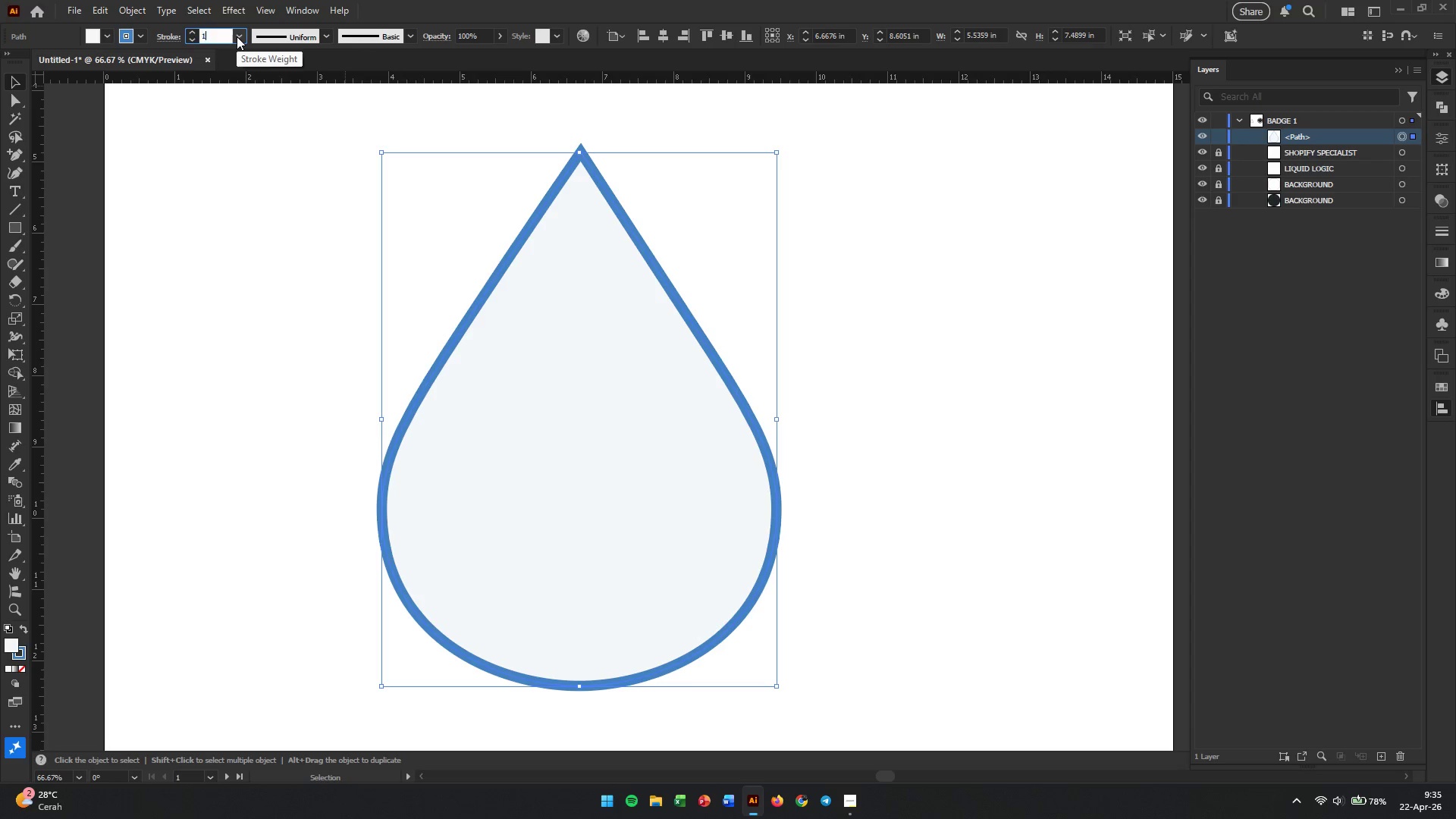 
key(Numpad2)
 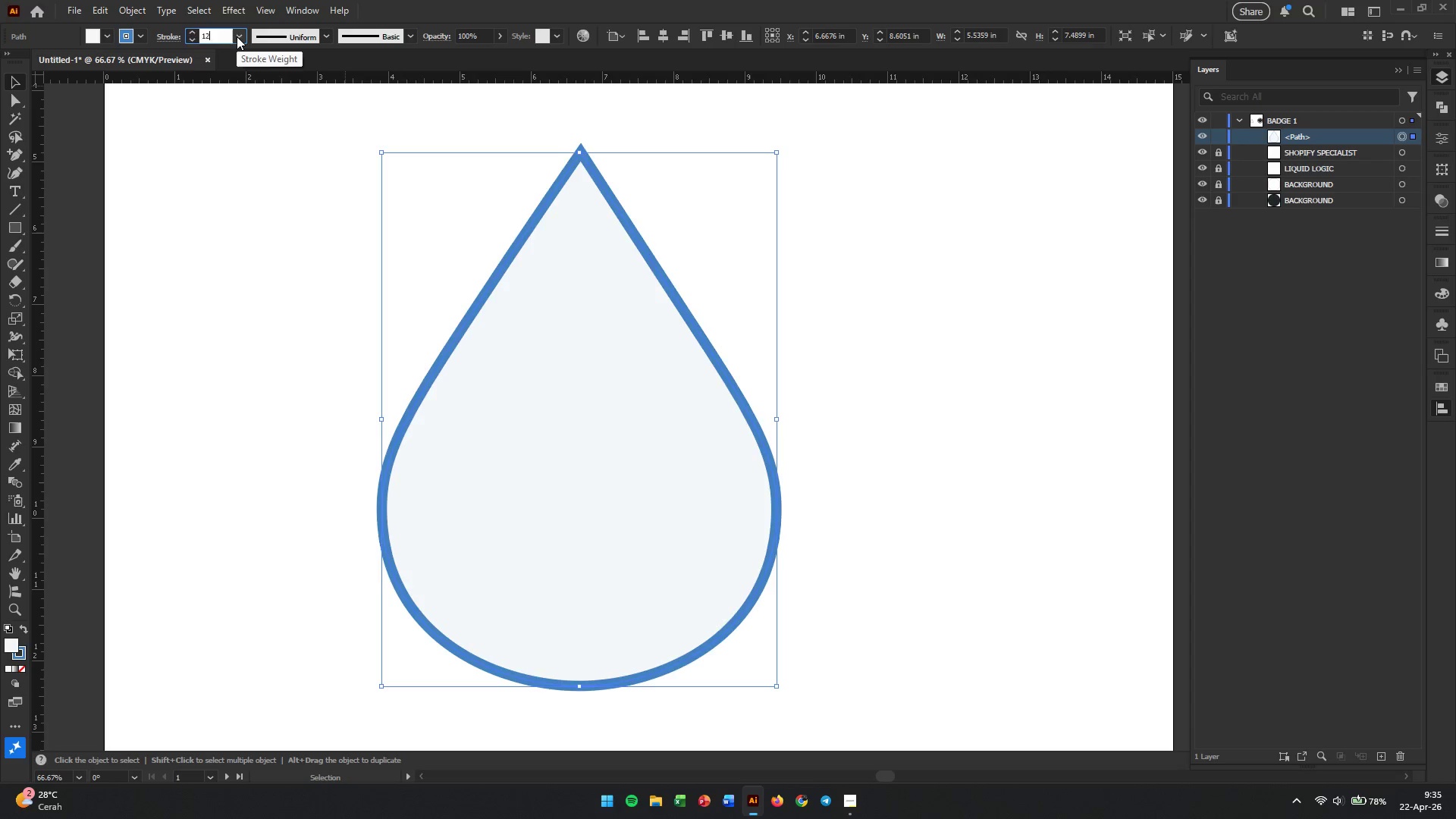 
key(Enter)
 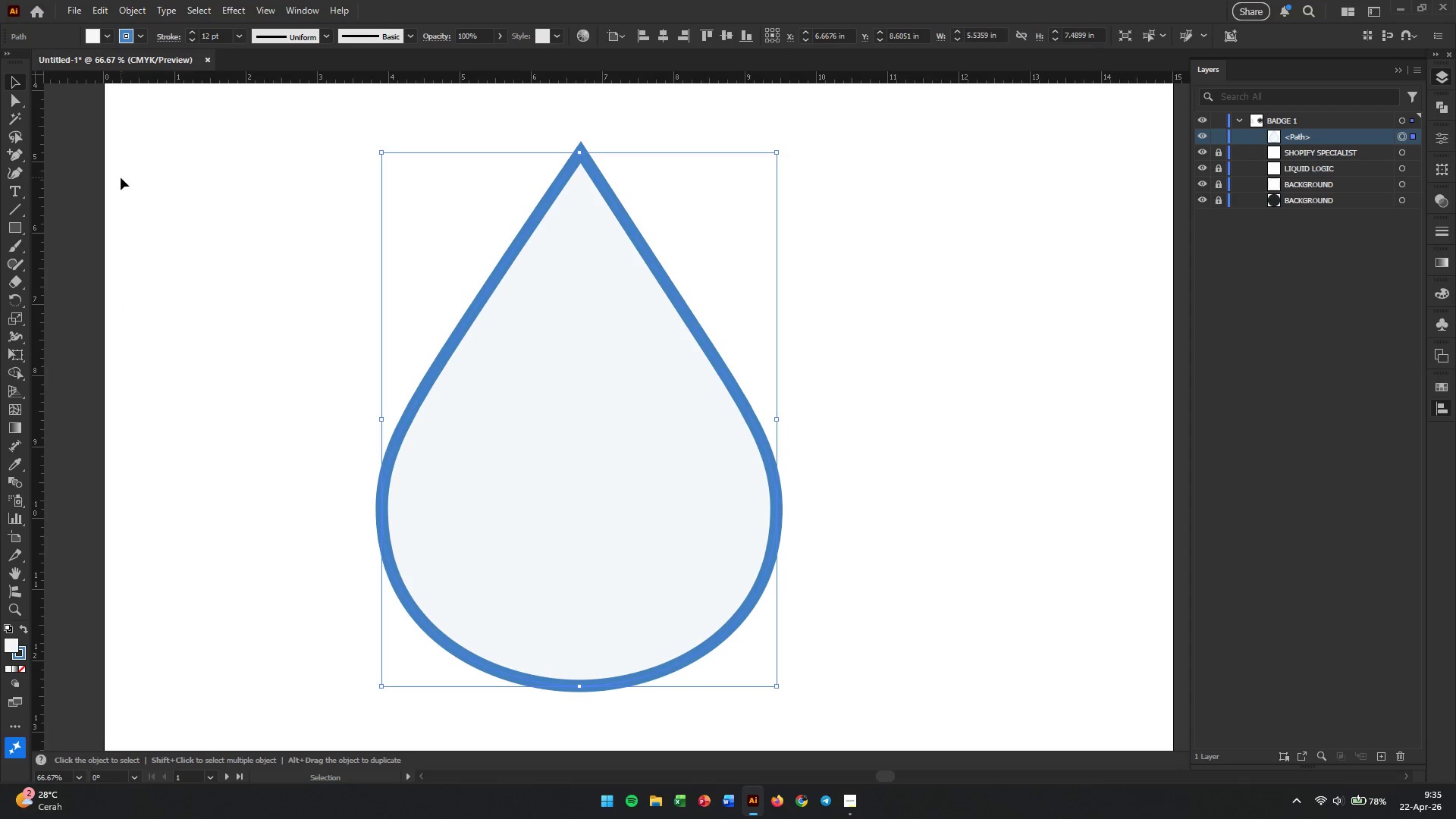 
left_click([626, 504])
 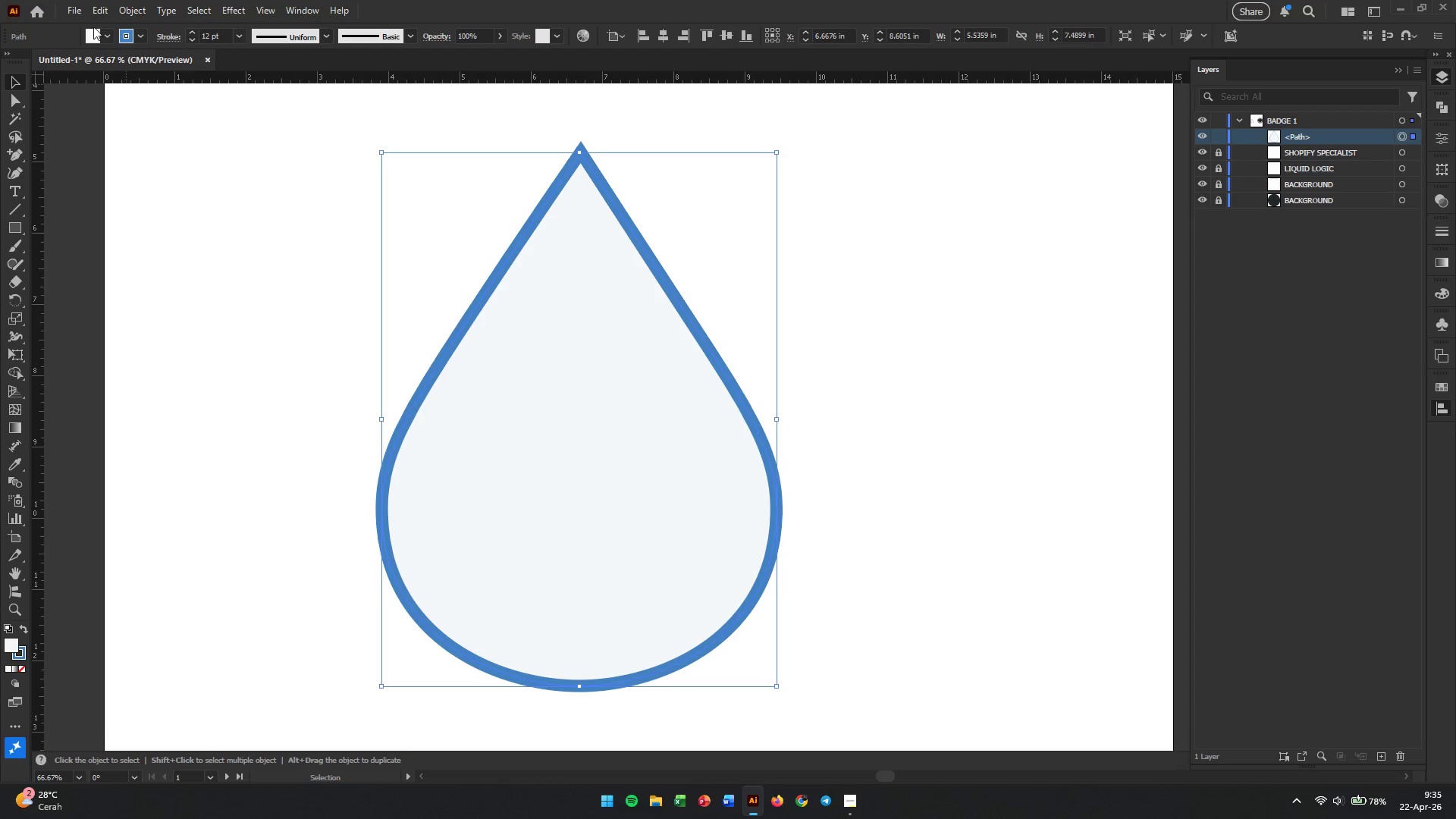 
left_click([104, 30])
 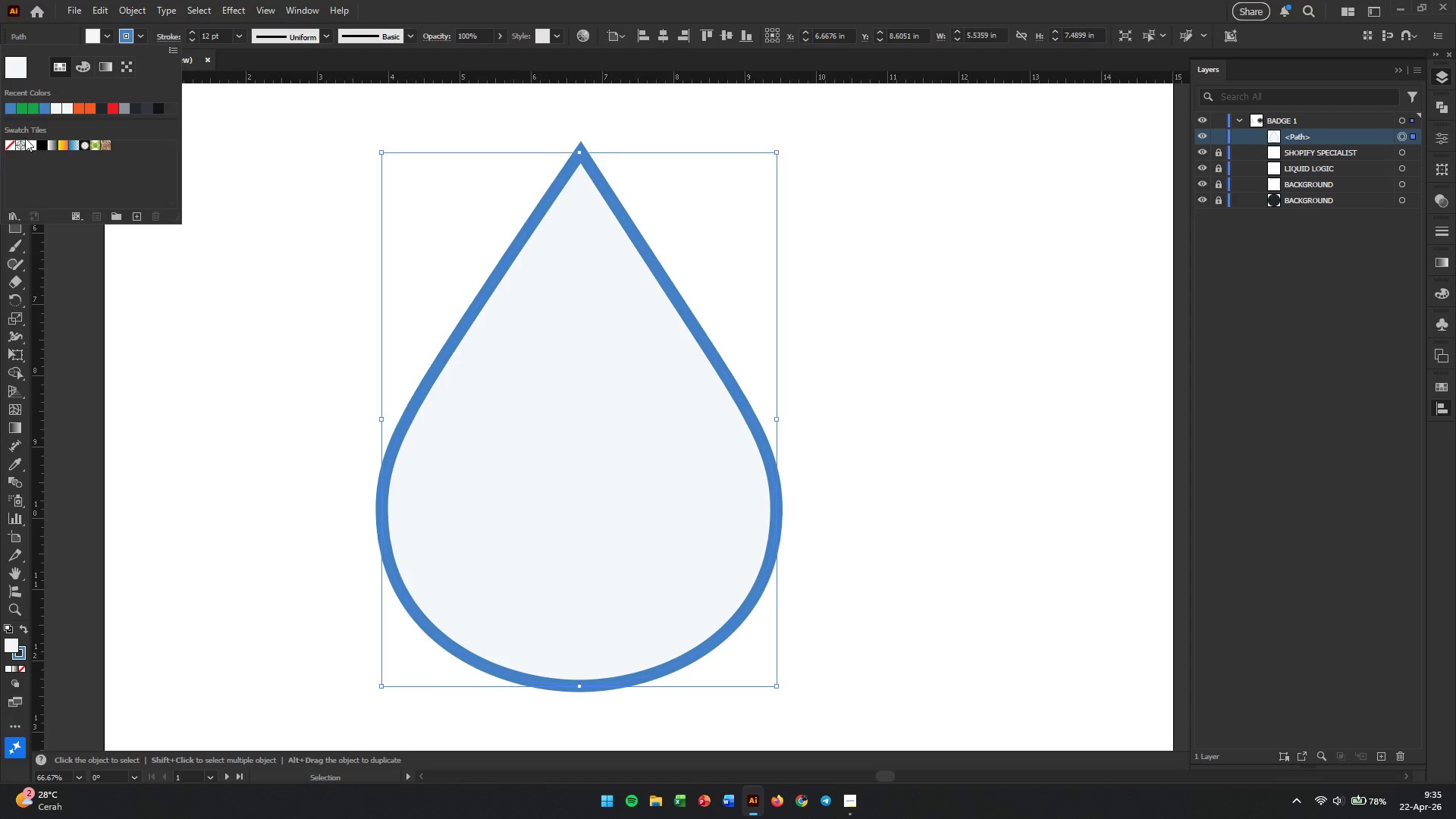 
left_click([10, 147])
 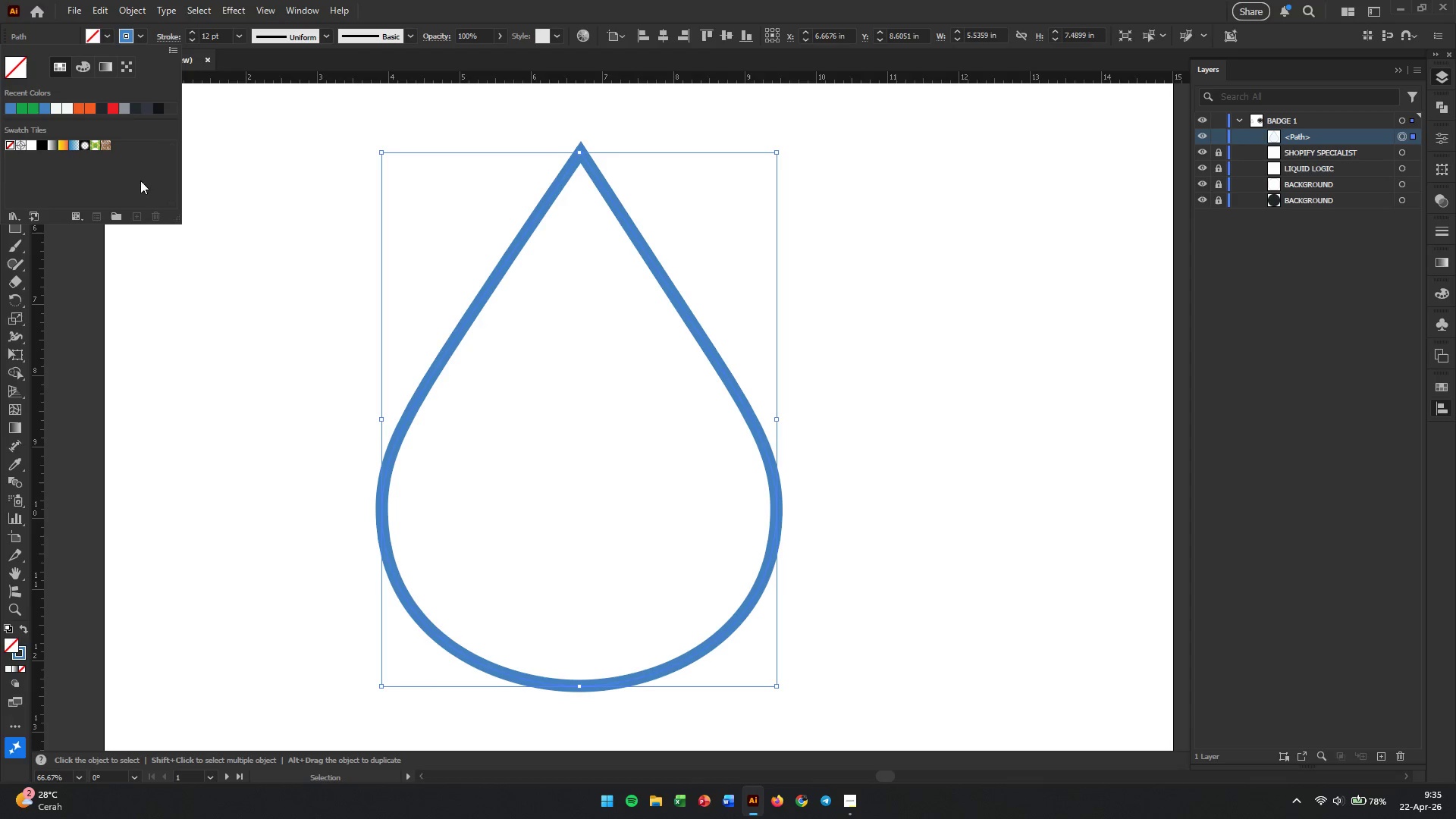 
left_click([306, 324])
 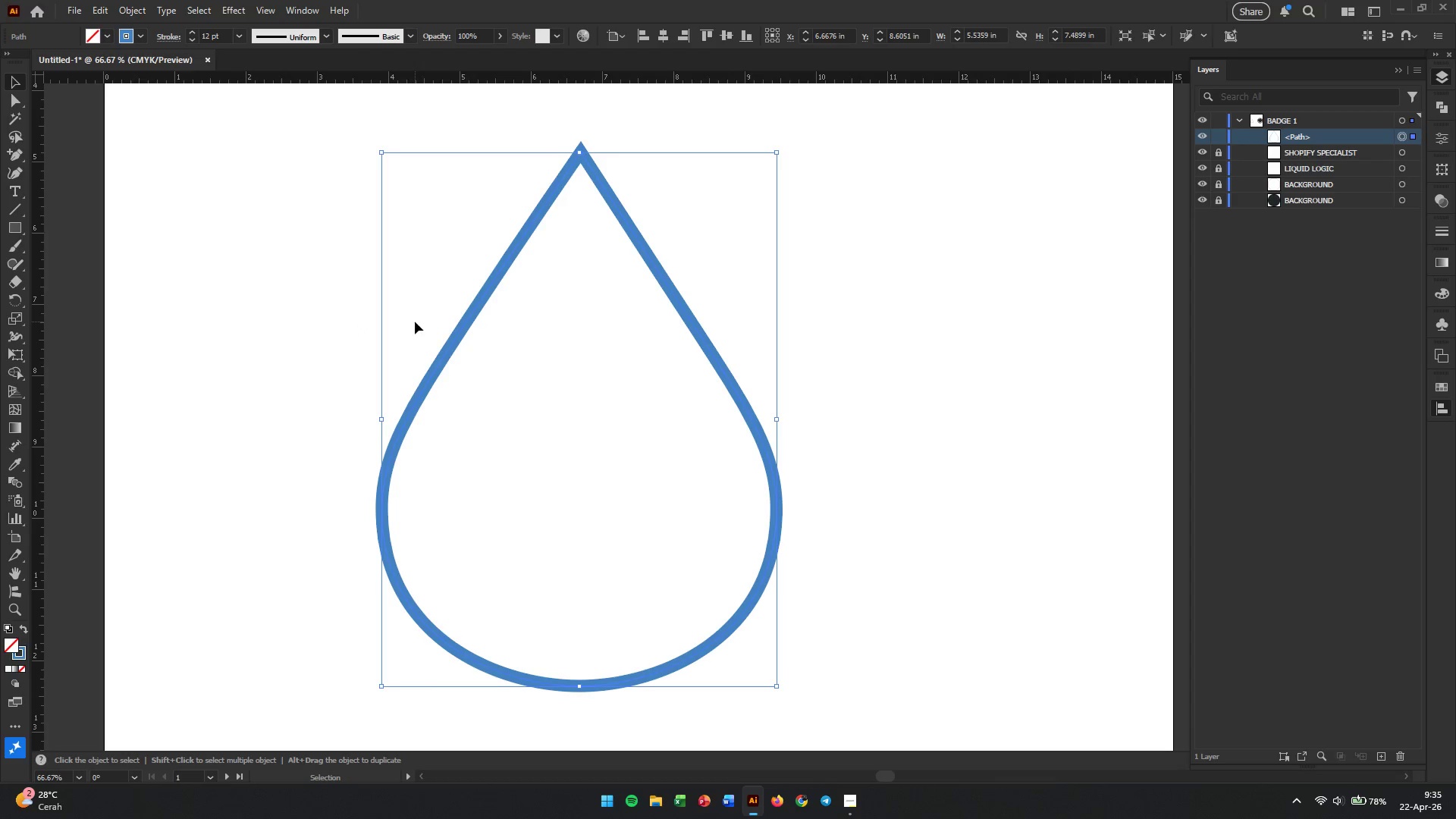 
wait(8.59)
 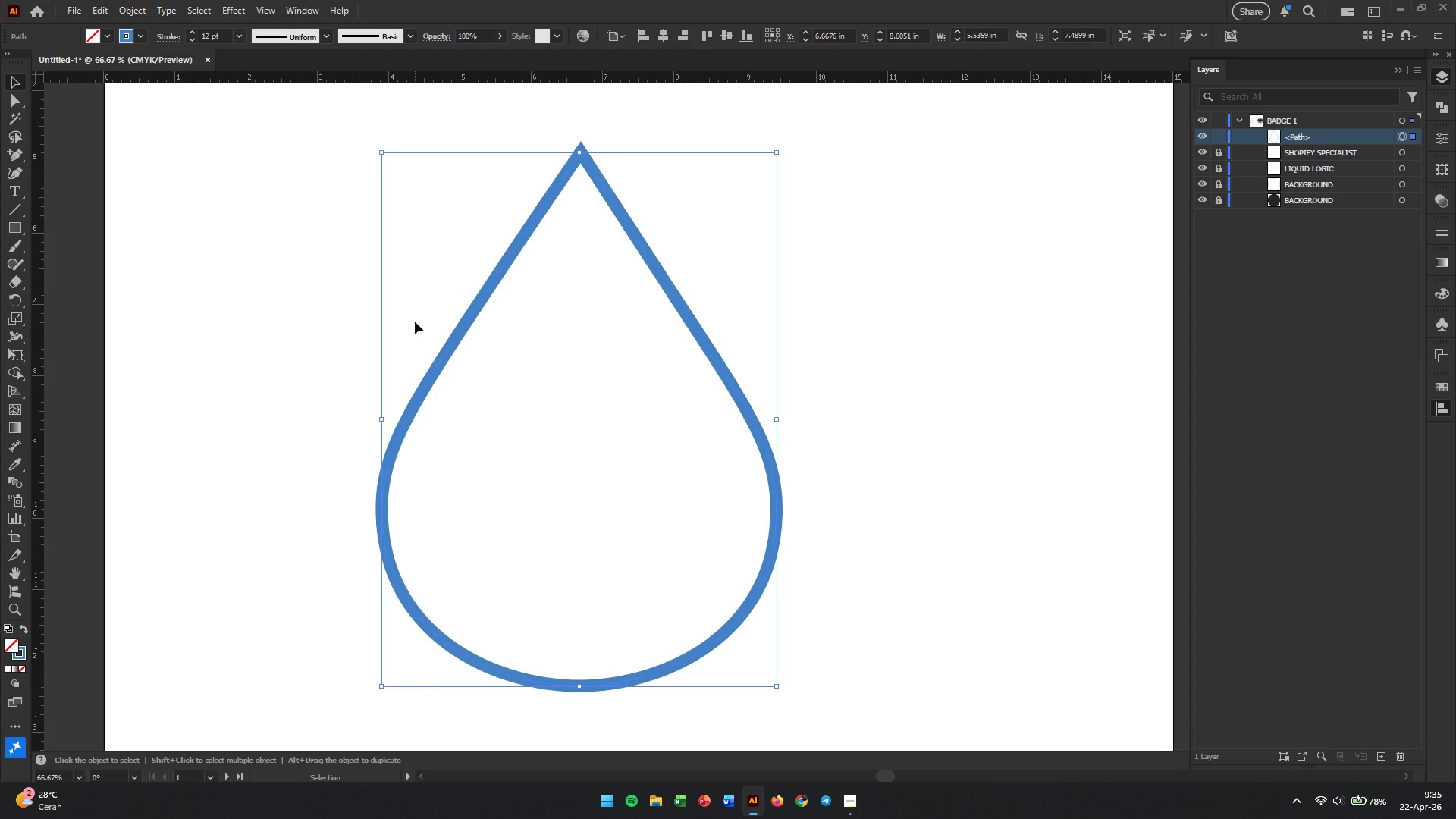 
left_click([133, 17])
 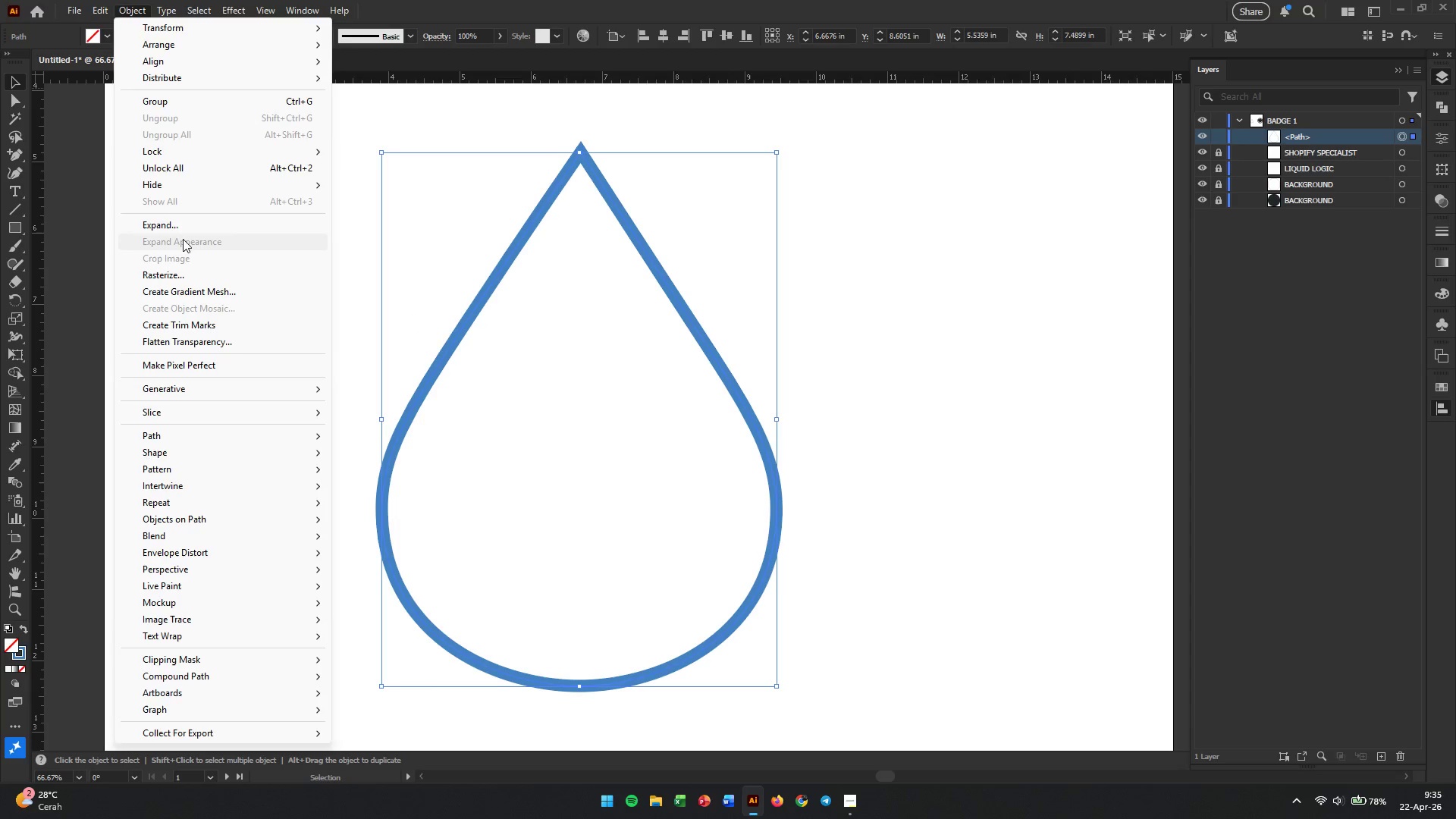 
left_click([182, 223])
 